 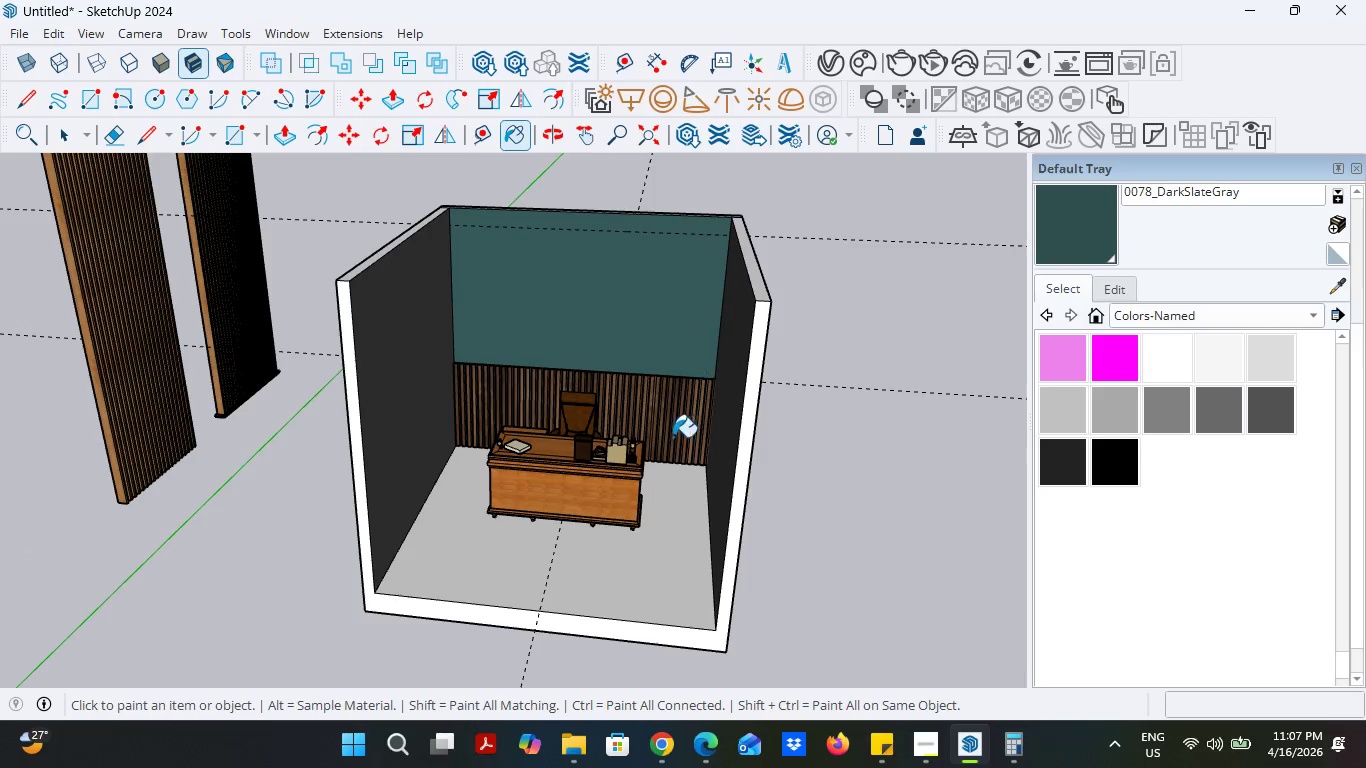 
scroll: coordinate [627, 545], scroll_direction: up, amount: 3.0
 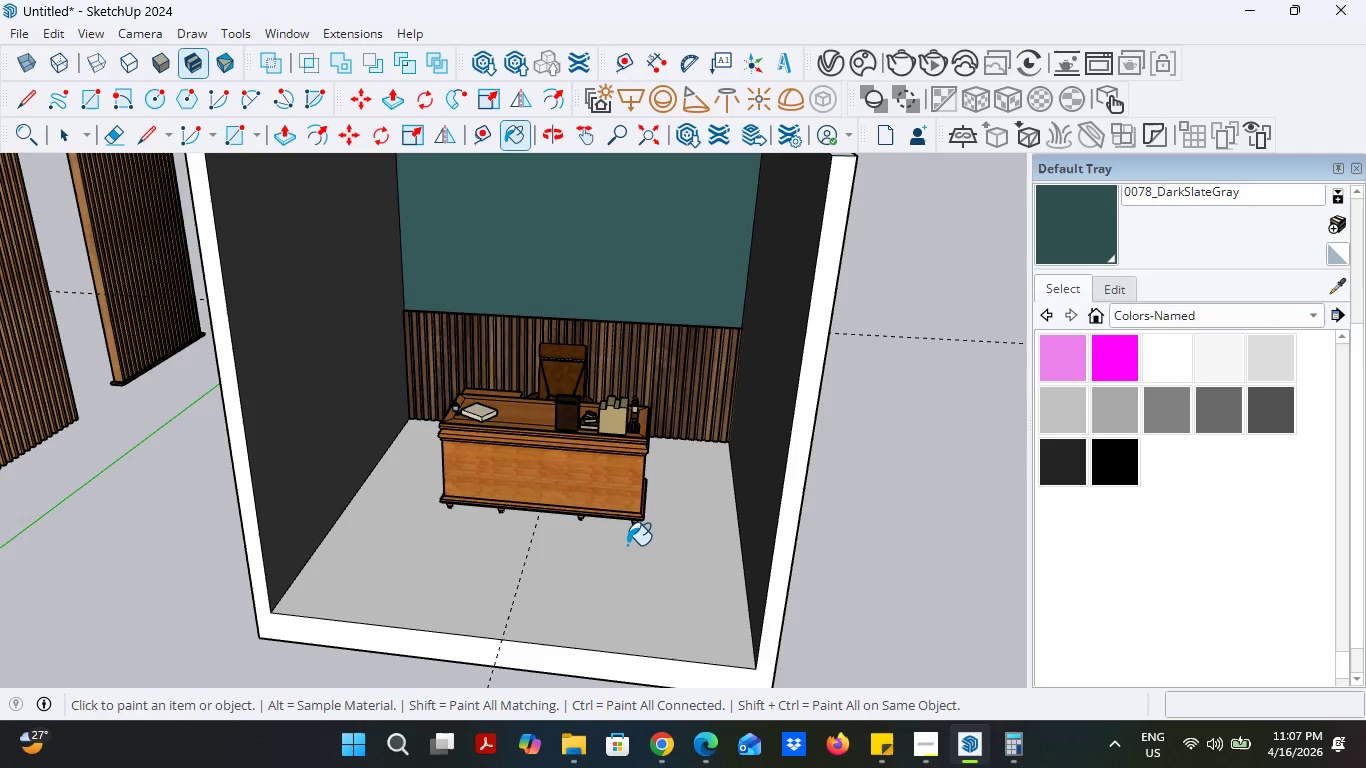 
scroll: coordinate [627, 545], scroll_direction: down, amount: 2.0
 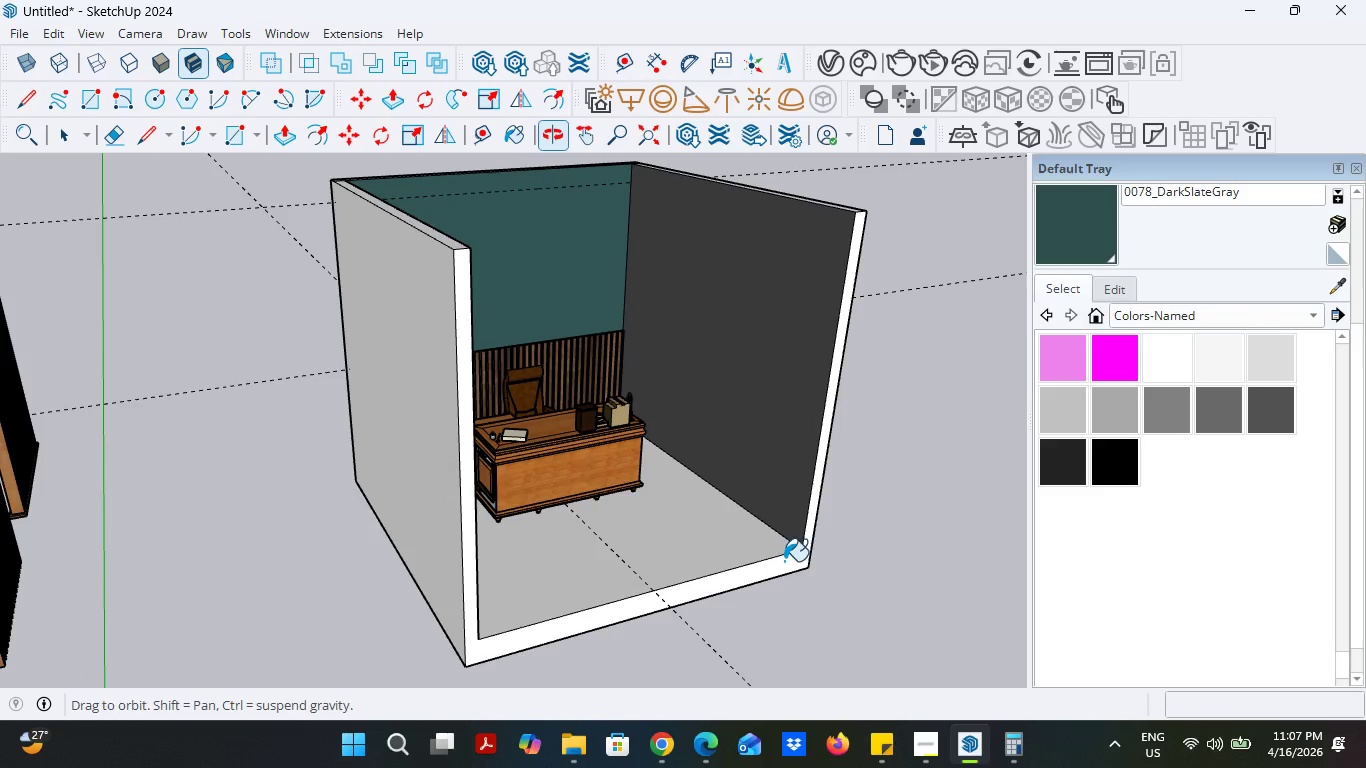 
scroll: coordinate [784, 561], scroll_direction: up, amount: 3.0
 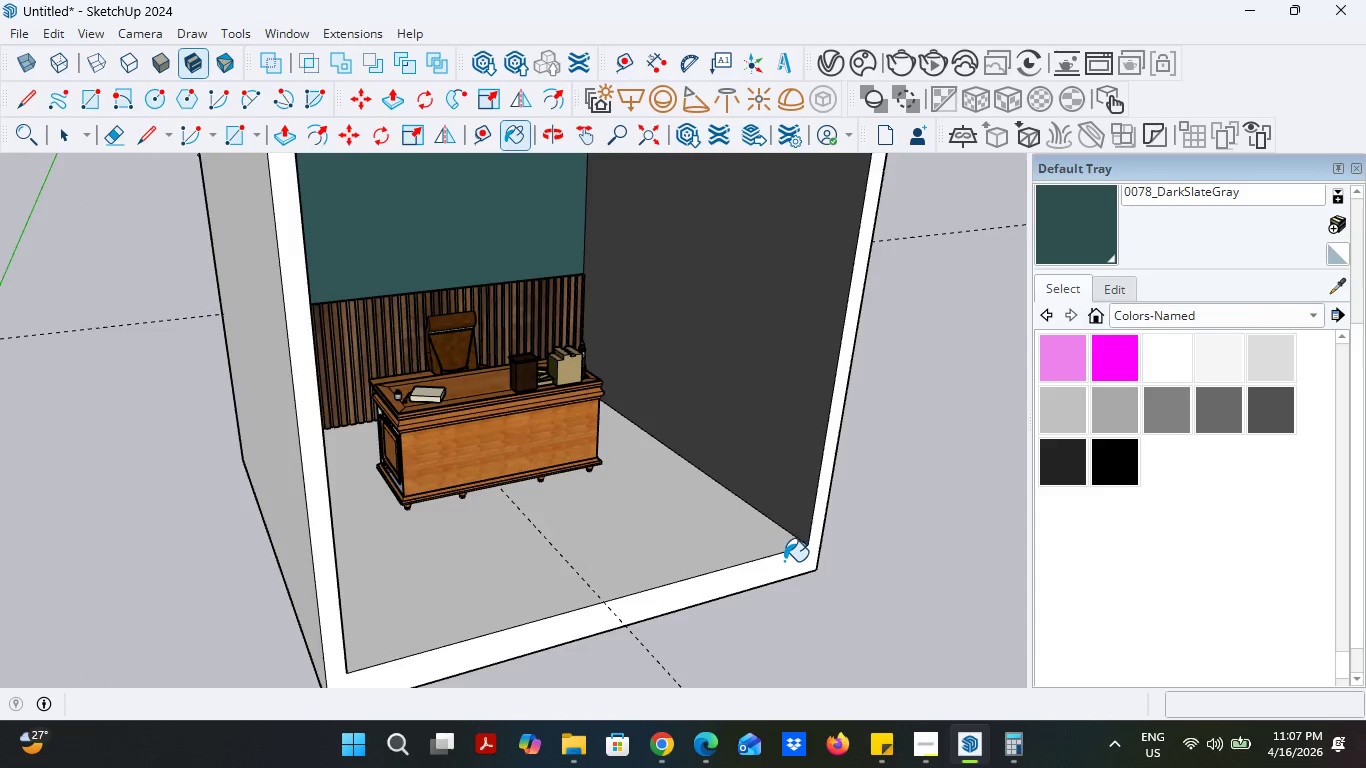 
scroll: coordinate [785, 561], scroll_direction: down, amount: 3.0
 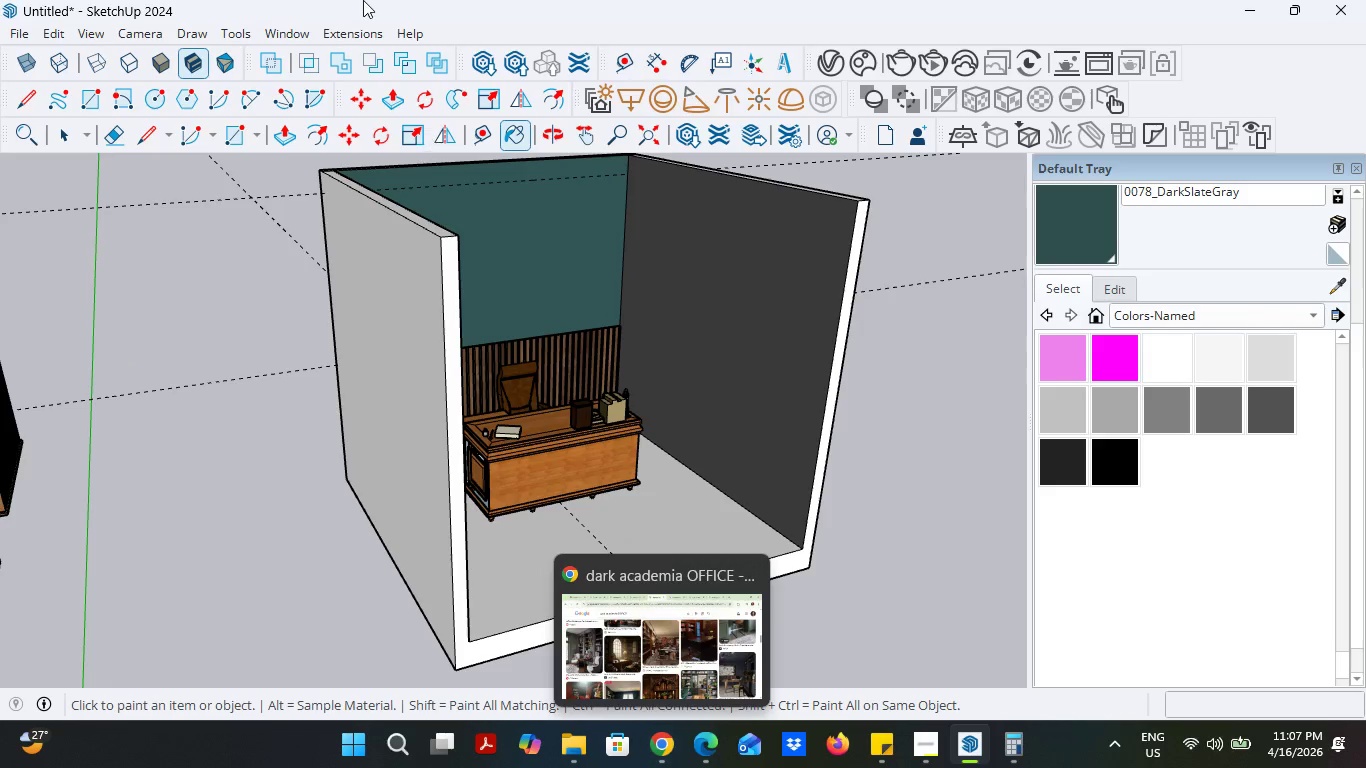 
left_click([348, 30])
 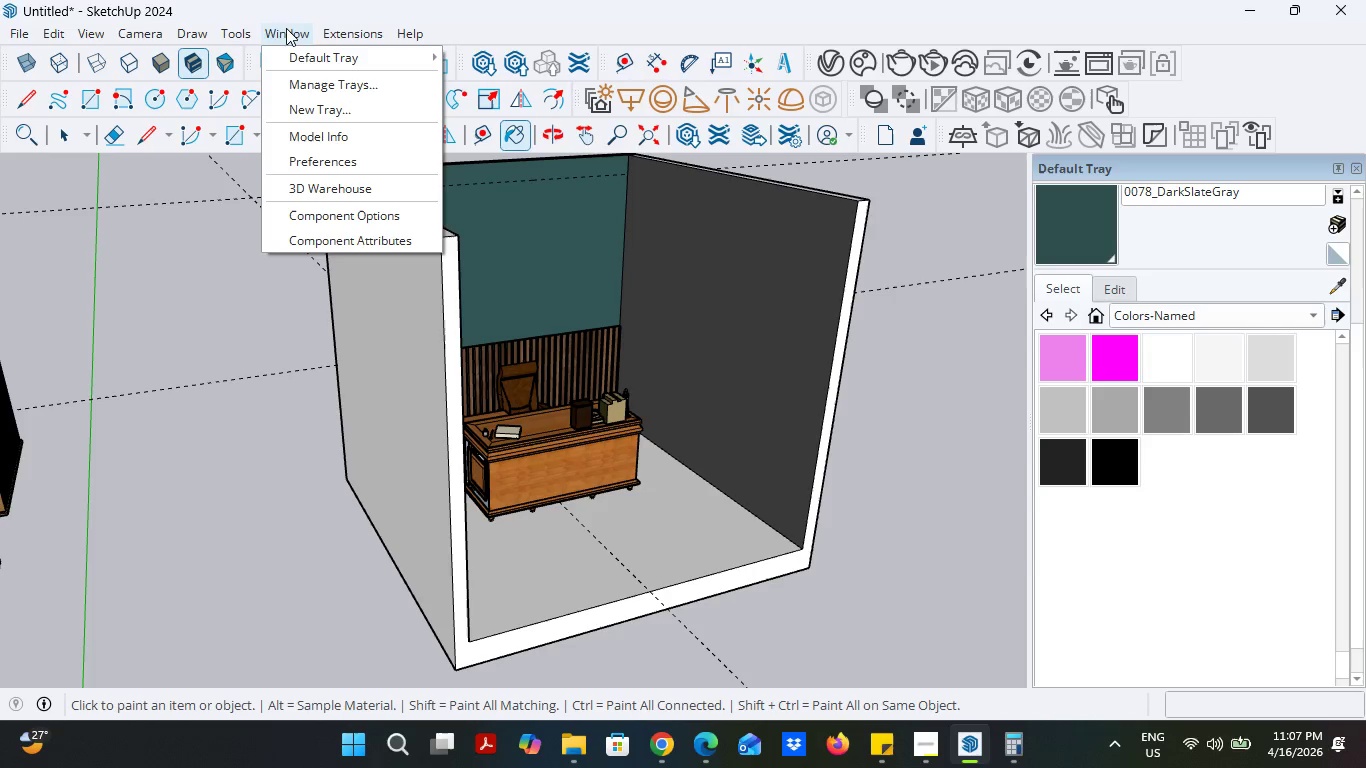 
left_click([336, 190])
 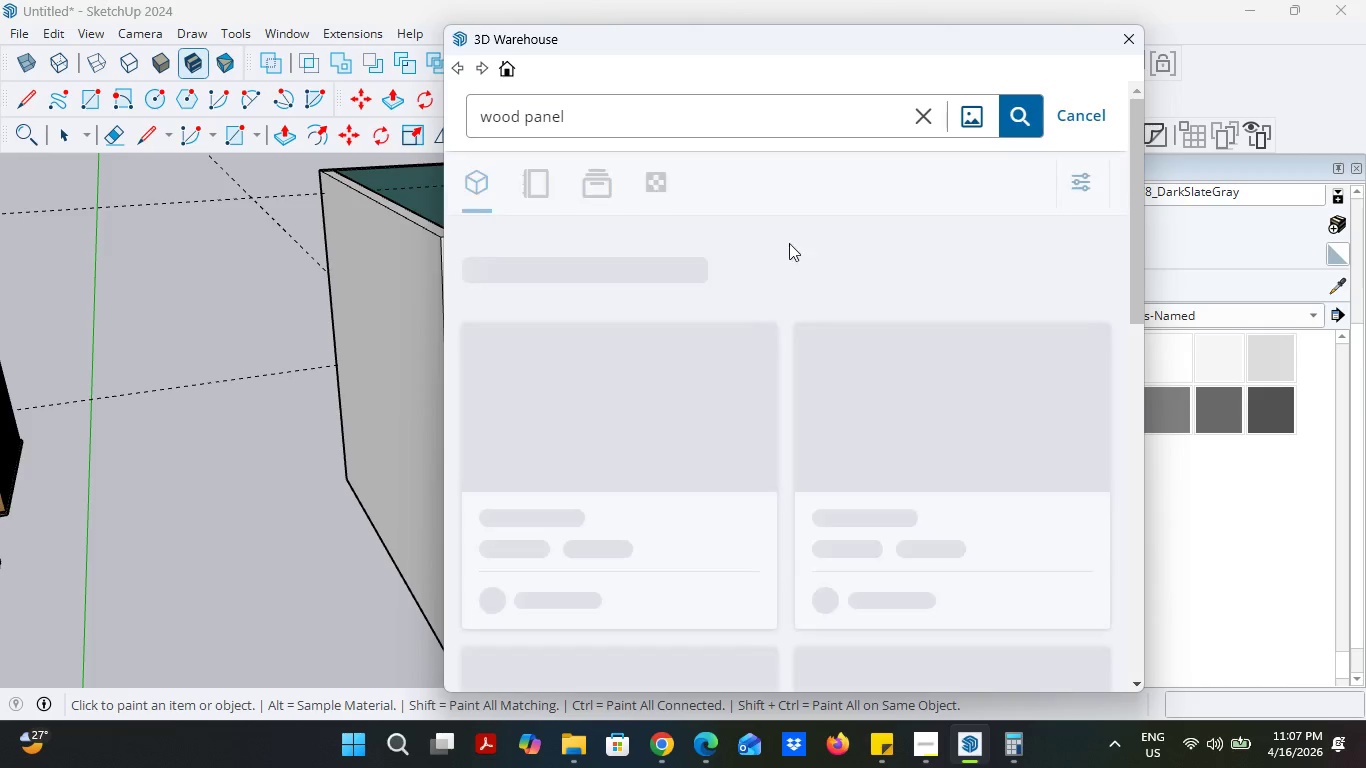 
left_click([695, 114])
 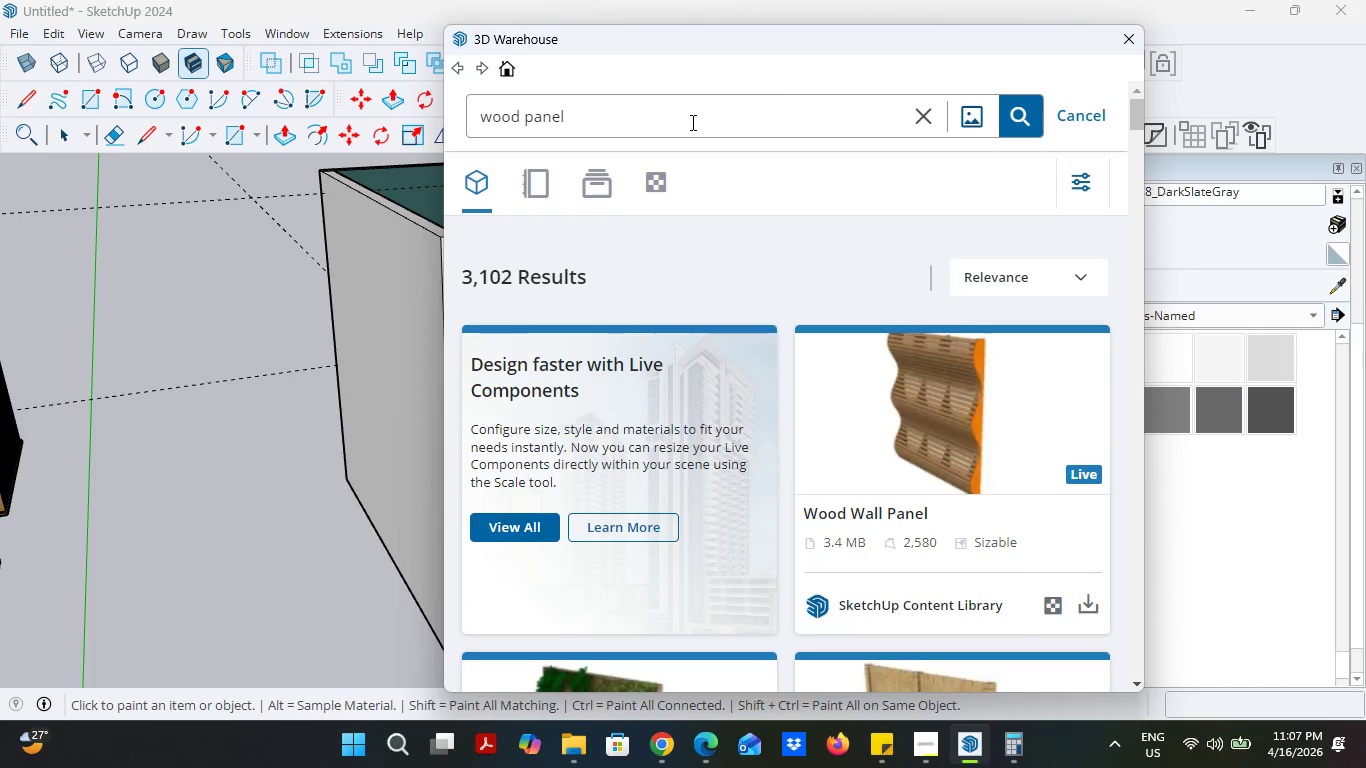 
left_click_drag(start_coordinate=[691, 122], to_coordinate=[479, 117])
 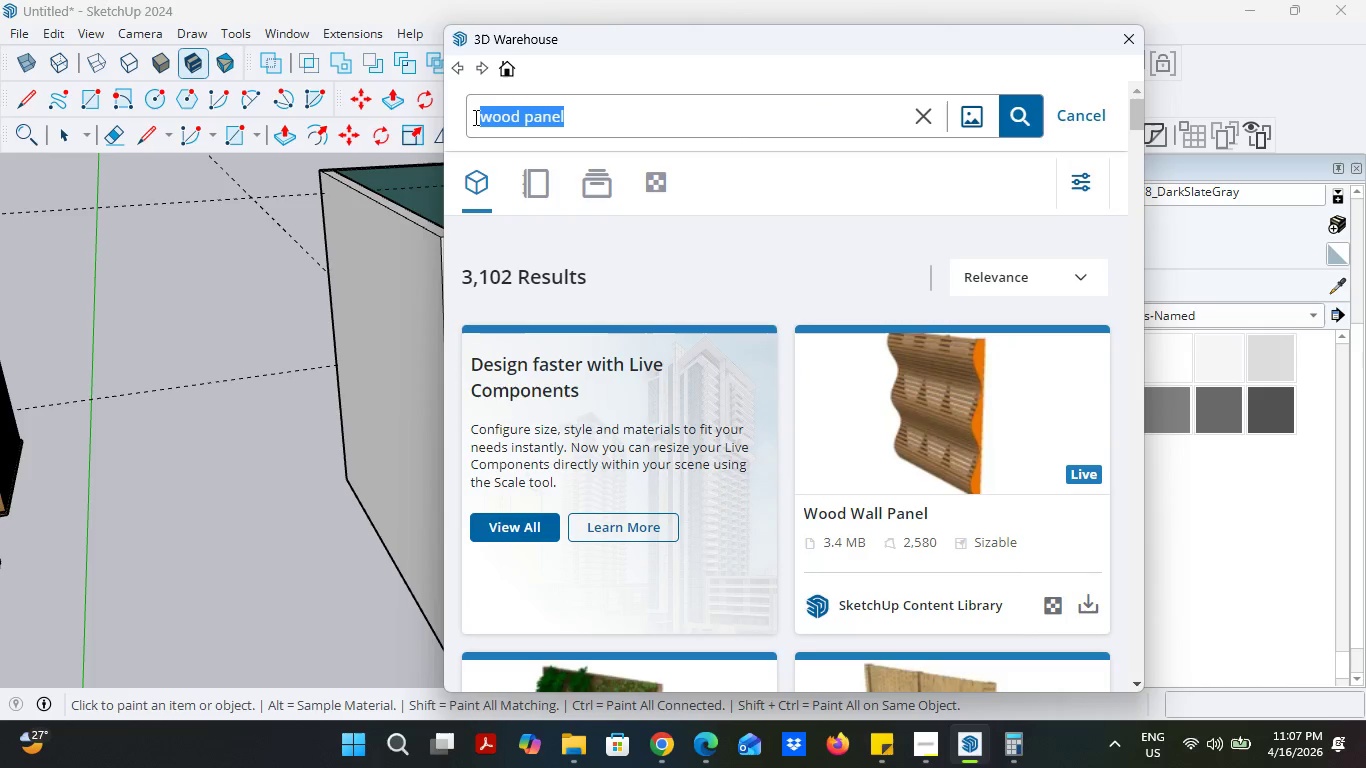 
type(glass wi)
key(Backspace)
key(Backspace)
type(large window)
 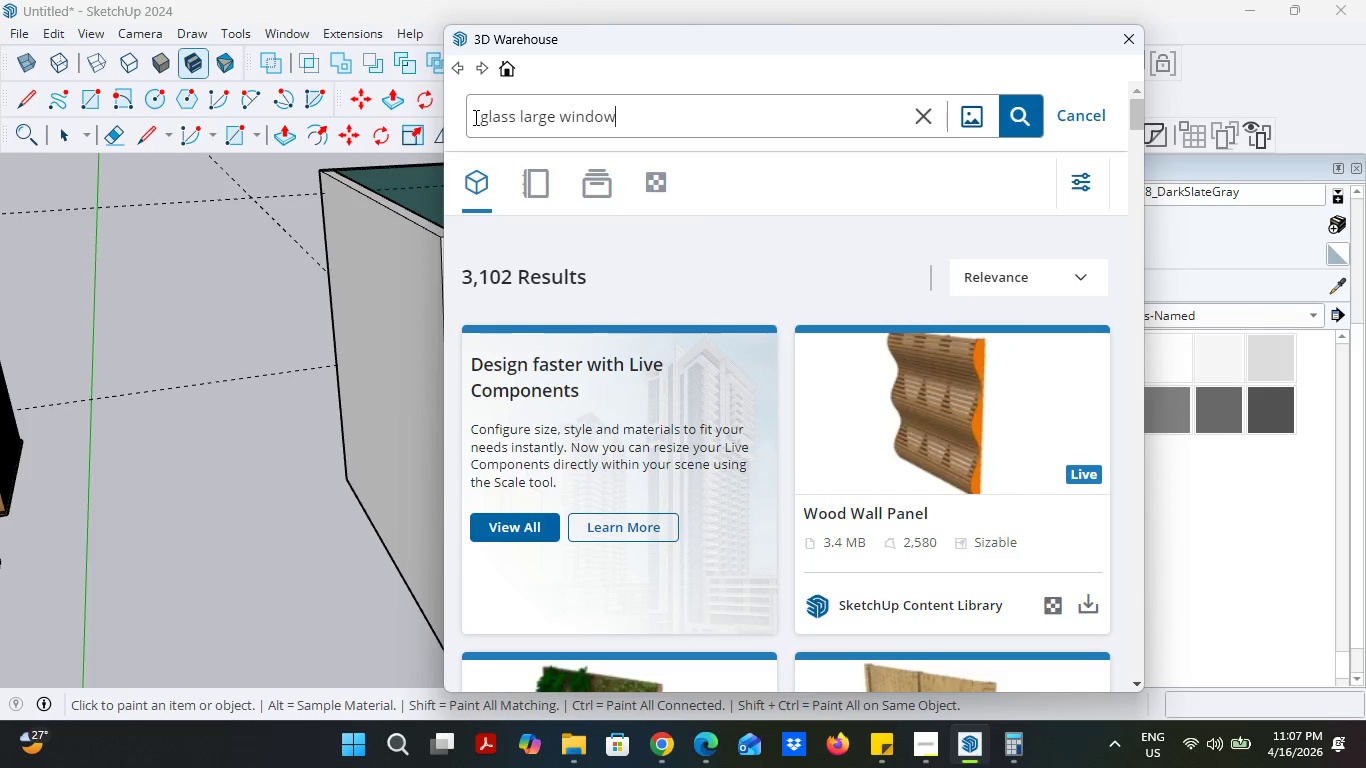 
key(Enter)
 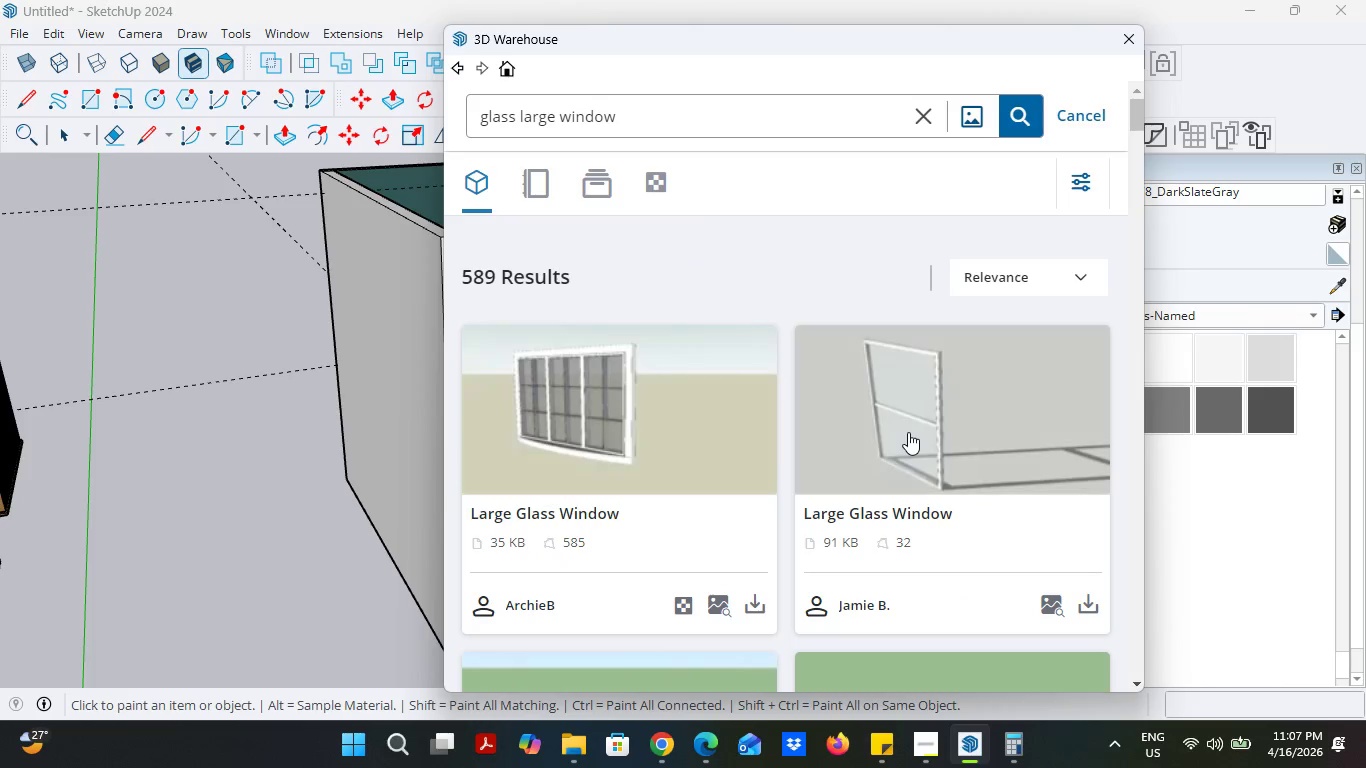 
scroll: coordinate [908, 432], scroll_direction: down, amount: 7.0
 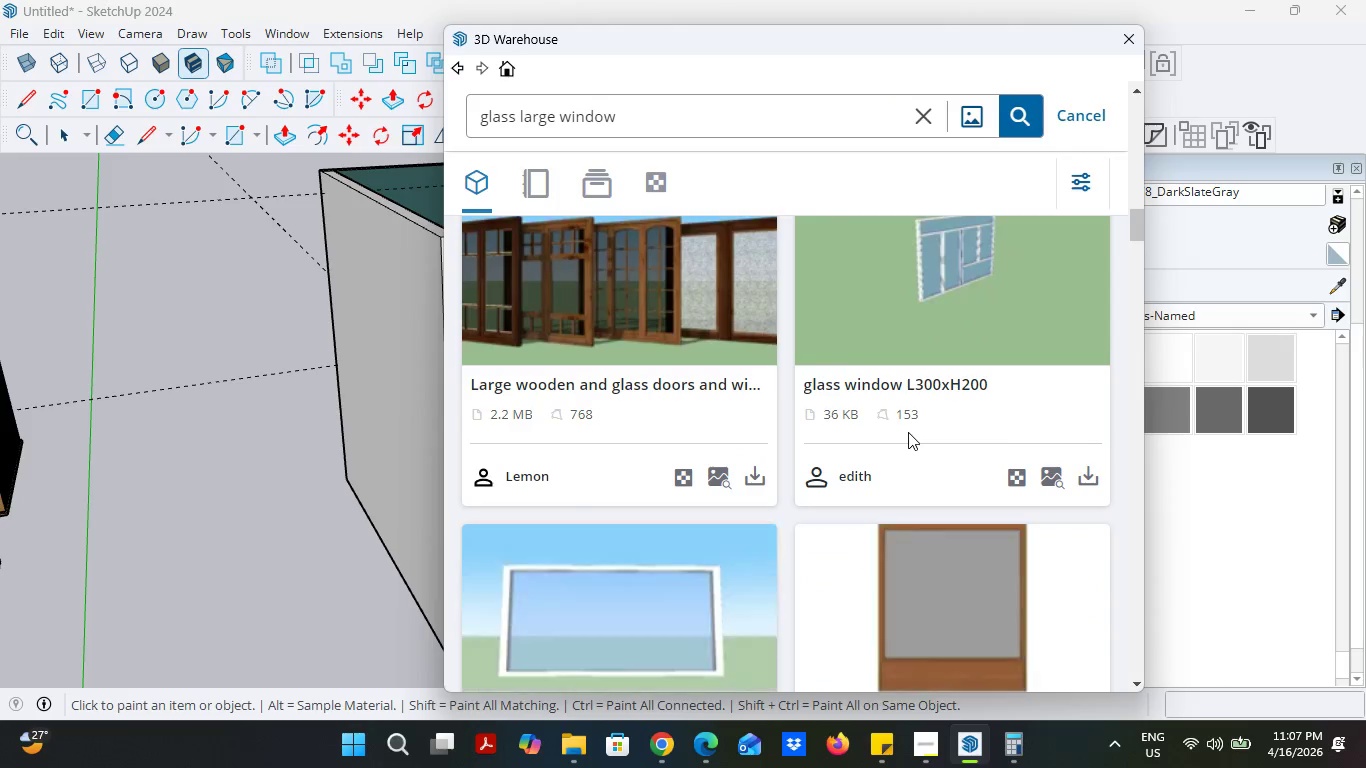 
scroll: coordinate [908, 432], scroll_direction: up, amount: 2.0
 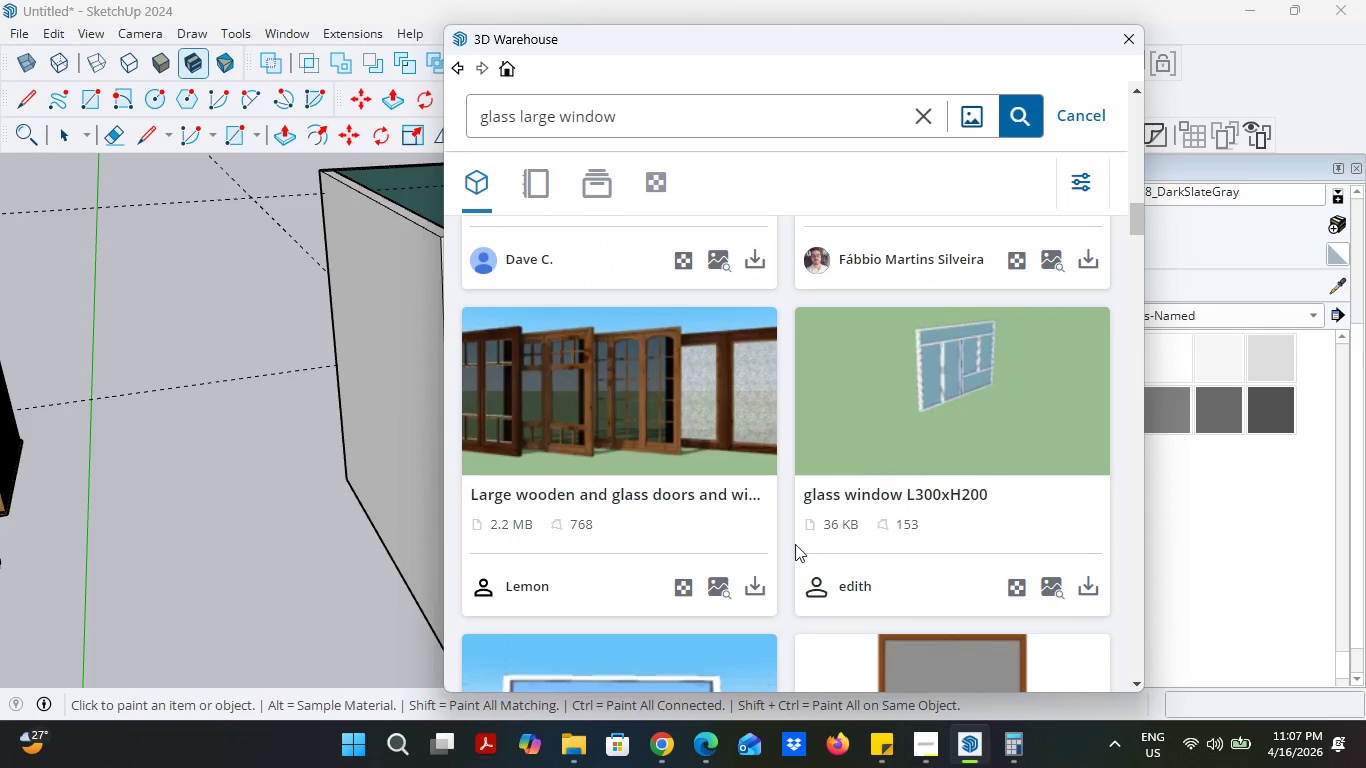 
left_click([758, 577])
 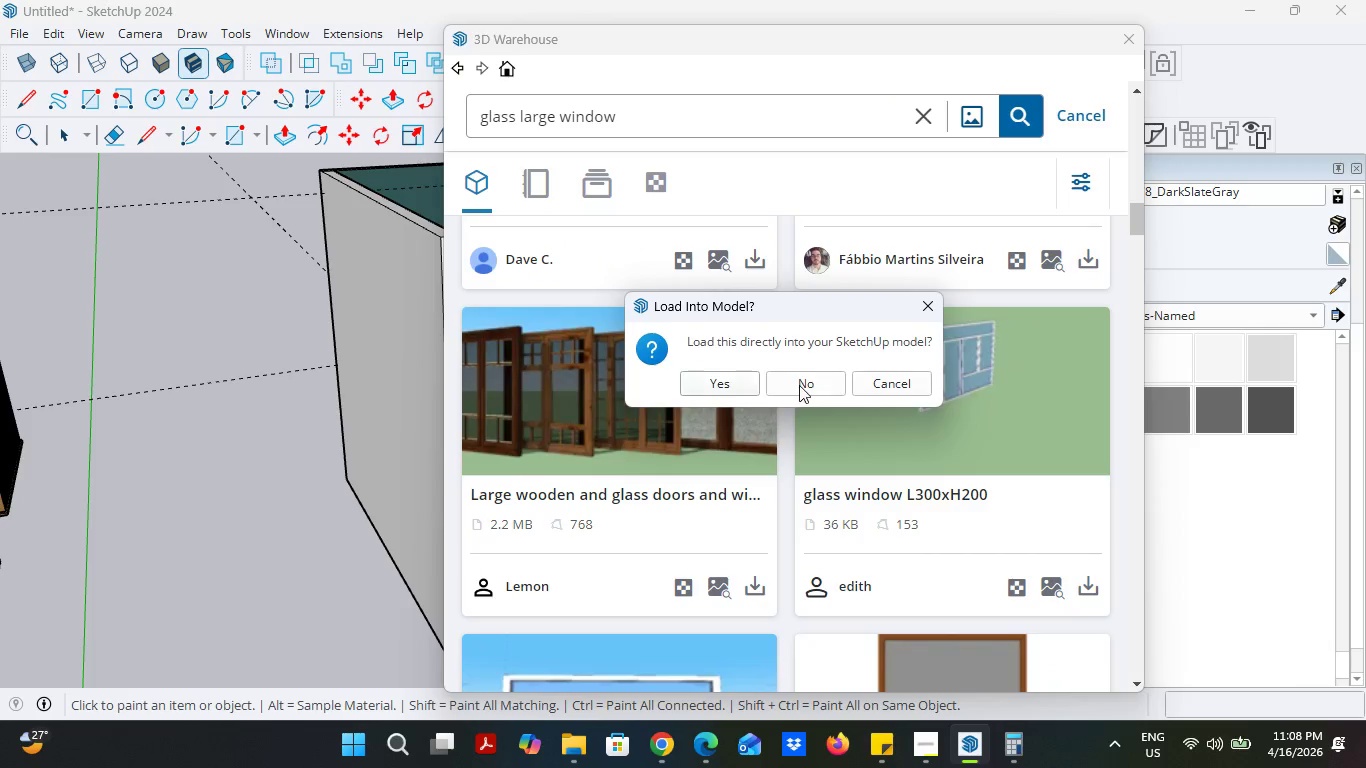 
left_click([799, 385])
 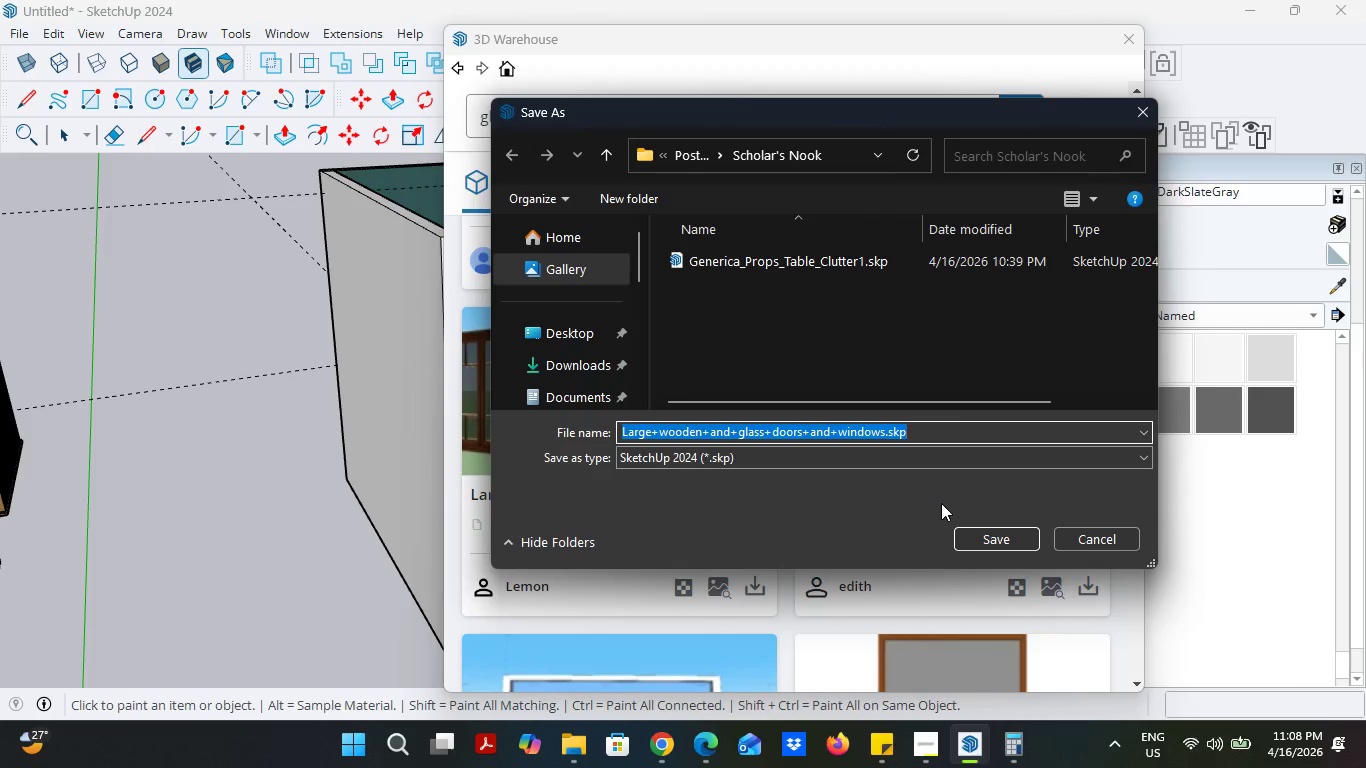 
scroll: coordinate [939, 510], scroll_direction: down, amount: 27.0
 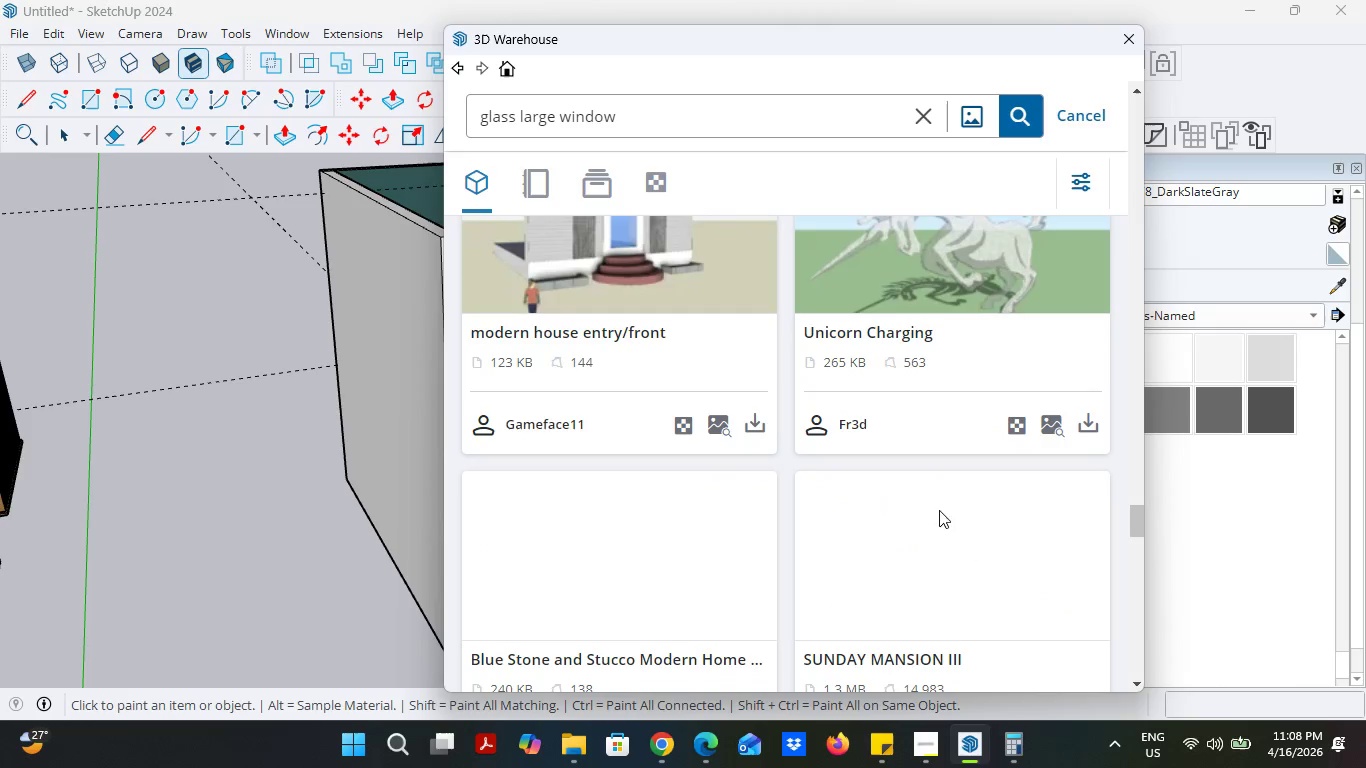 
left_click([1120, 42])
 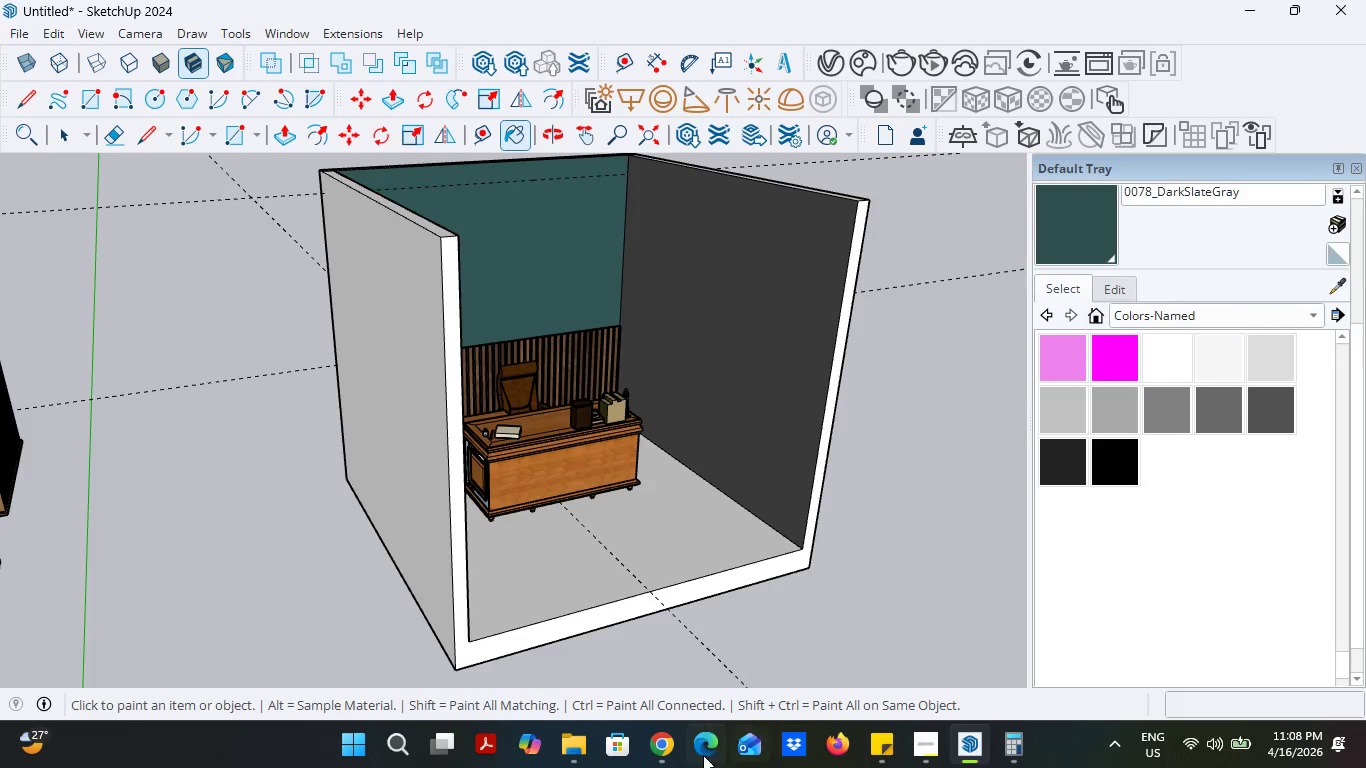 
left_click([678, 748])
 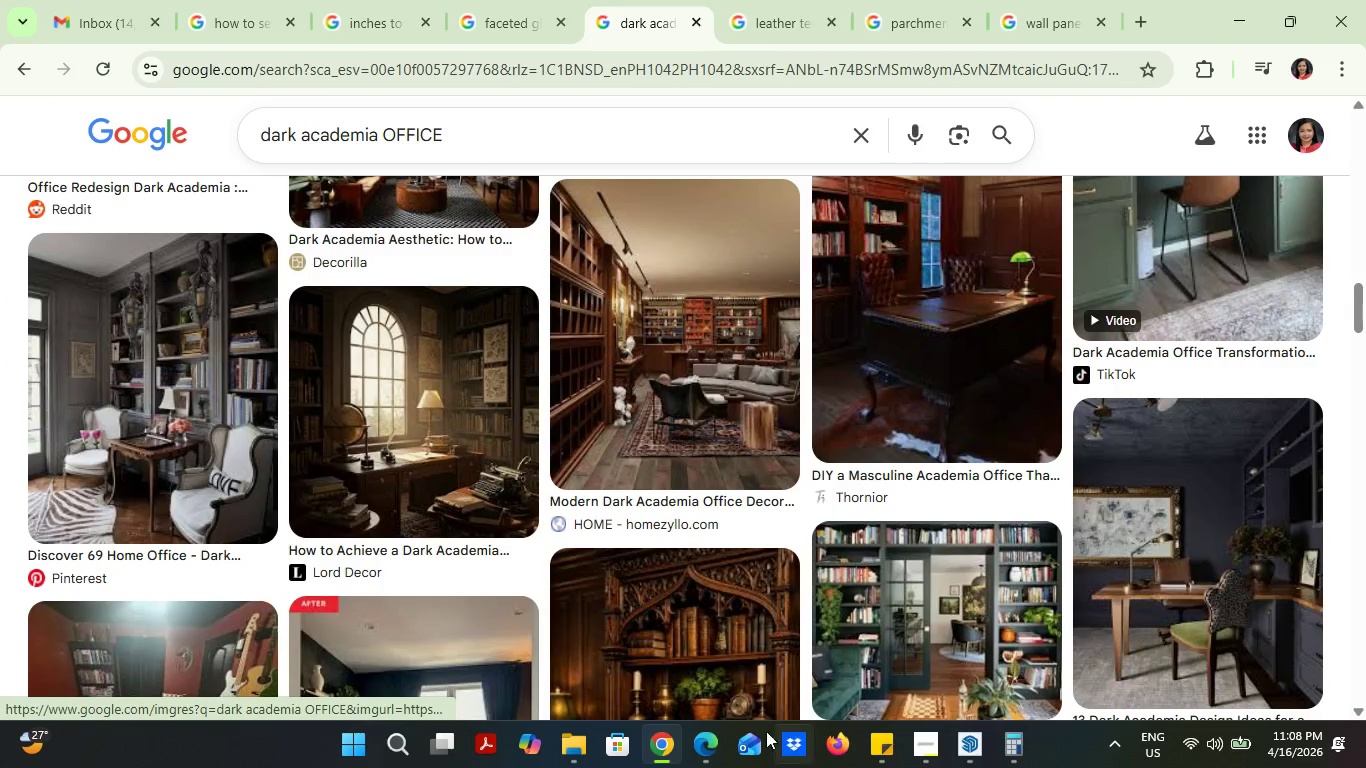 
left_click([673, 735])
 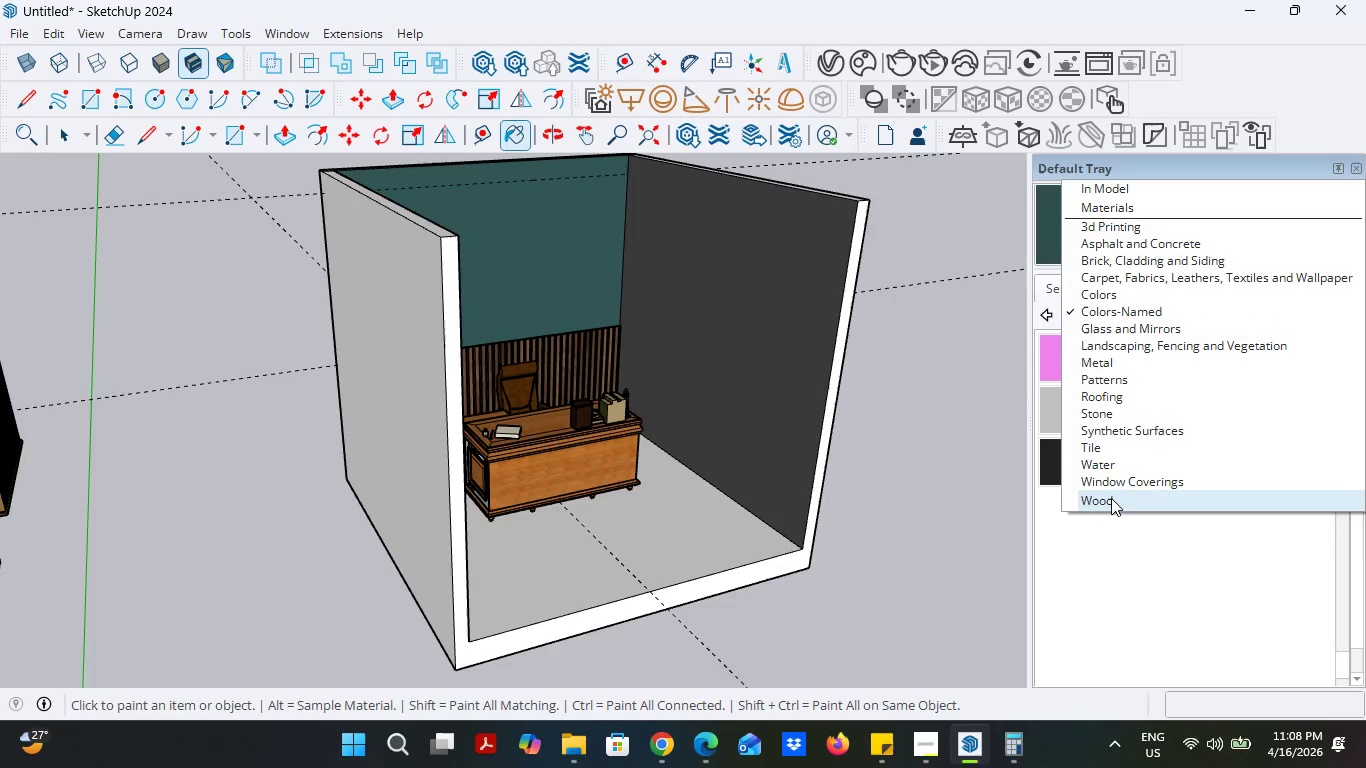 
left_click([1119, 452])
 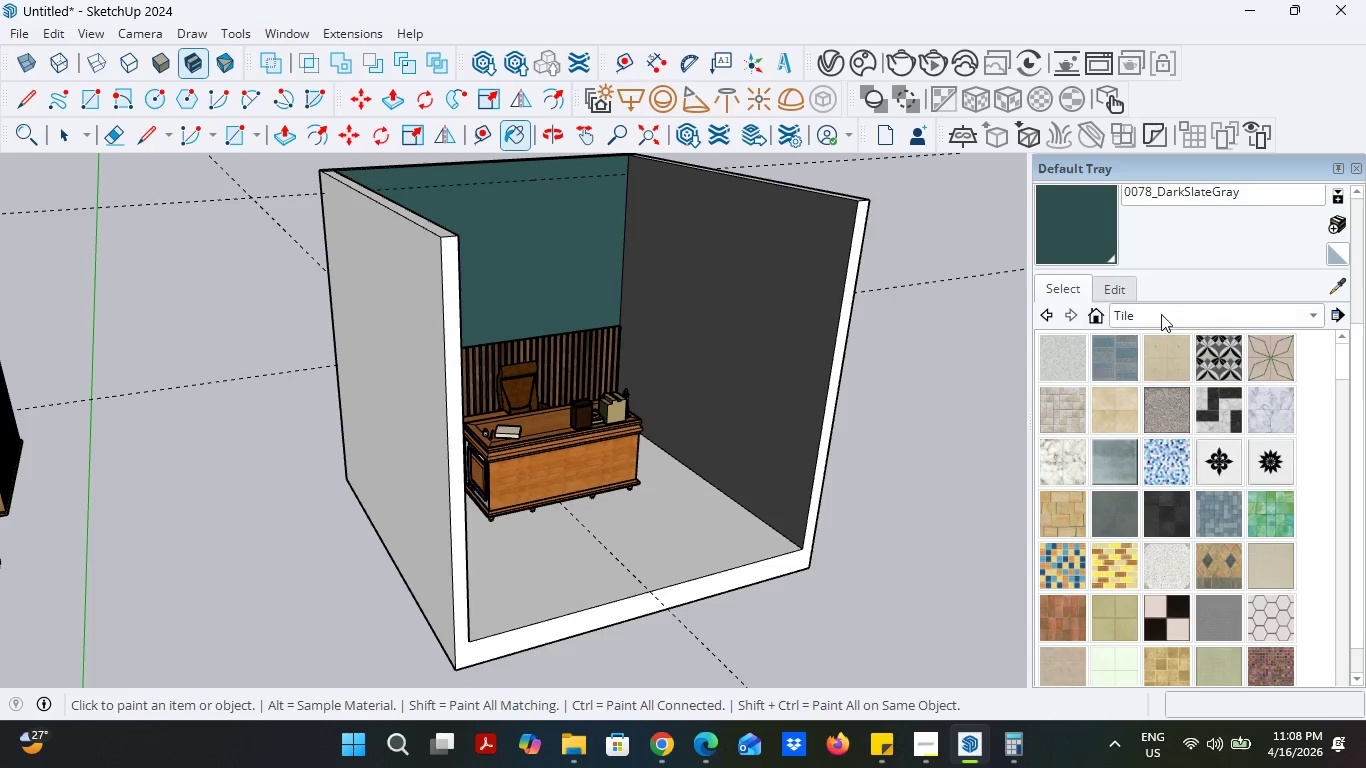 
left_click([1163, 310])
 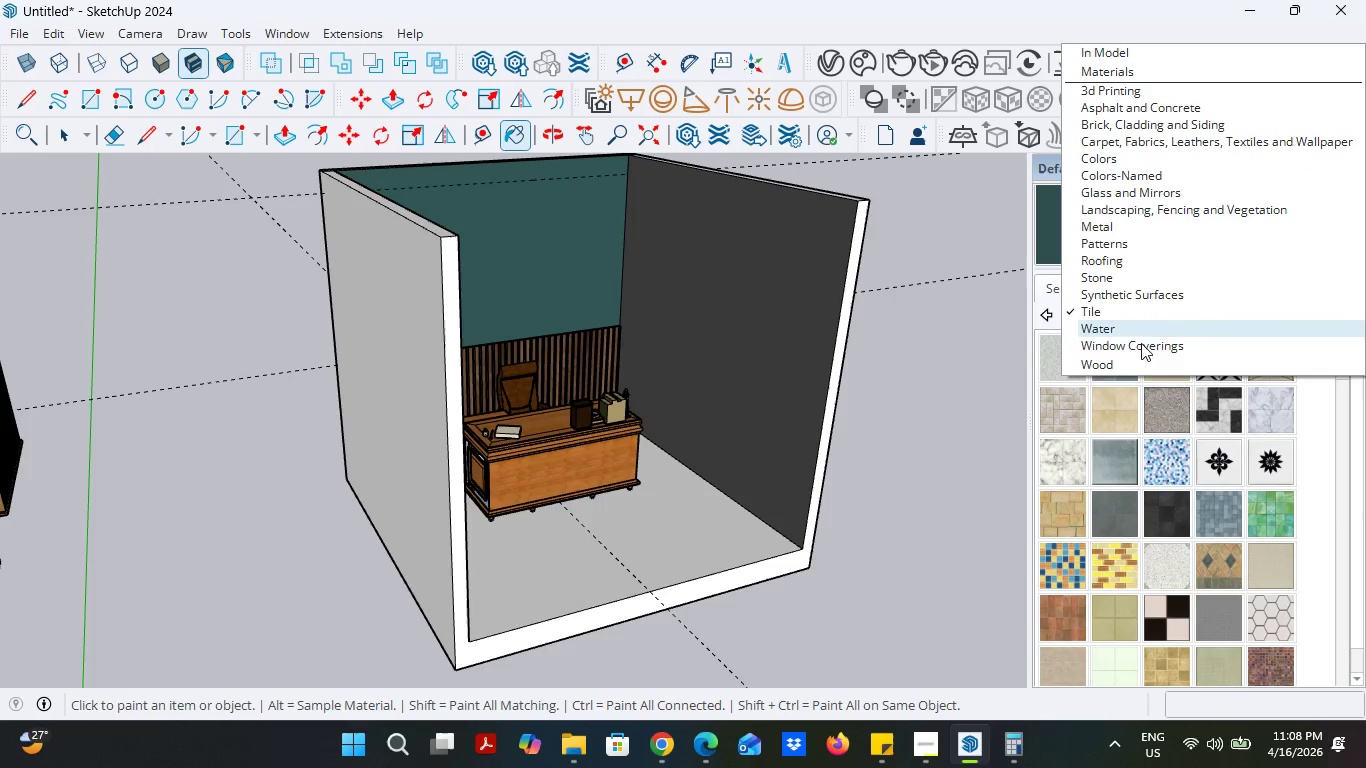 
left_click([1130, 367])
 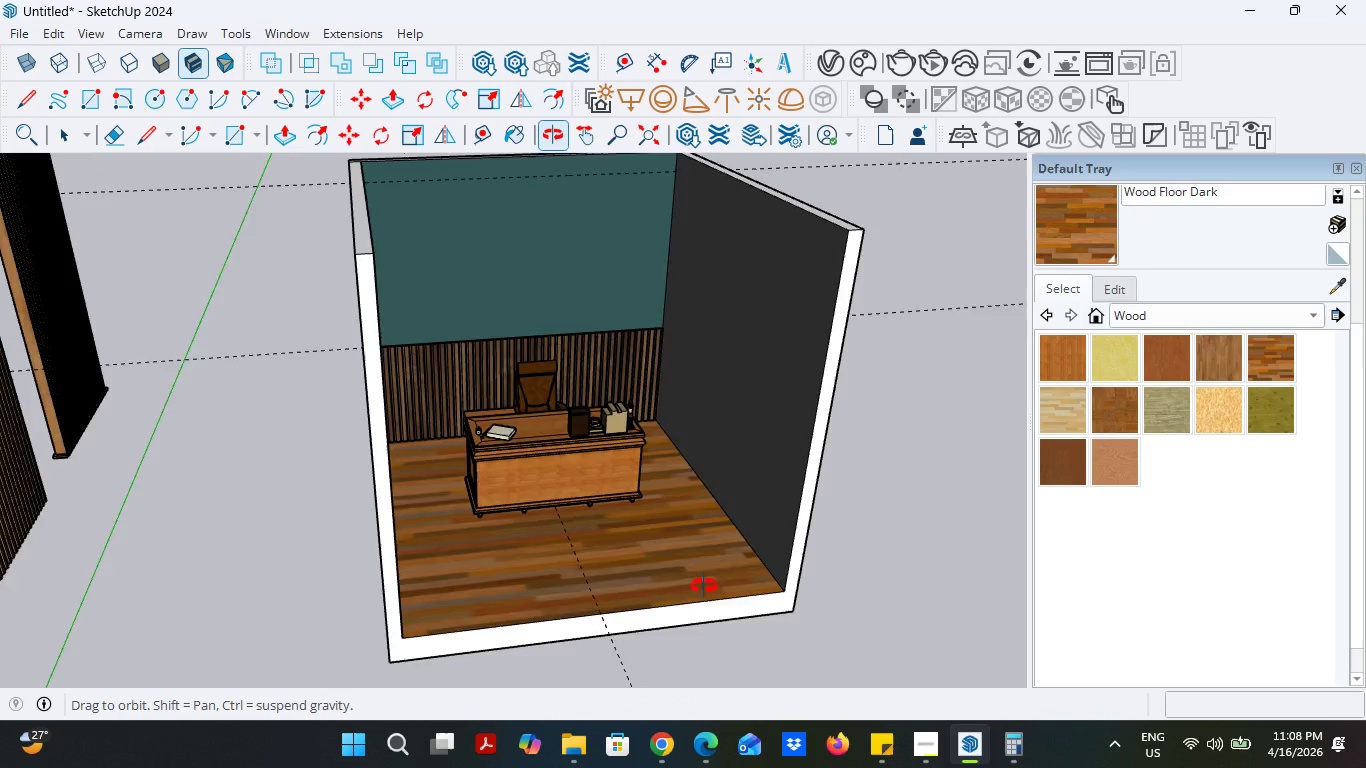 
wait(5.7)
 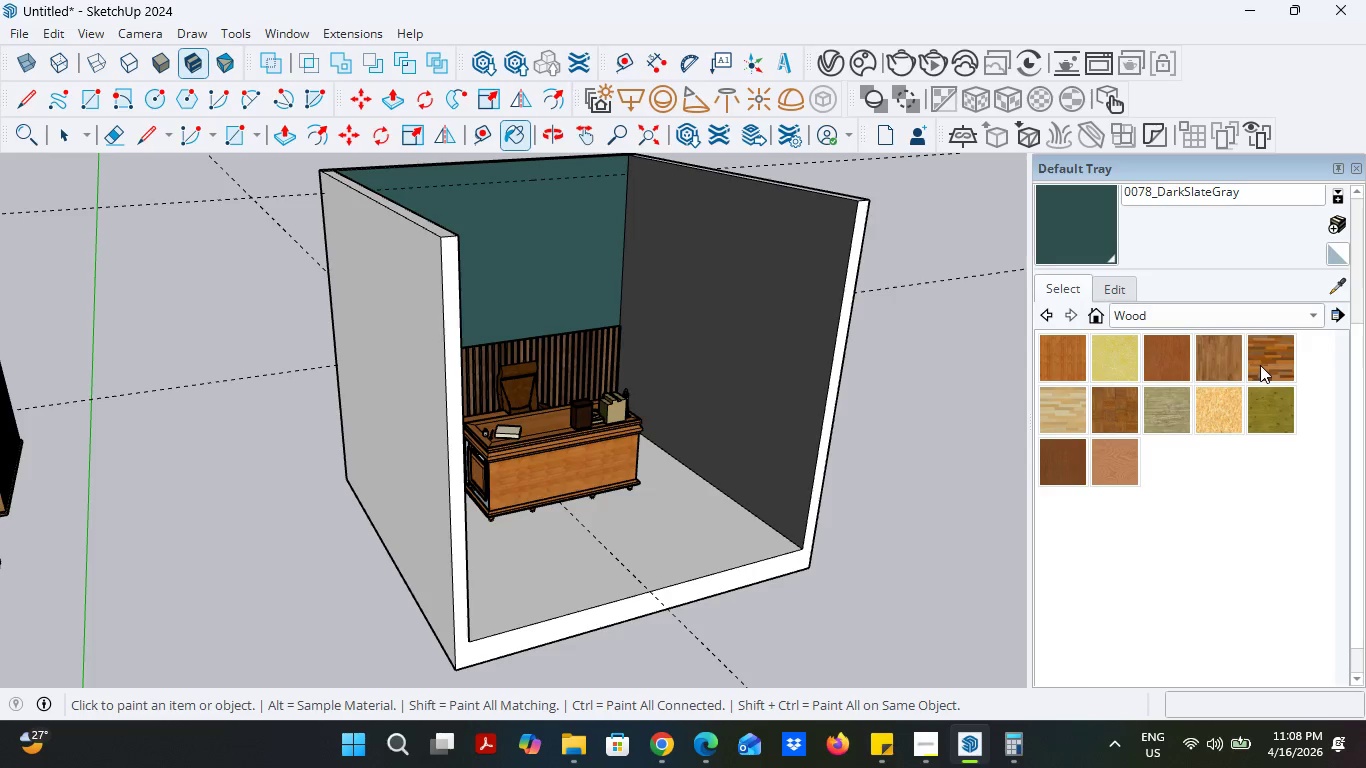 
left_click([1062, 470])
 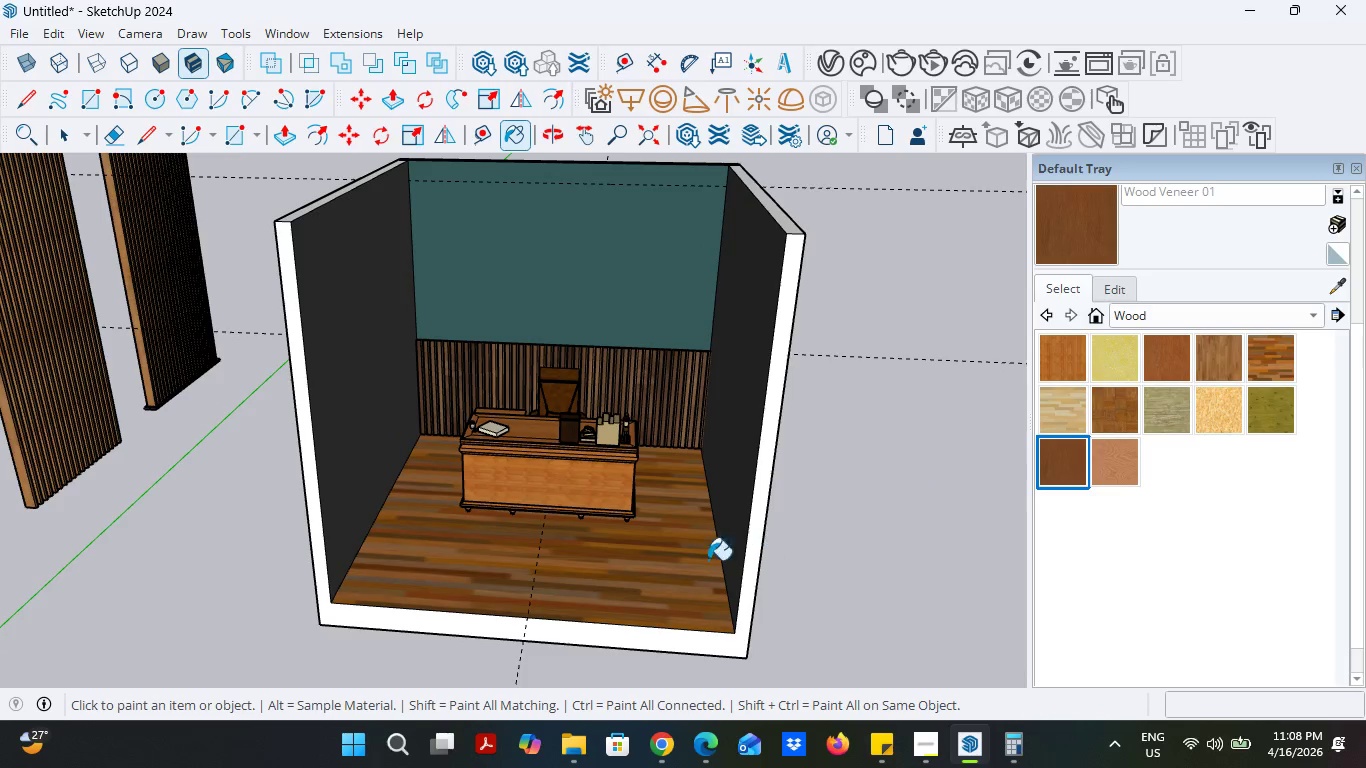 
left_click([661, 560])
 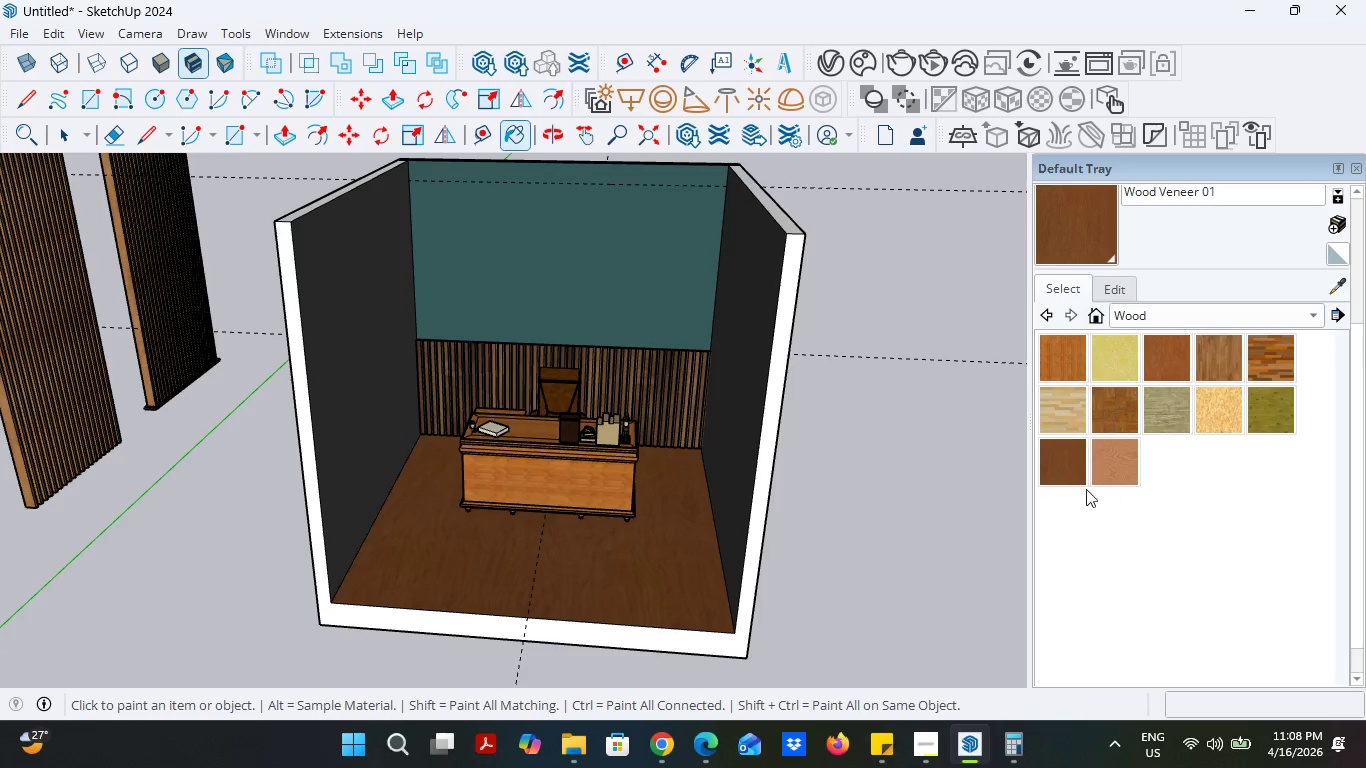 
left_click([663, 730])
 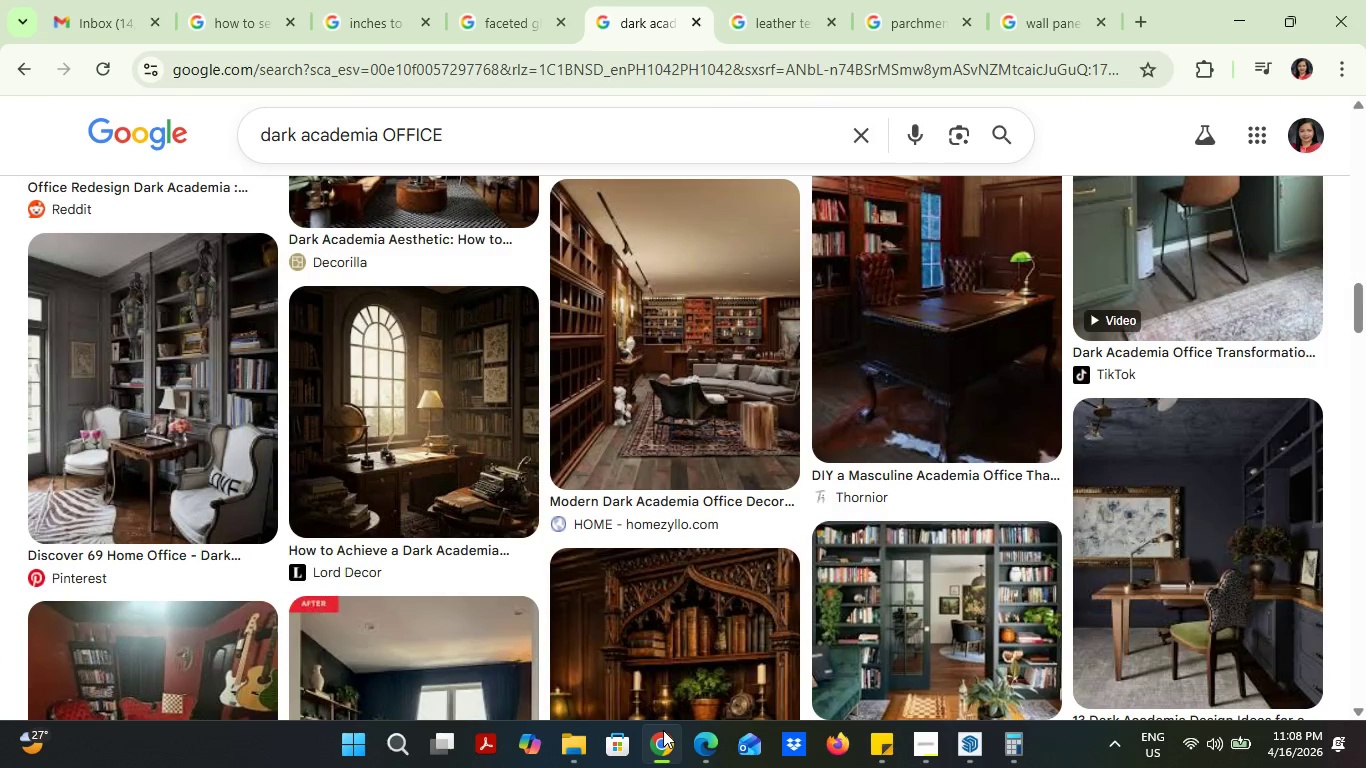 
left_click([663, 730])
 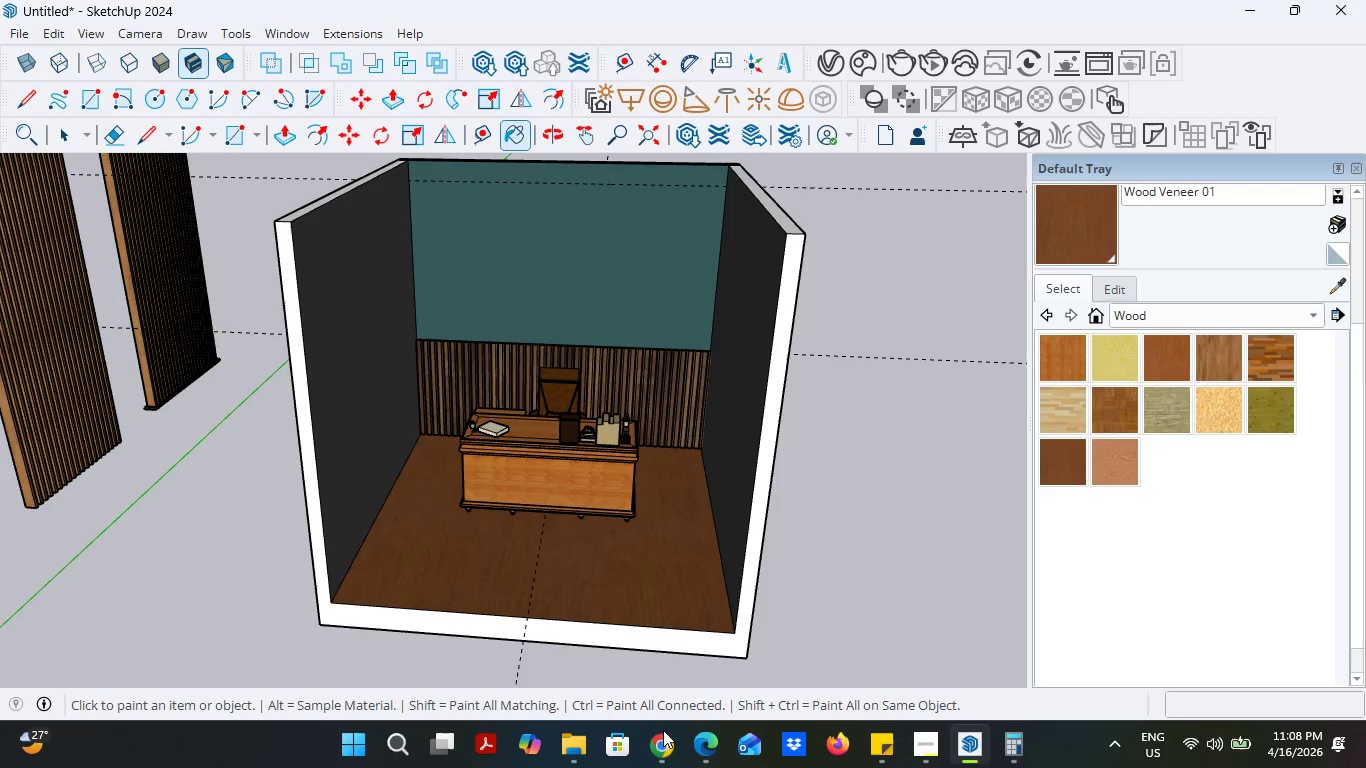 
left_click([663, 730])
 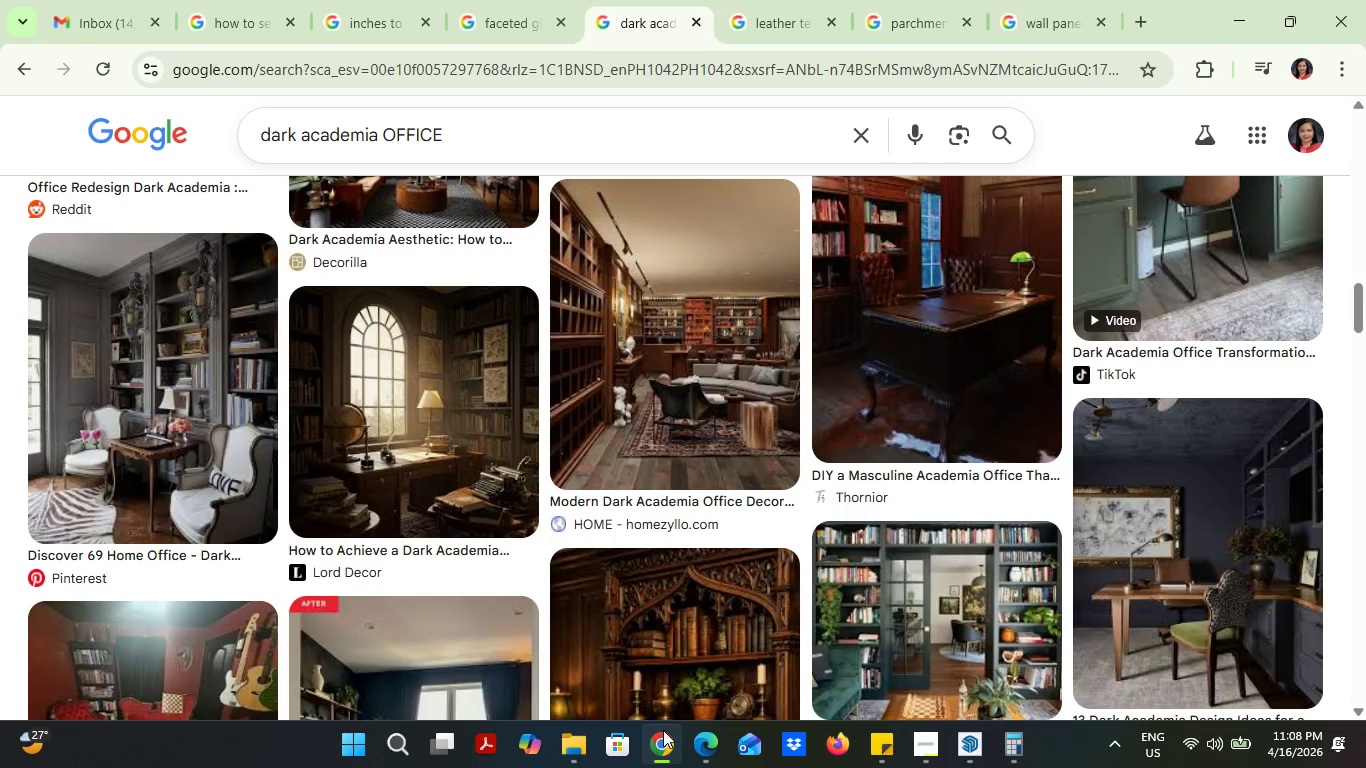 
scroll: coordinate [745, 573], scroll_direction: down, amount: 4.0
 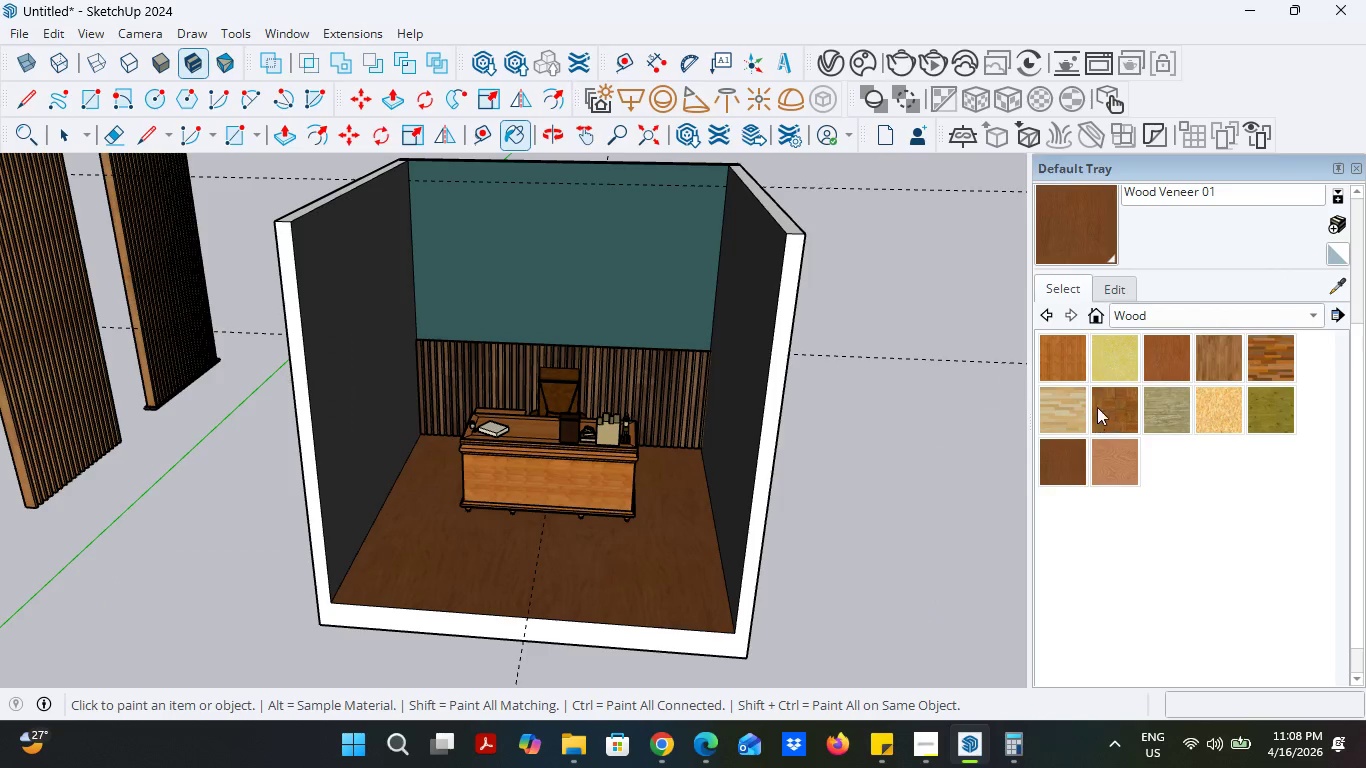 
wait(5.49)
 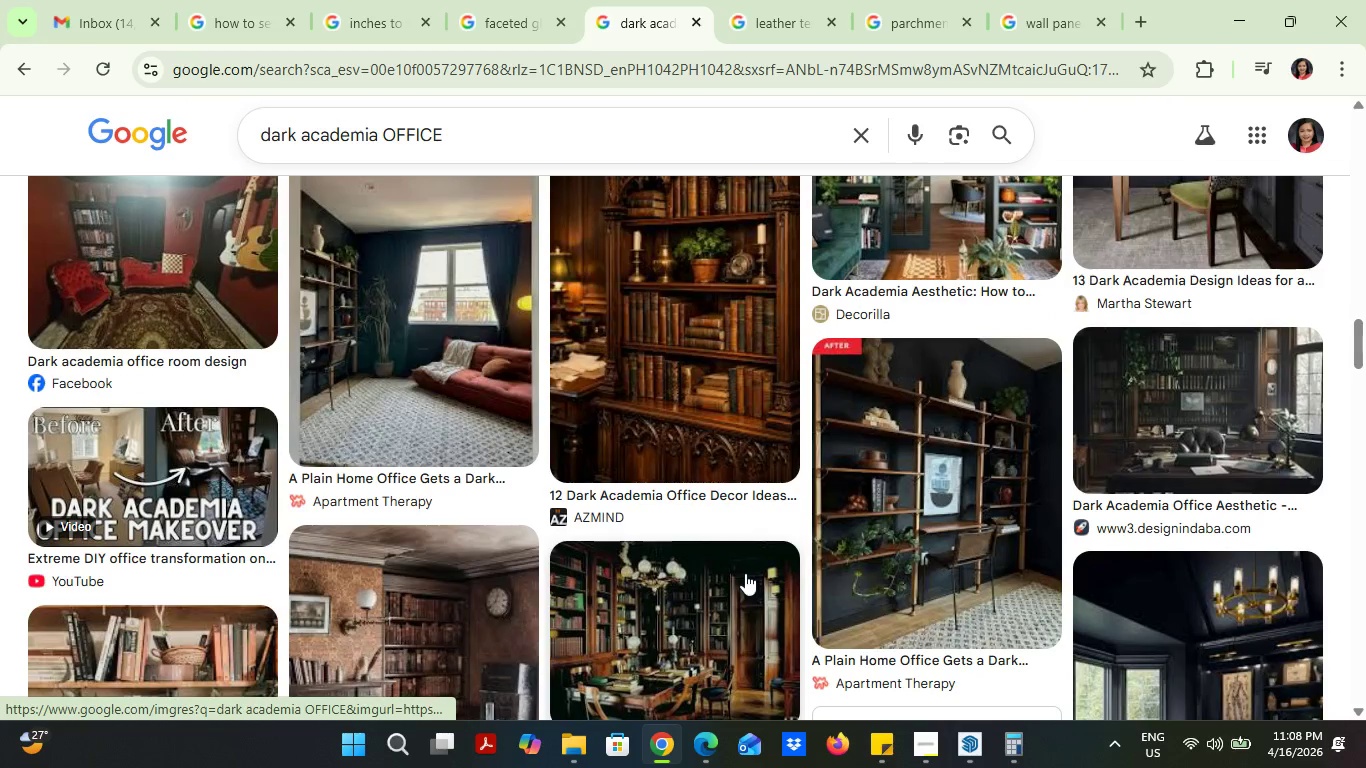 
left_click([658, 595])
 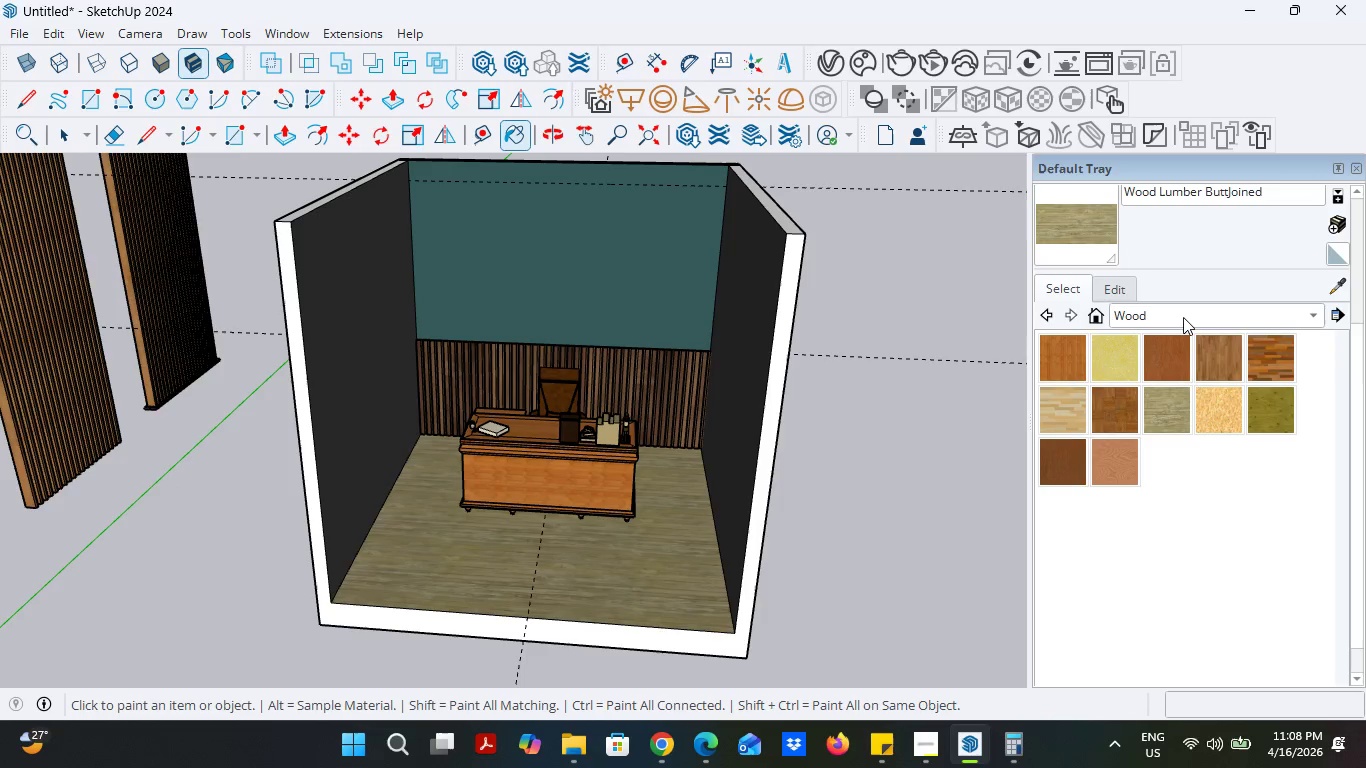 
left_click([1183, 317])
 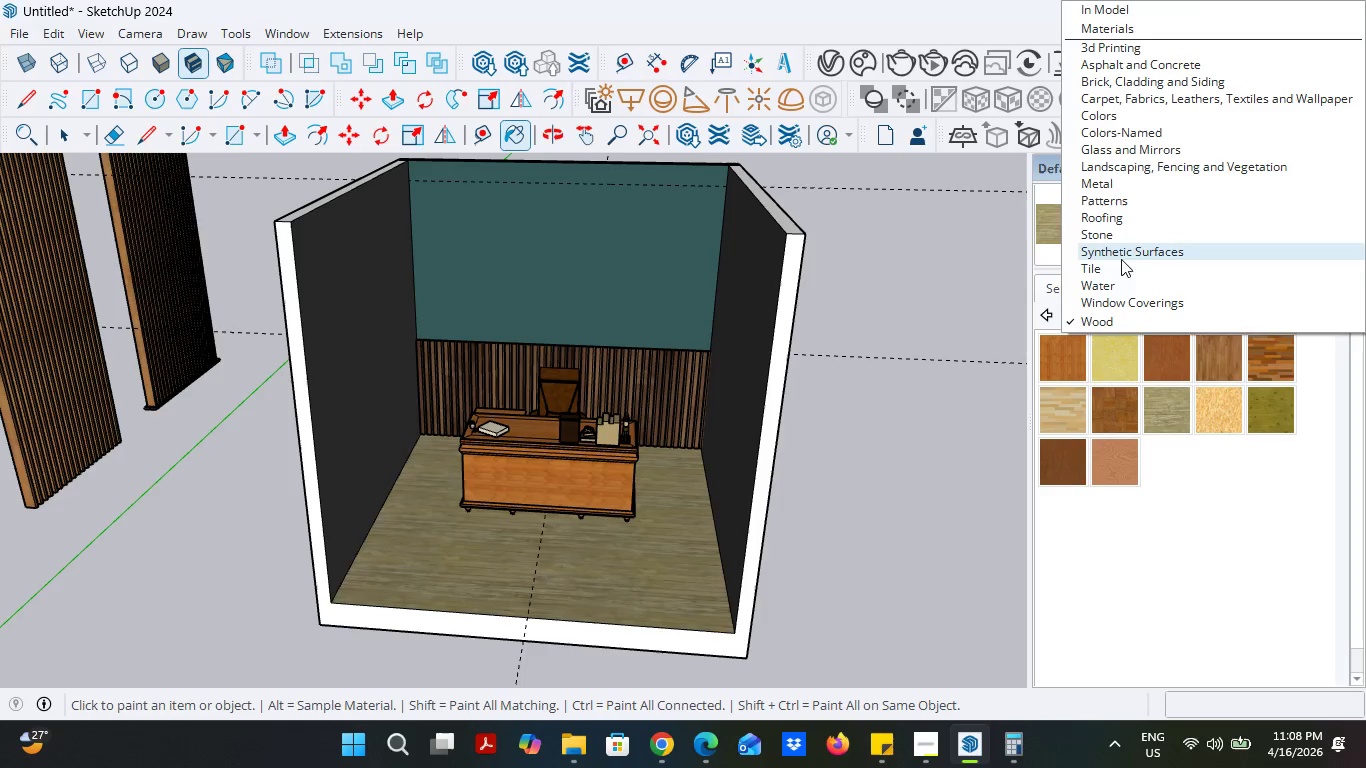 
left_click([1110, 275])
 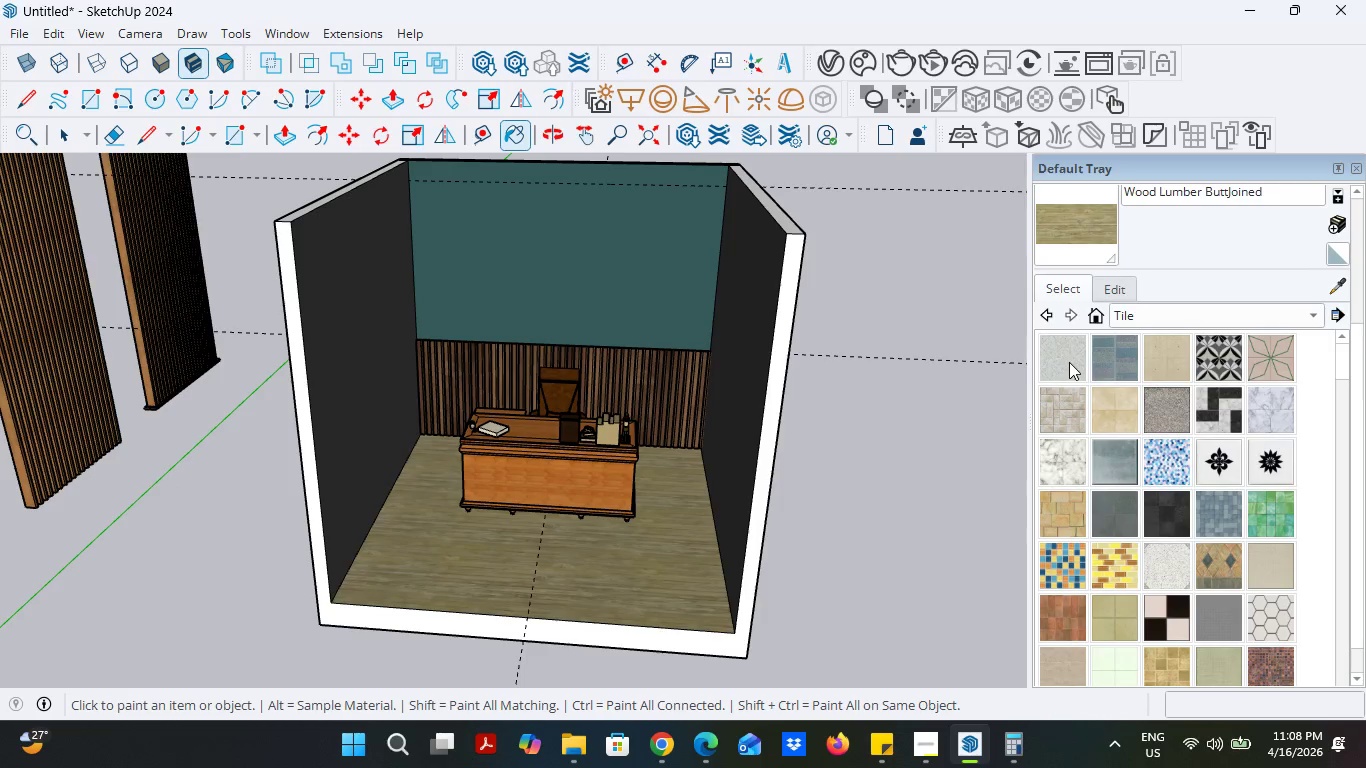 
double_click([701, 597])
 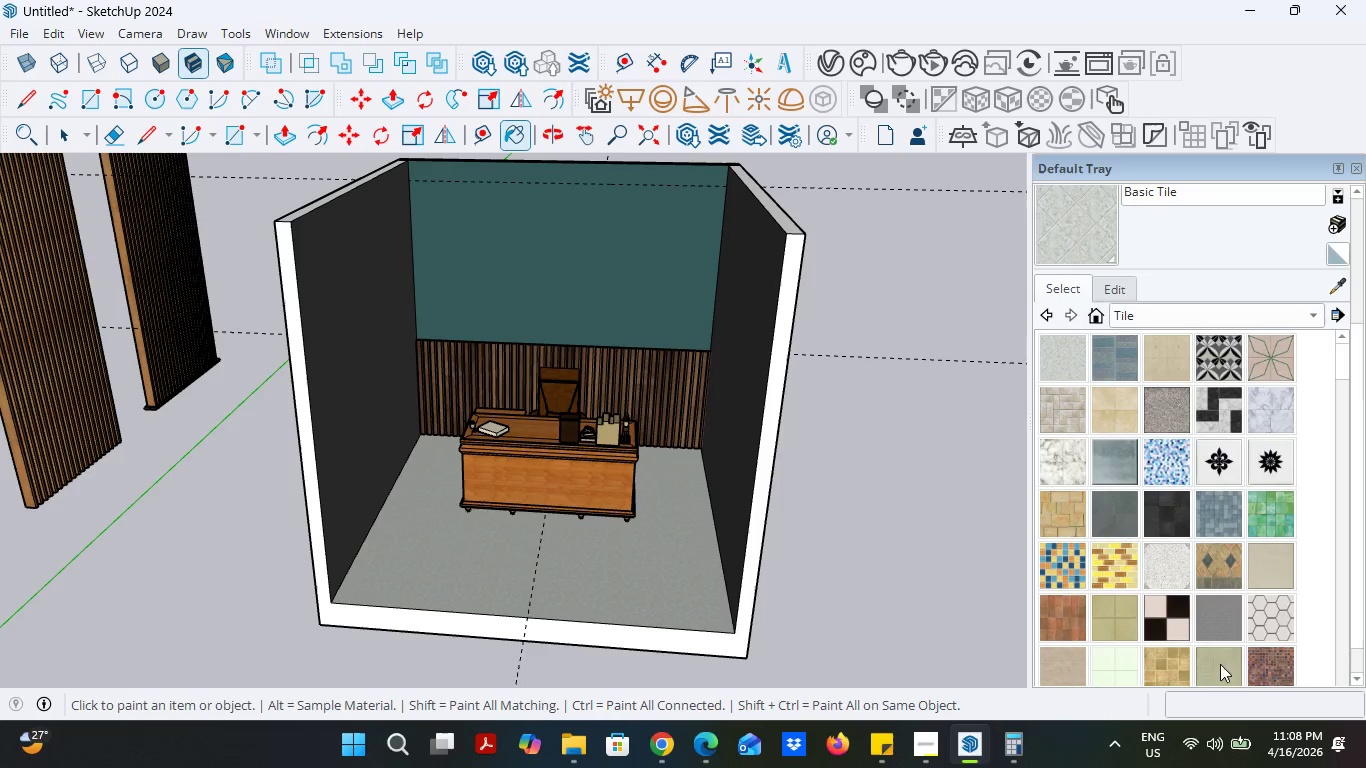 
scroll: coordinate [1190, 576], scroll_direction: down, amount: 4.0
 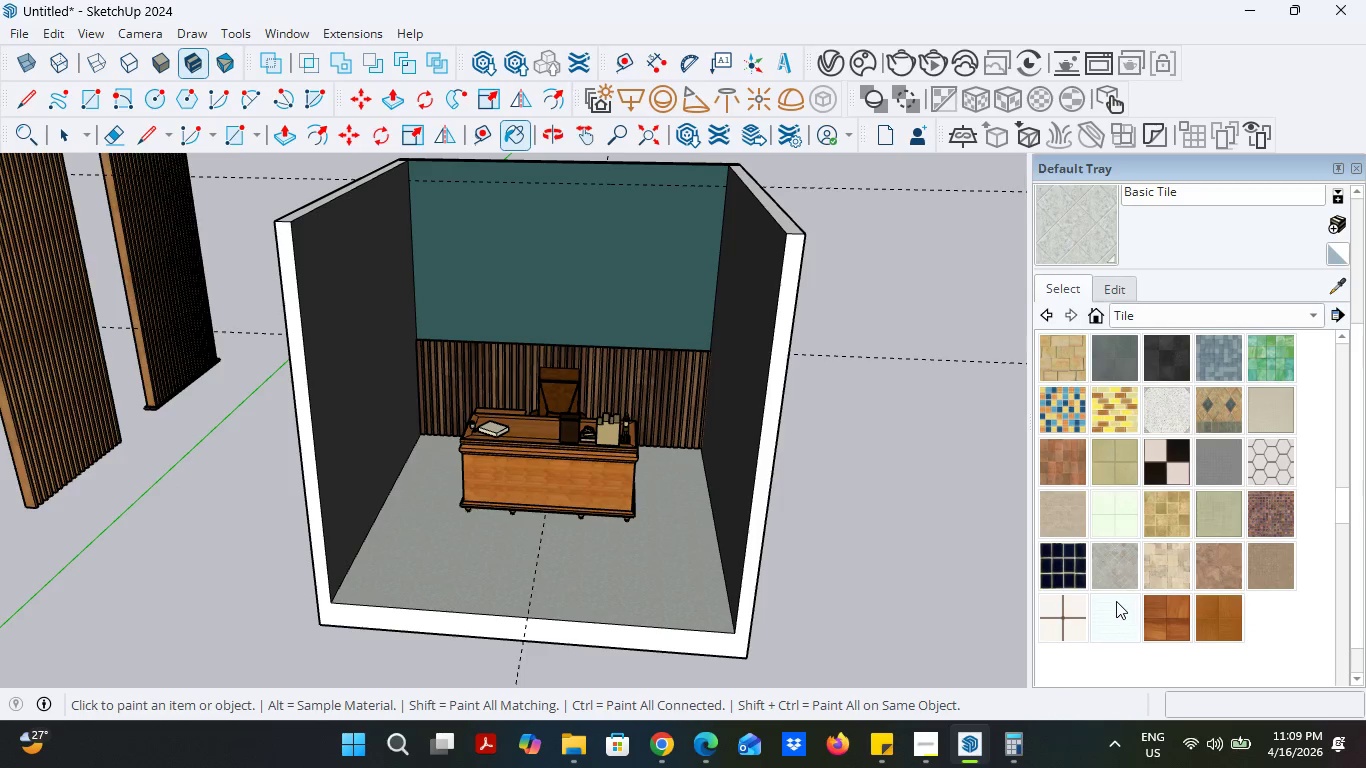 
left_click([1110, 610])
 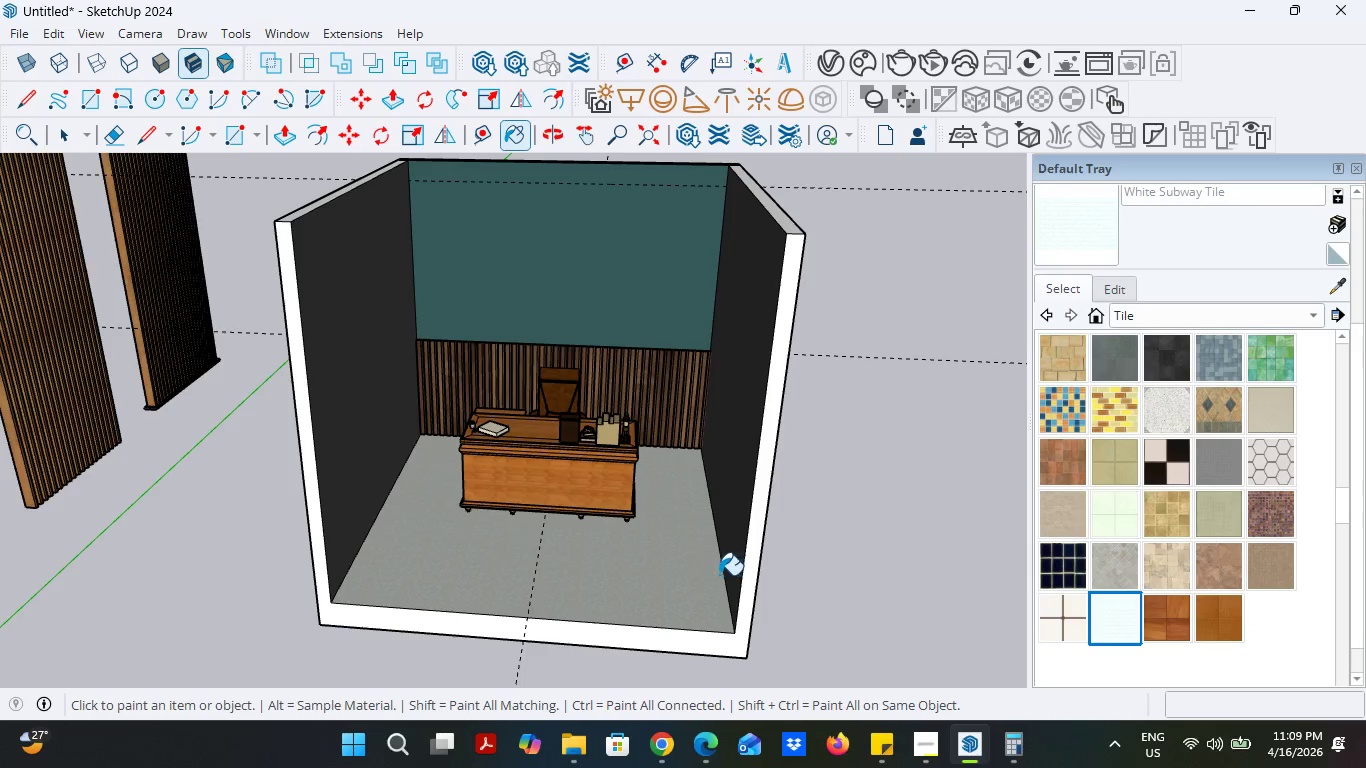 
left_click([682, 575])
 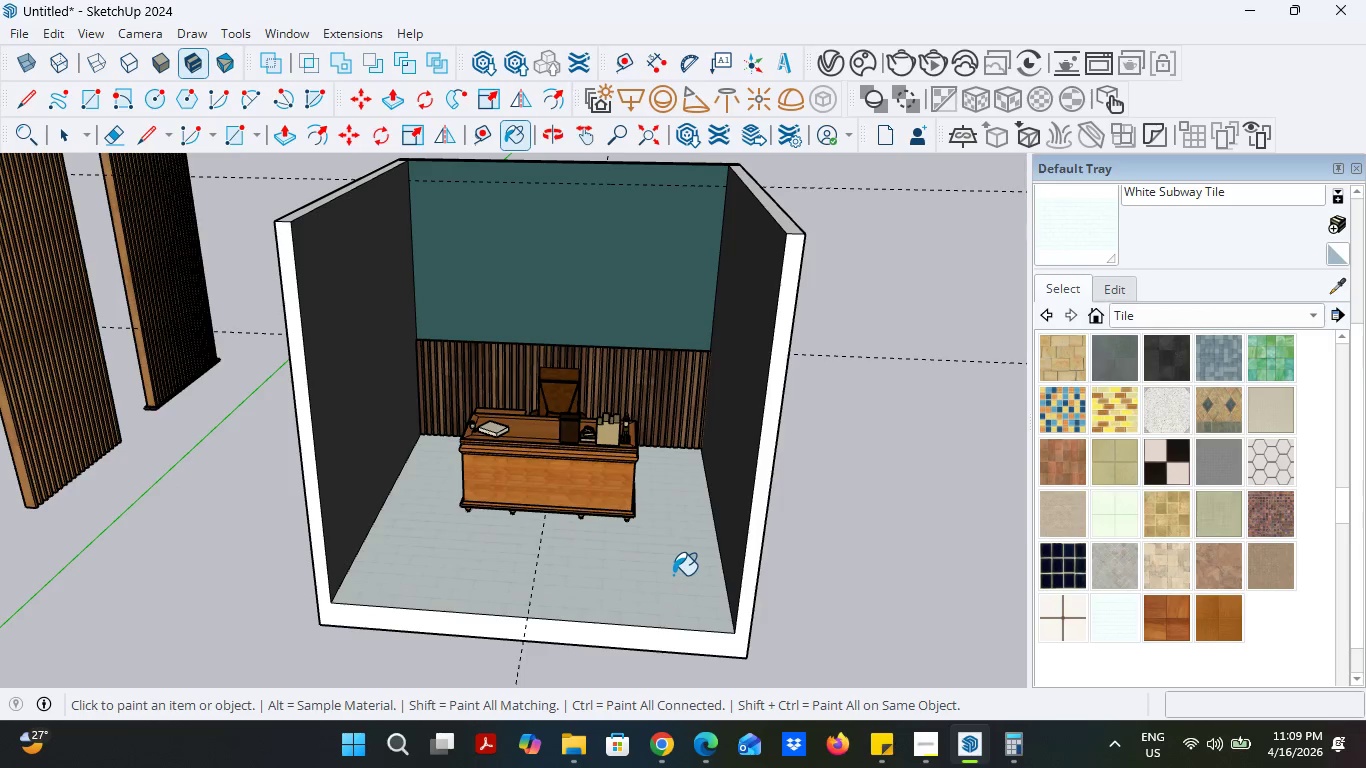 
scroll: coordinate [673, 575], scroll_direction: up, amount: 8.0
 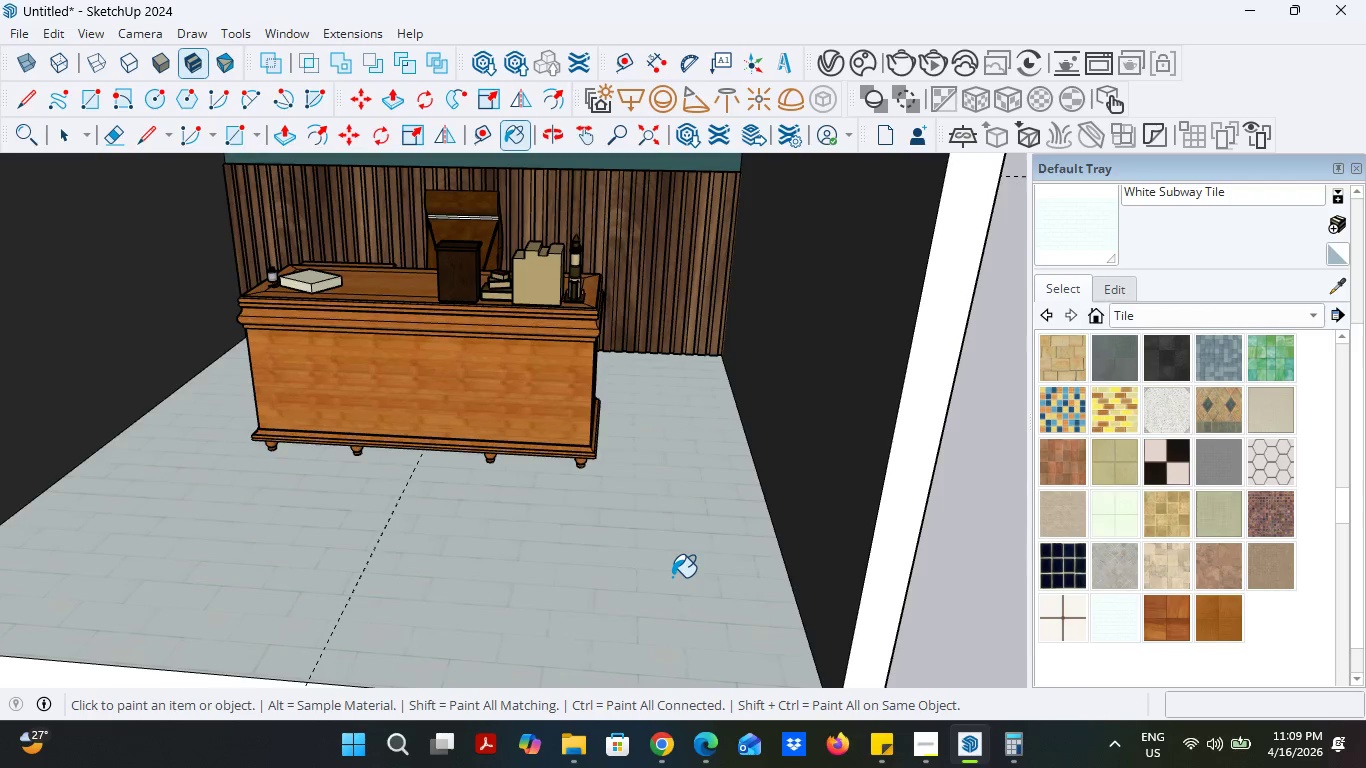 
scroll: coordinate [672, 578], scroll_direction: down, amount: 3.0
 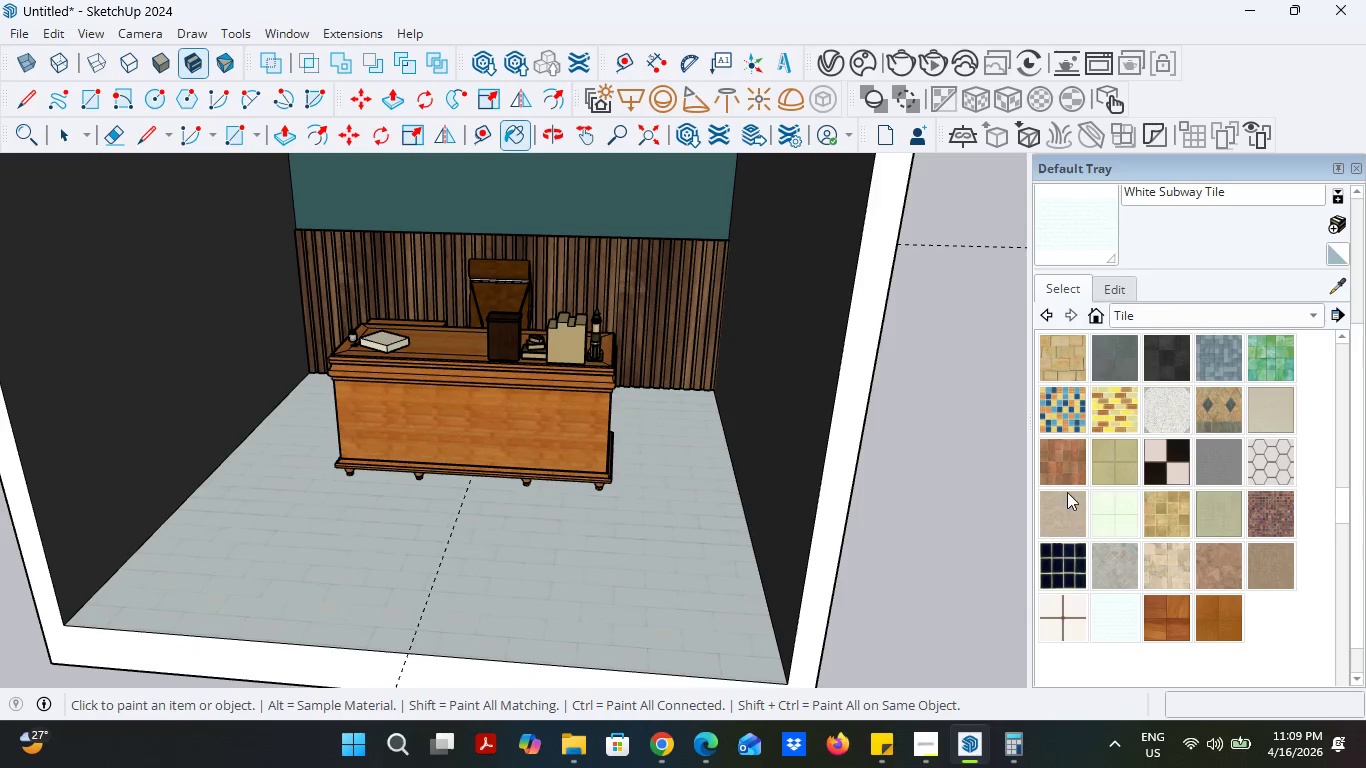 
scroll: coordinate [1087, 502], scroll_direction: none, amount: 0.0
 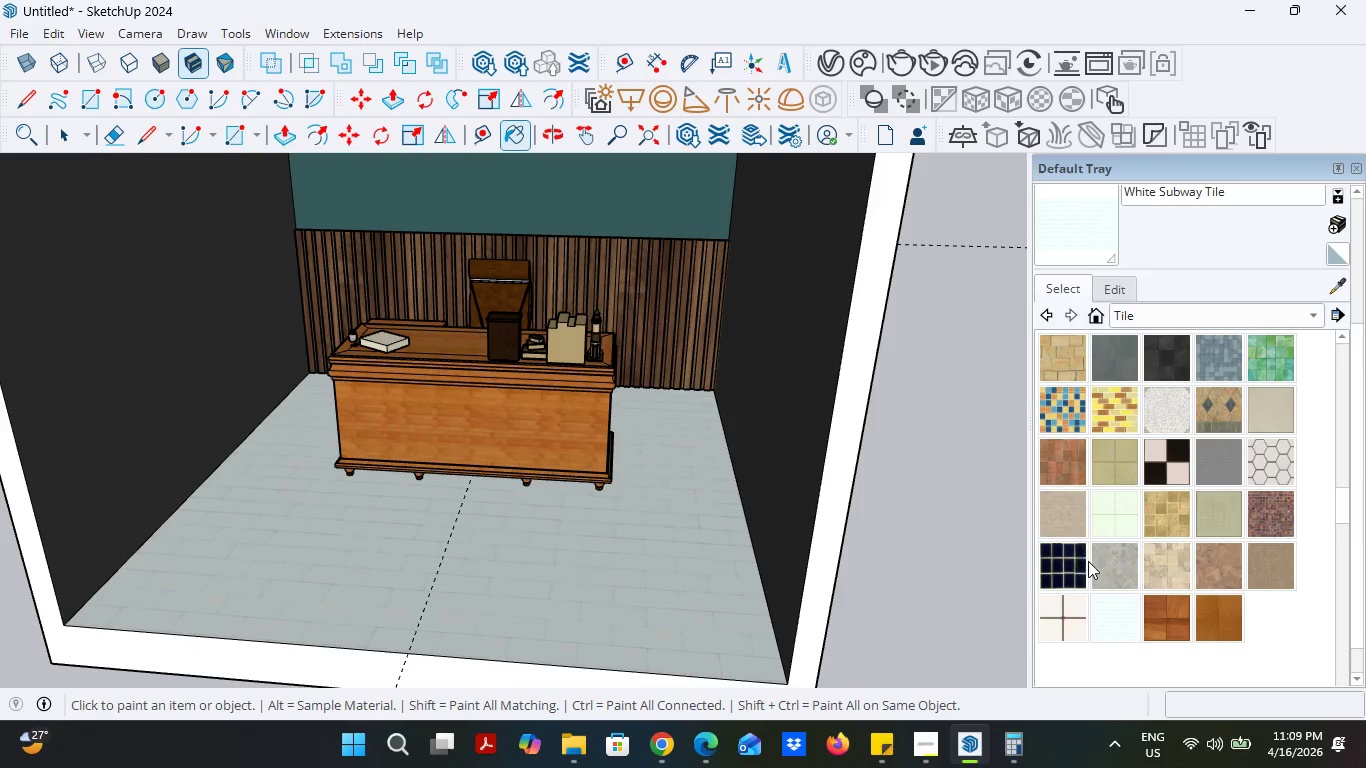 
left_click([1105, 563])
 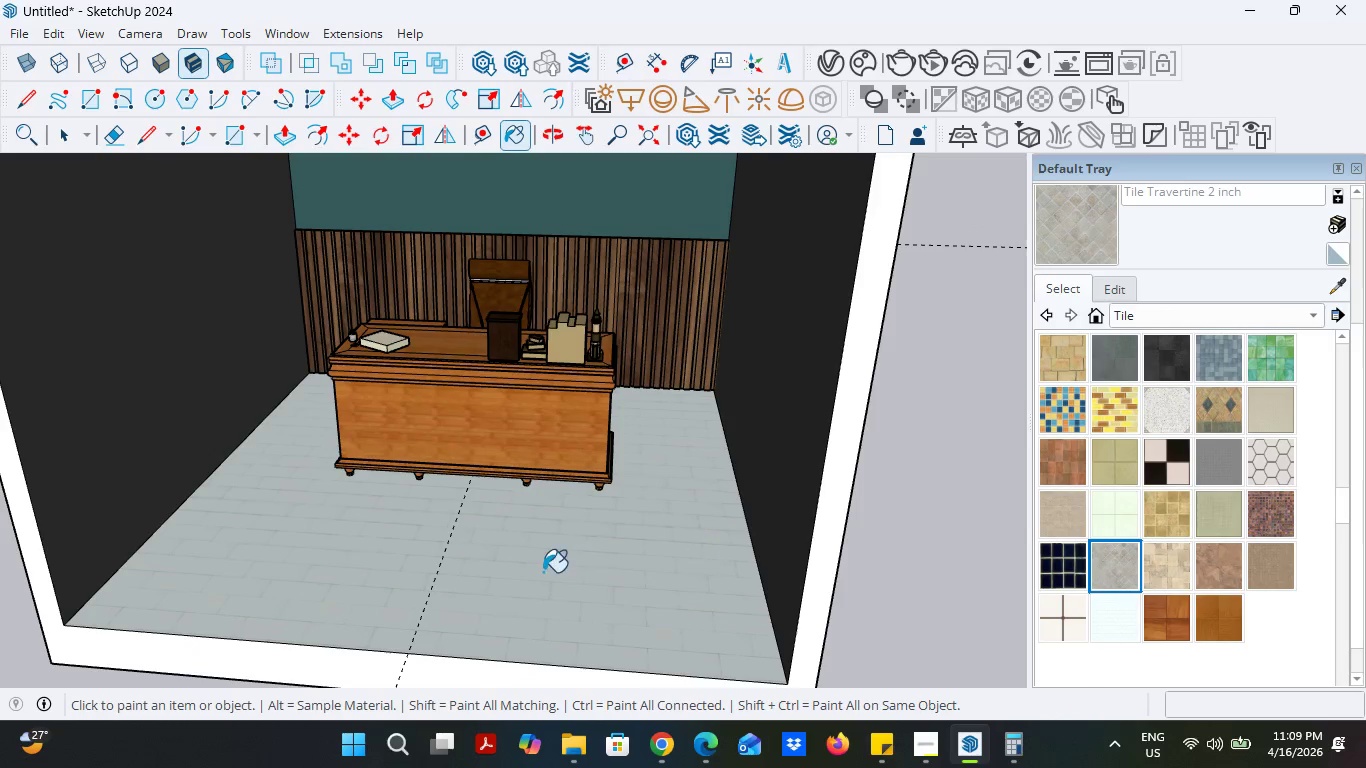 
left_click([532, 572])
 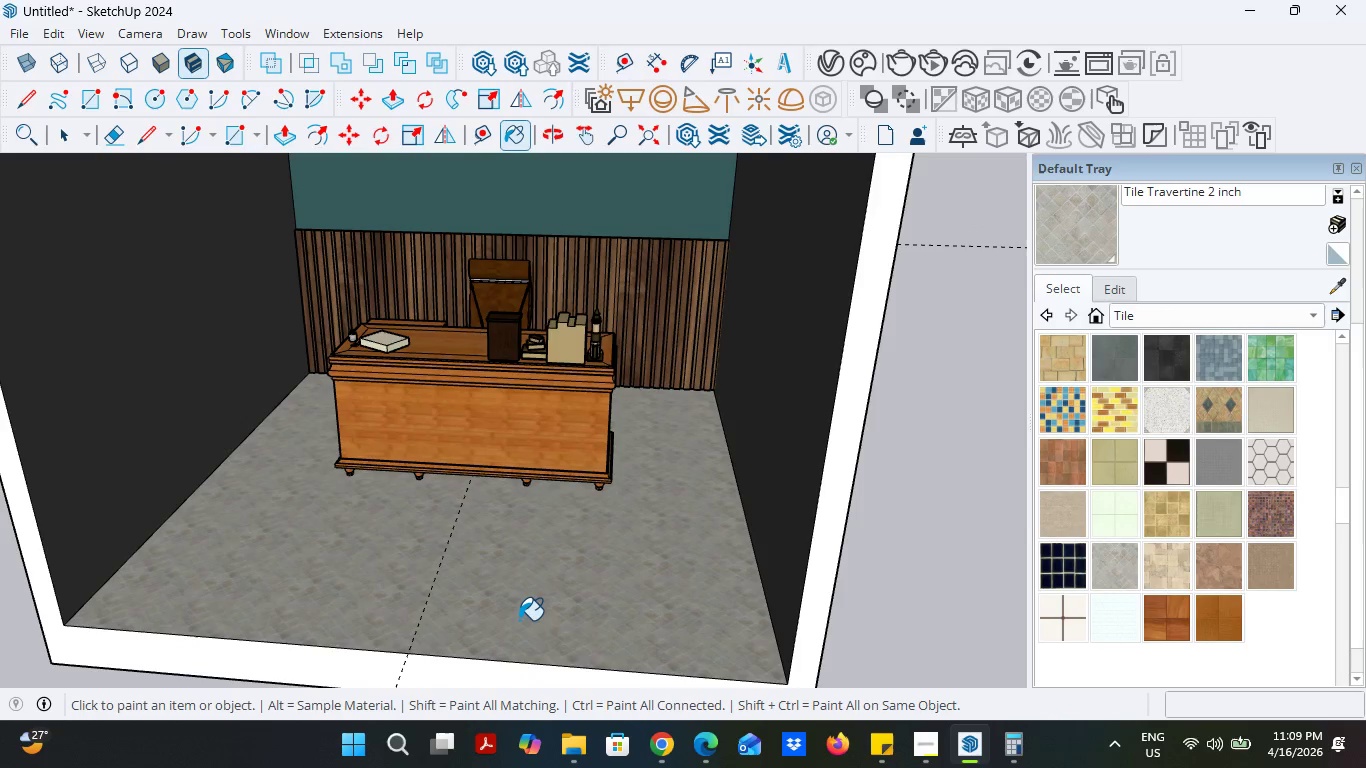 
scroll: coordinate [519, 646], scroll_direction: down, amount: 4.0
 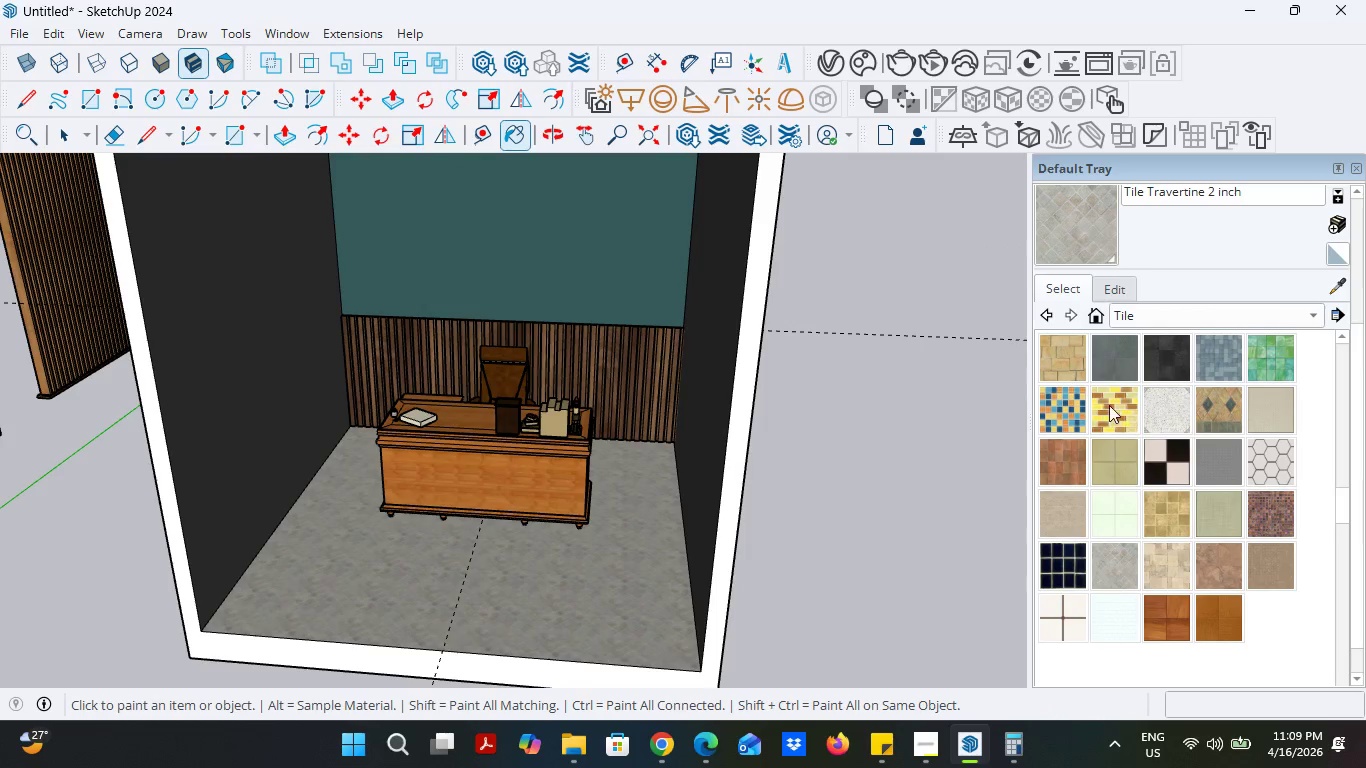 
scroll: coordinate [1095, 400], scroll_direction: up, amount: 2.0
 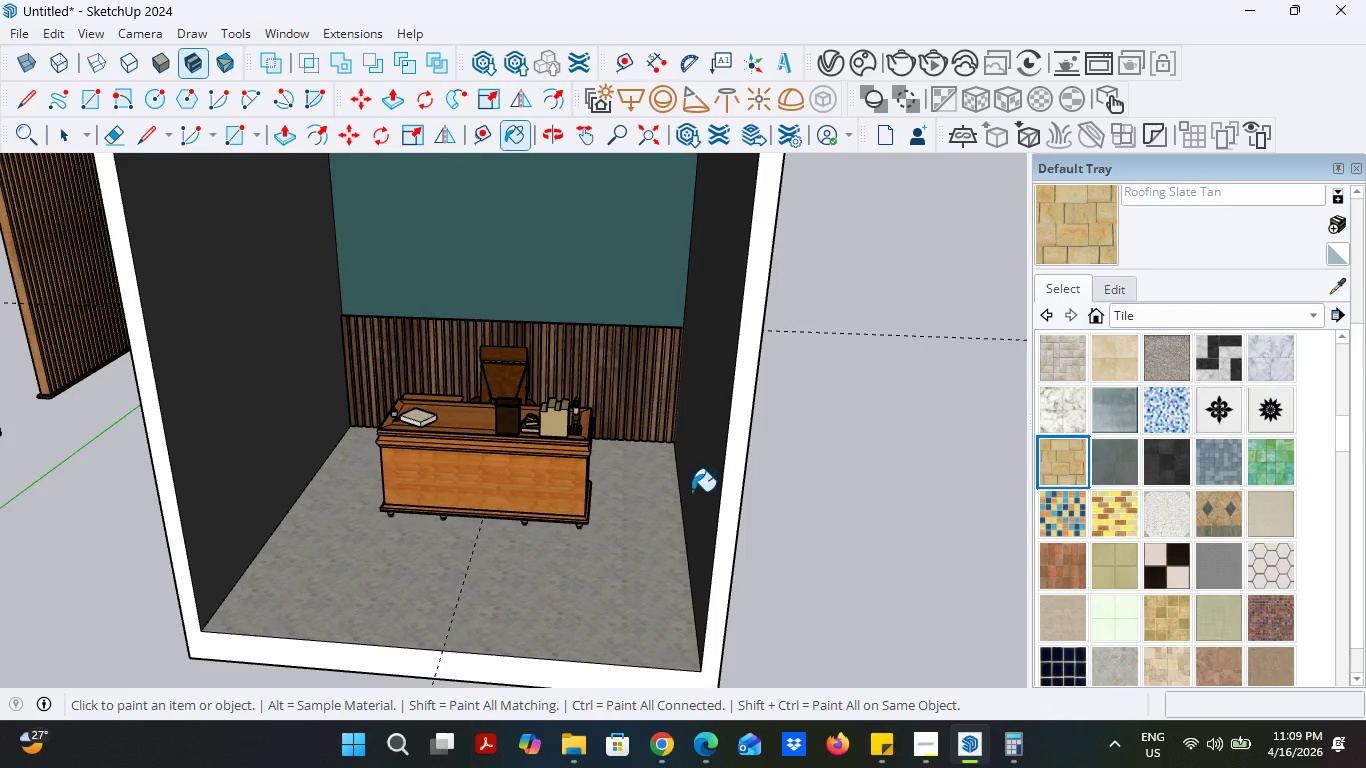 
double_click([469, 593])
 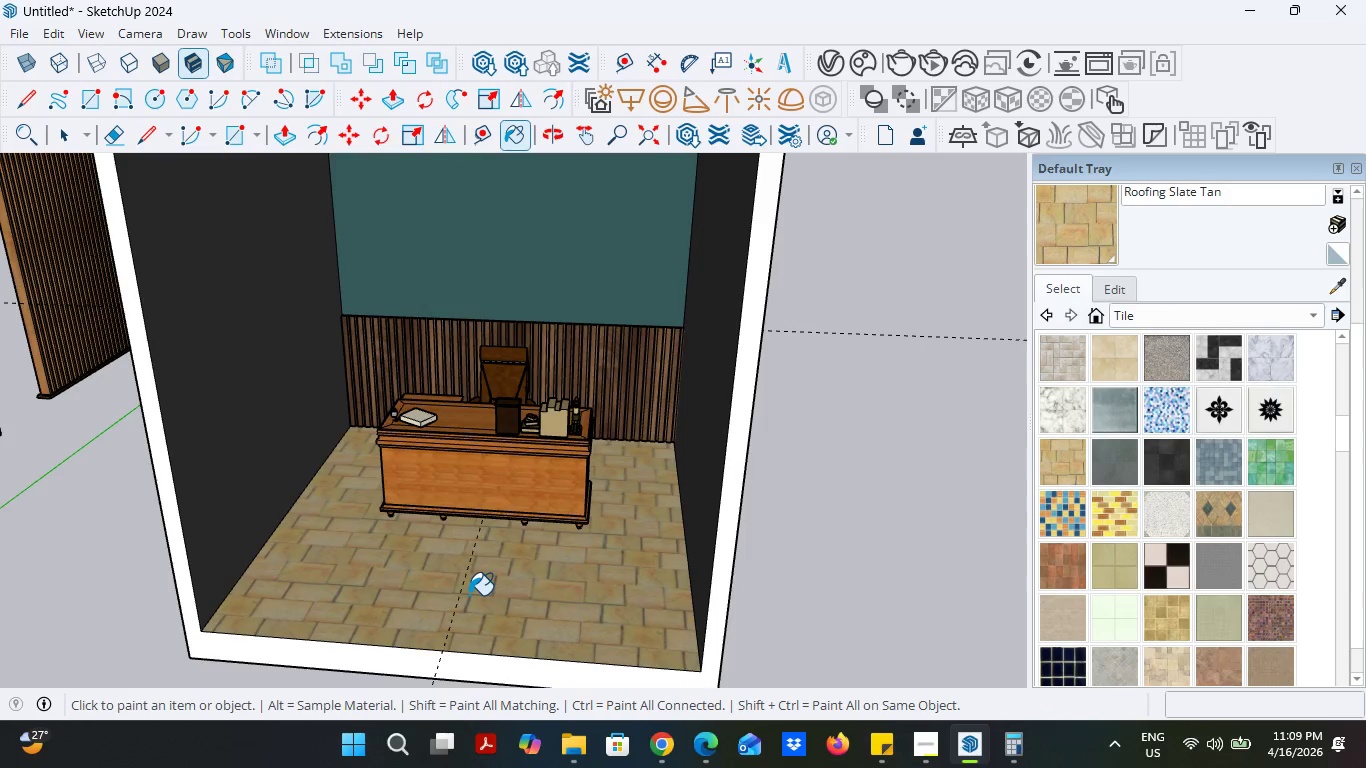 
scroll: coordinate [1077, 404], scroll_direction: up, amount: 3.0
 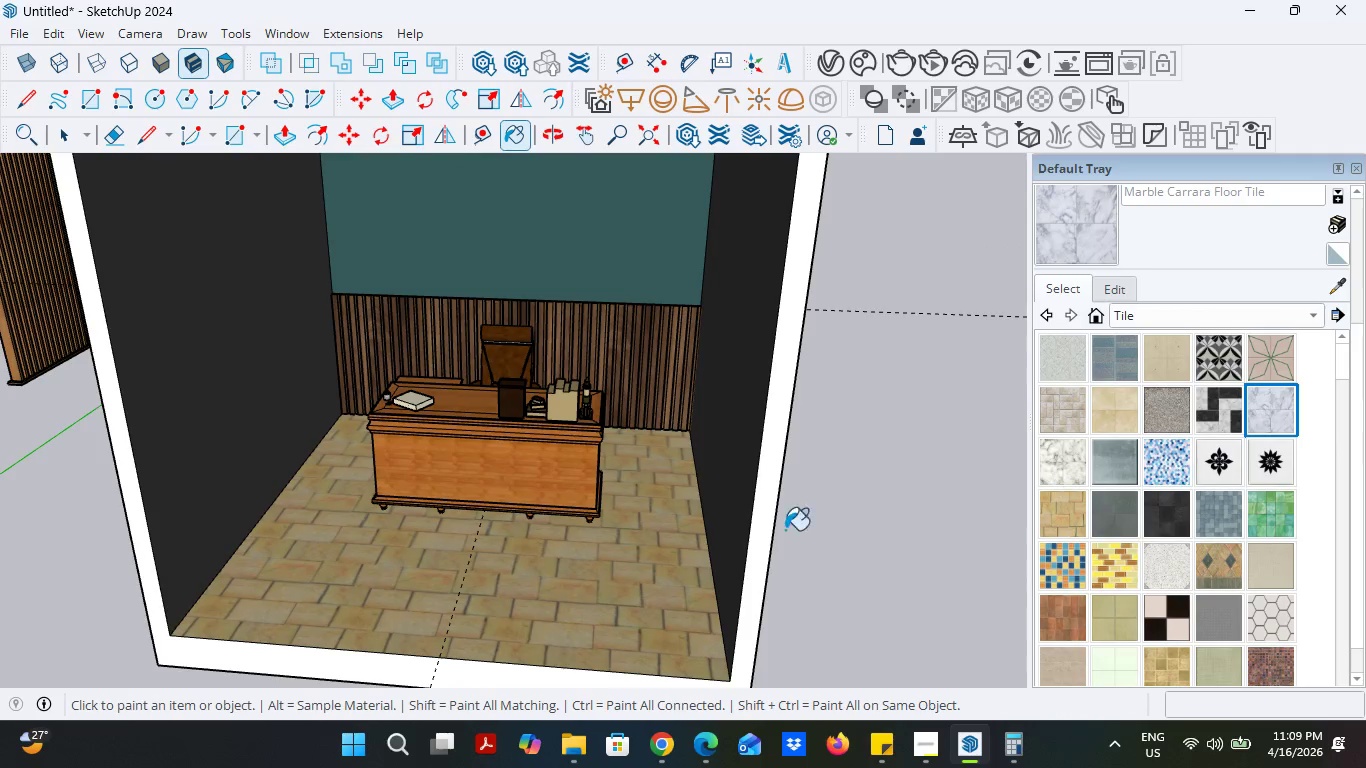 
left_click([518, 562])
 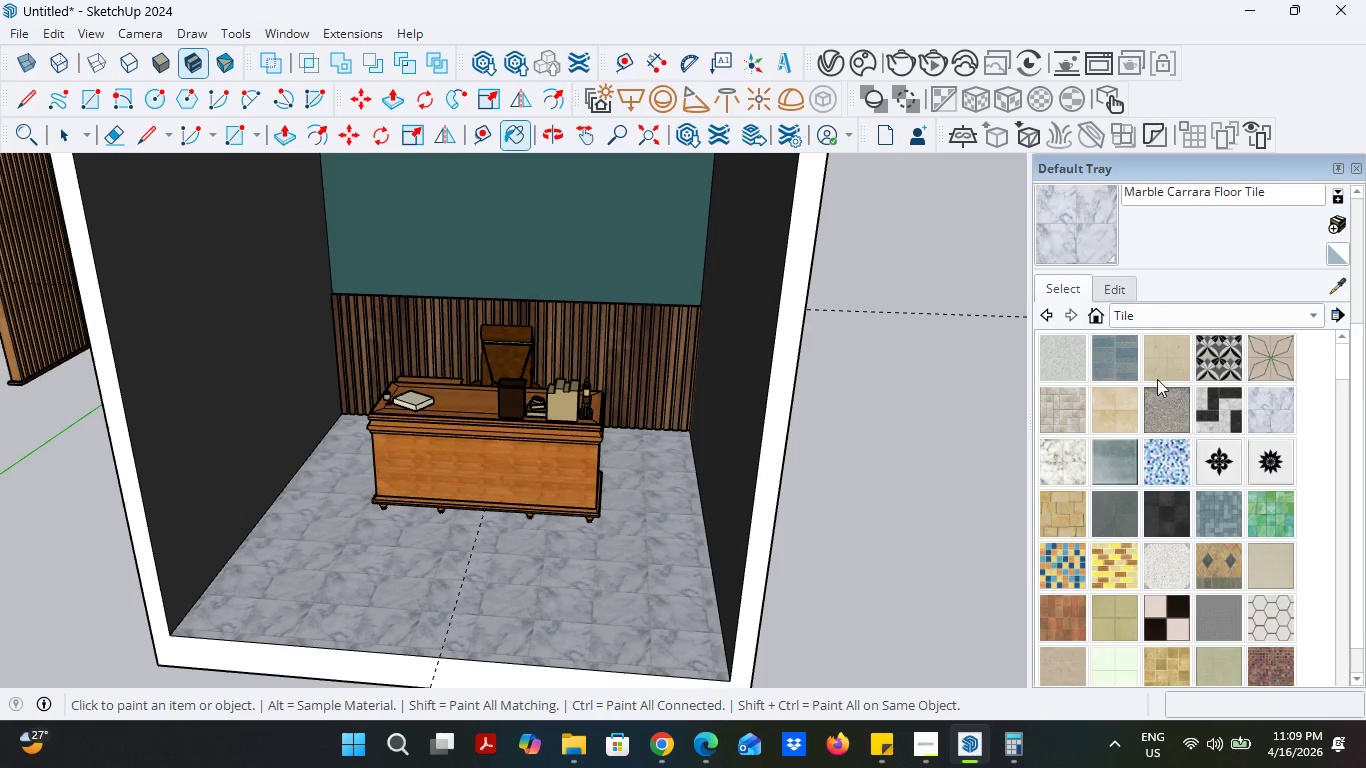 
left_click([1111, 357])
 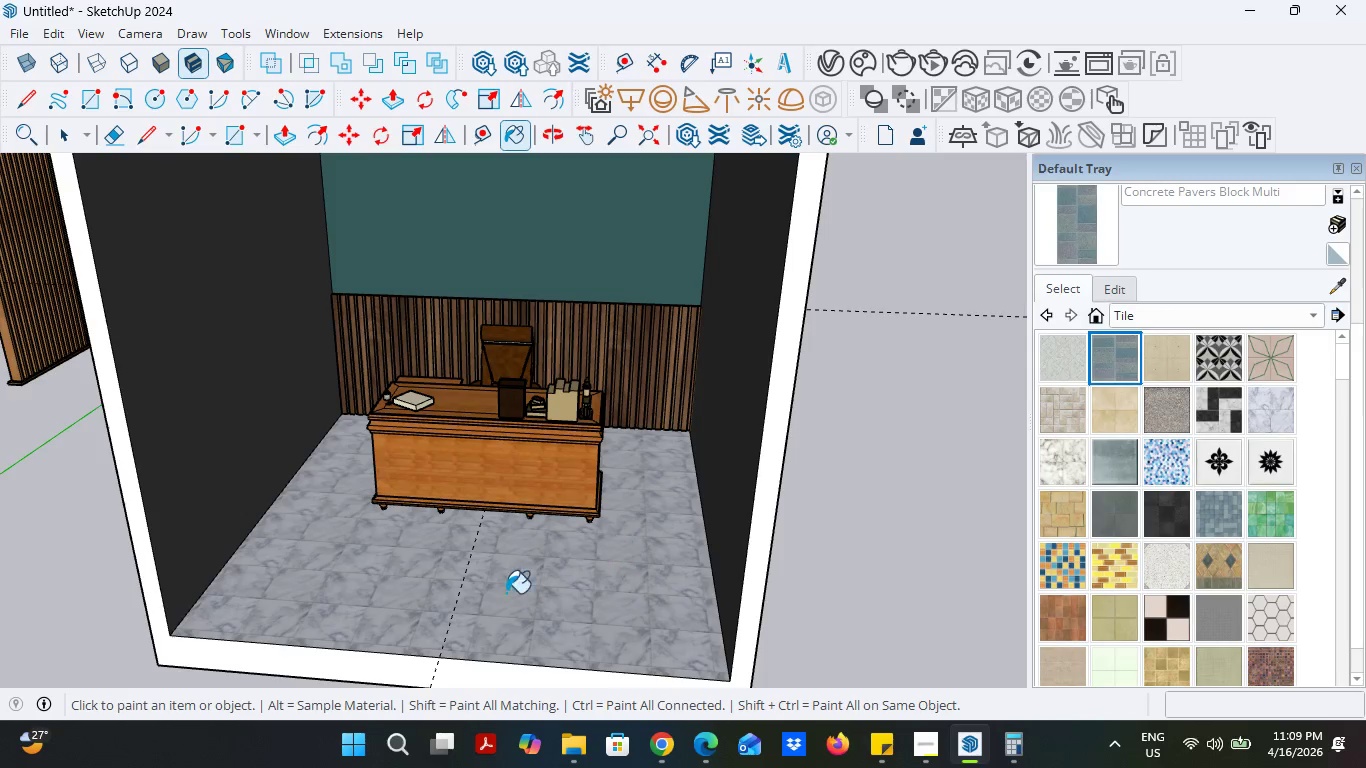 
left_click([484, 600])
 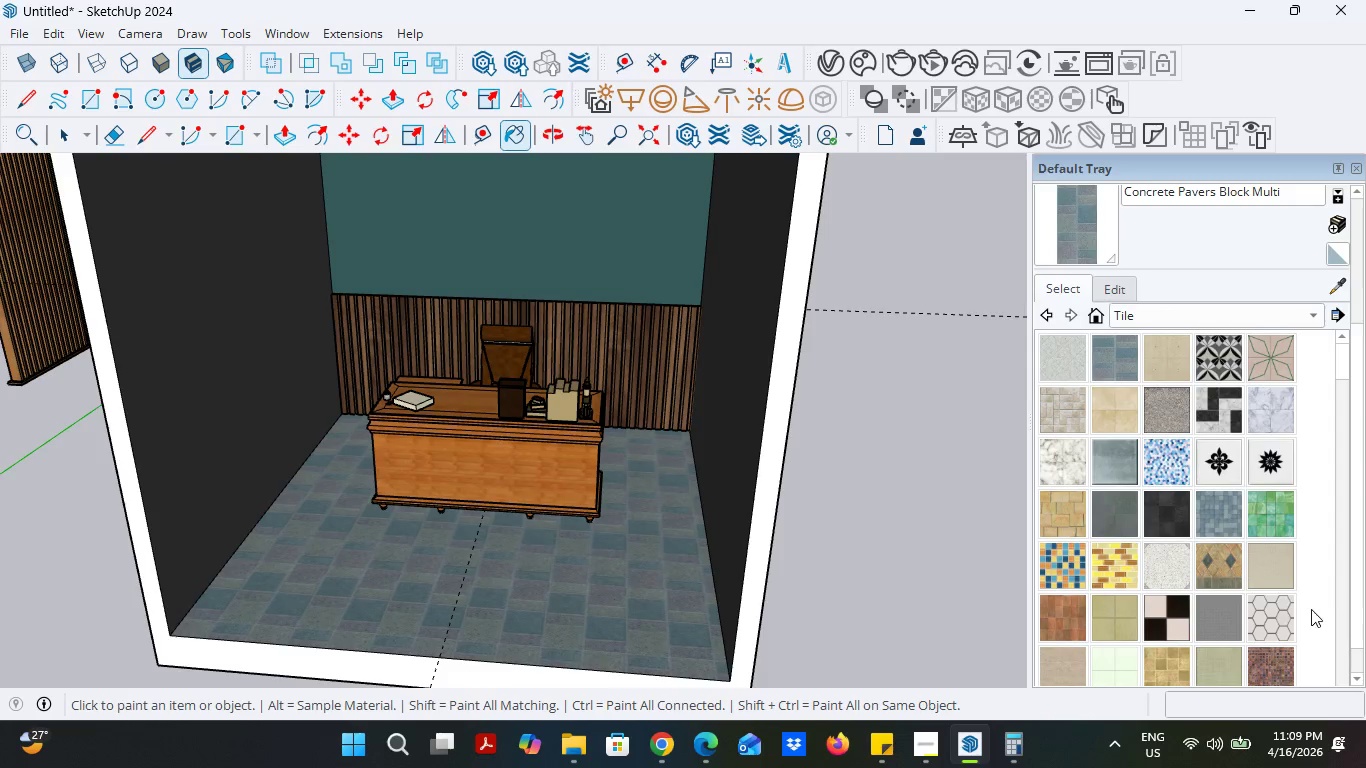 
left_click([1281, 577])
 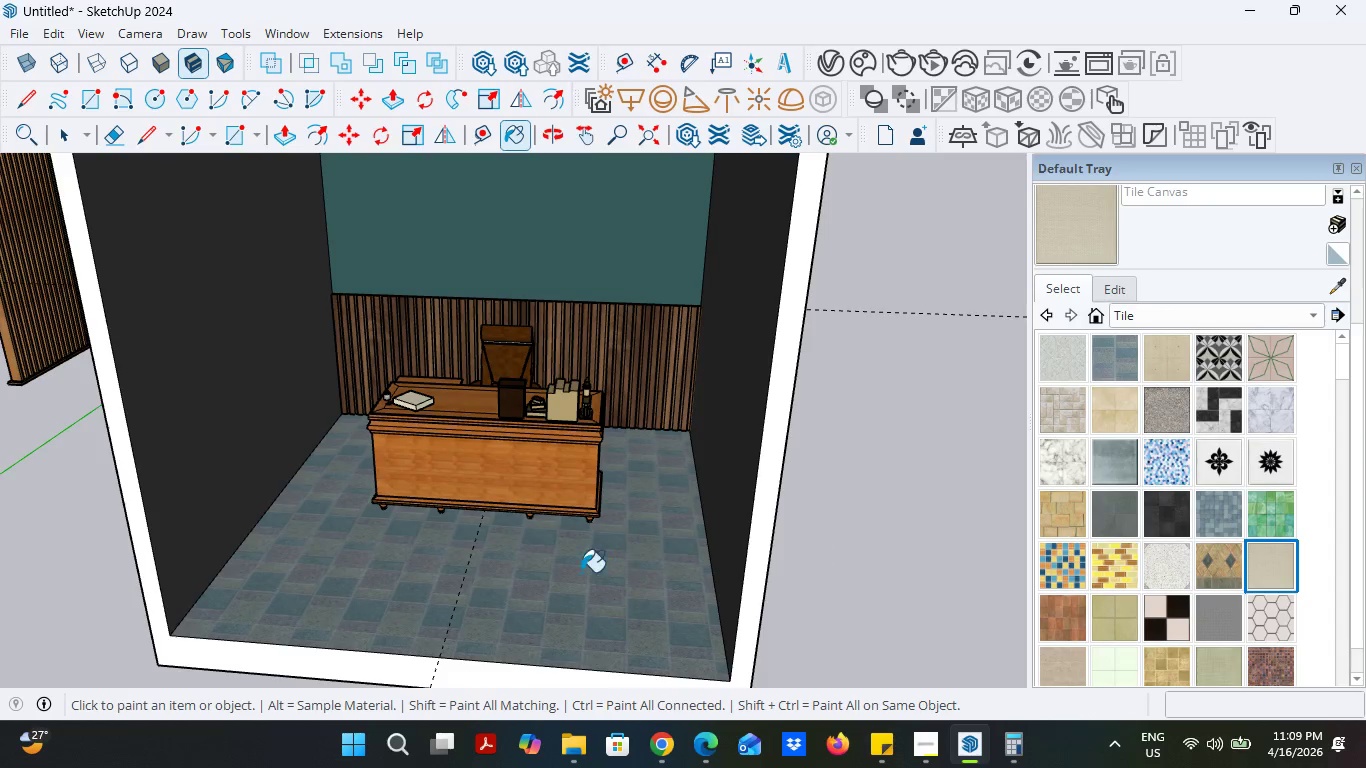 
left_click([570, 577])
 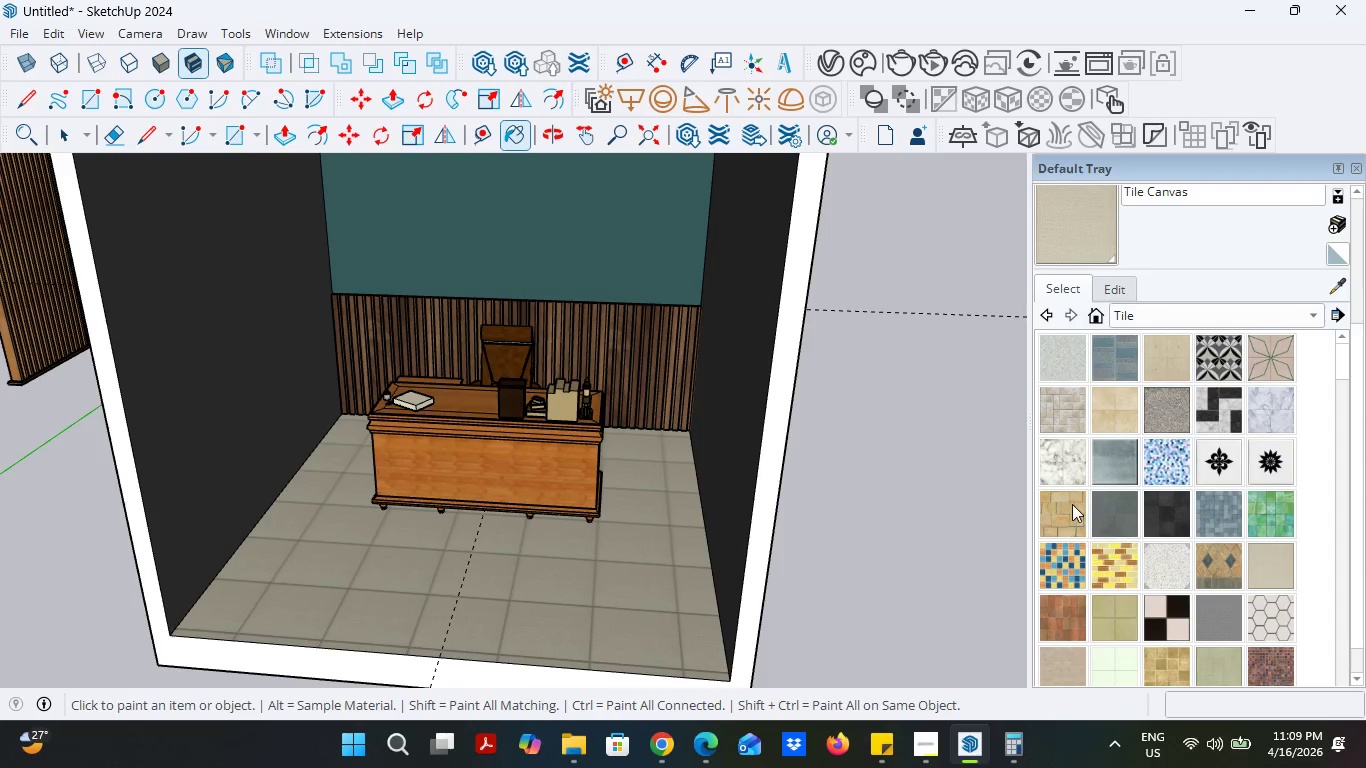 
scroll: coordinate [1082, 481], scroll_direction: up, amount: 2.0
 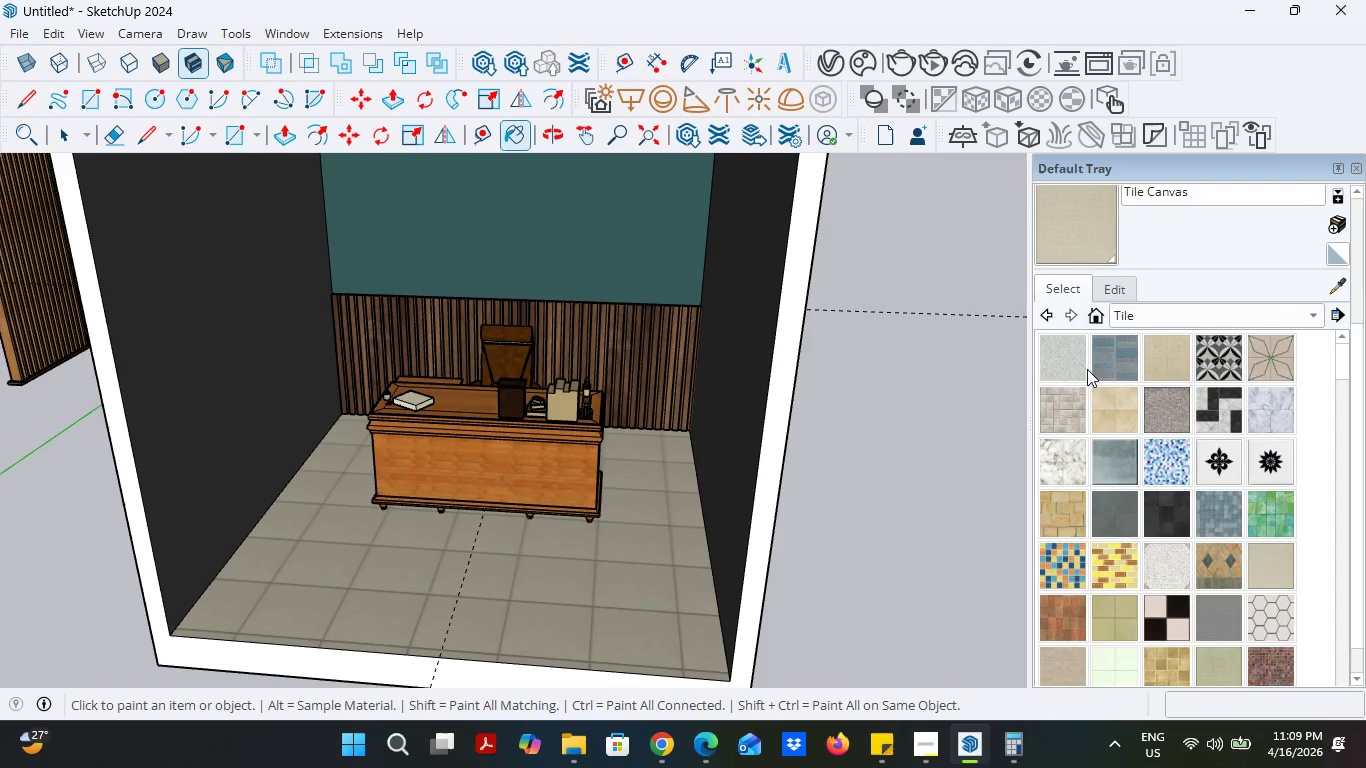 
left_click([1086, 357])
 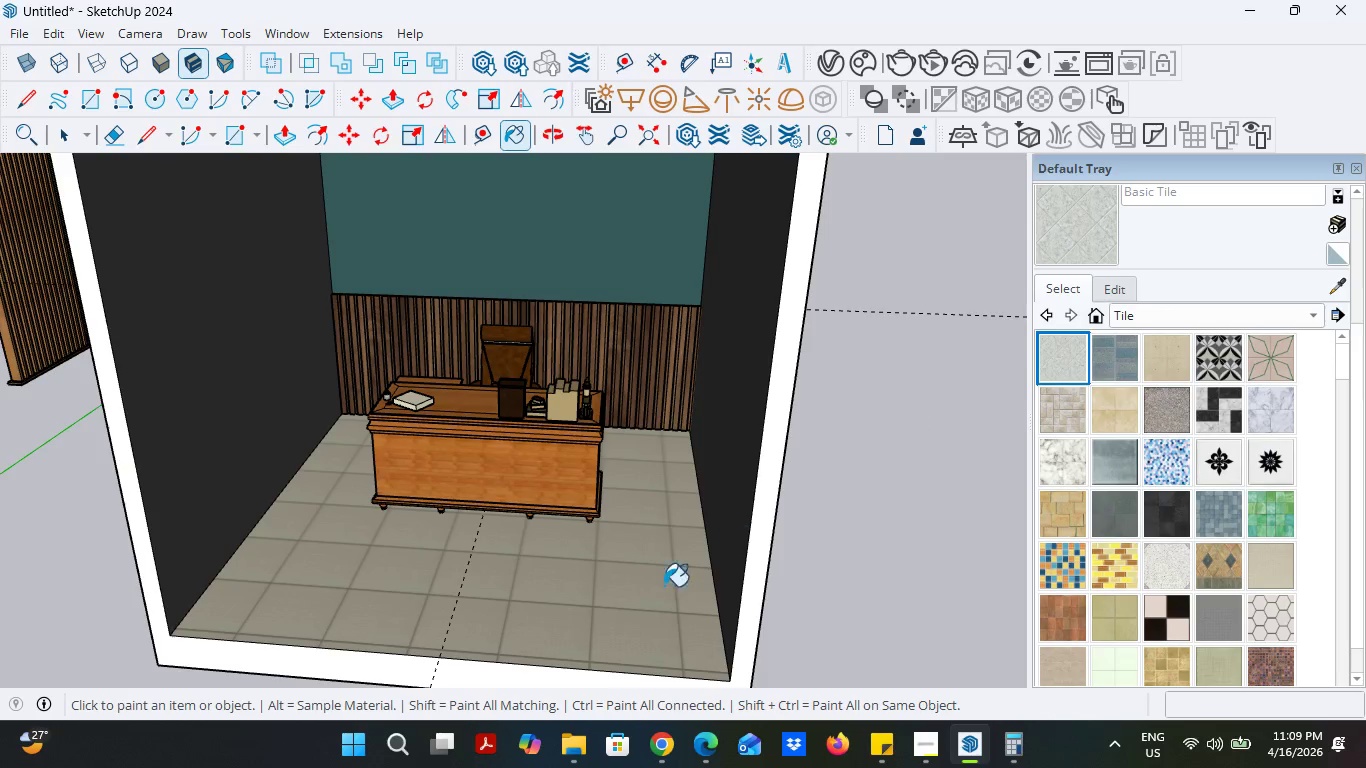 
left_click([650, 602])
 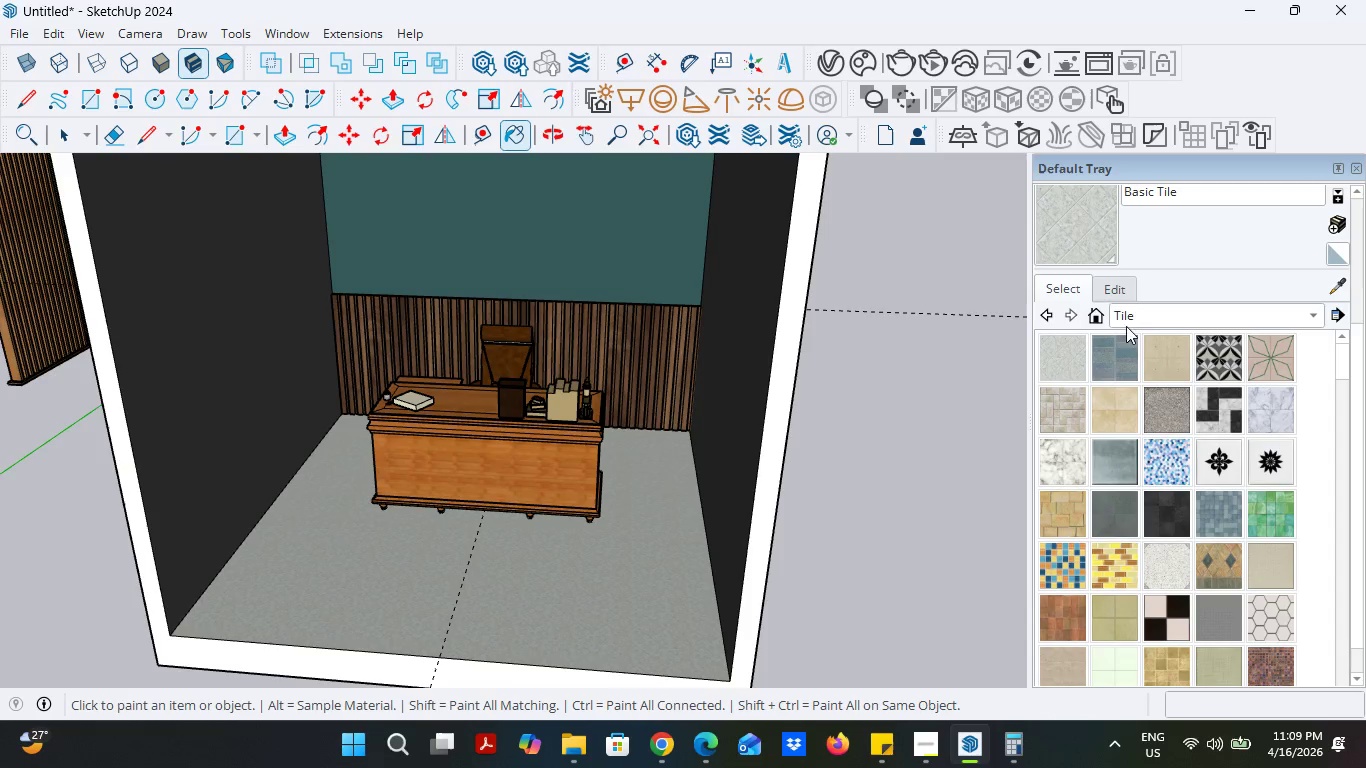 
left_click([1128, 295])
 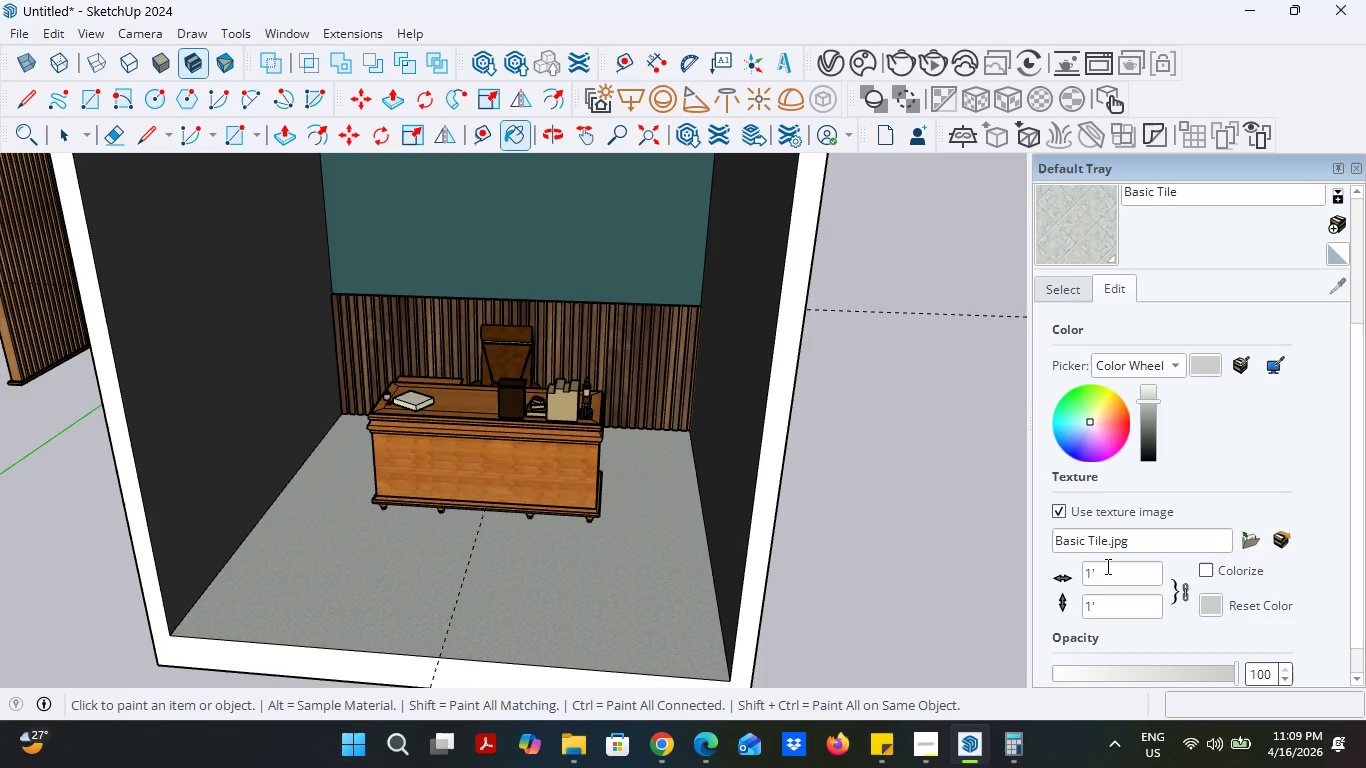 
left_click_drag(start_coordinate=[1099, 600], to_coordinate=[1080, 603])
 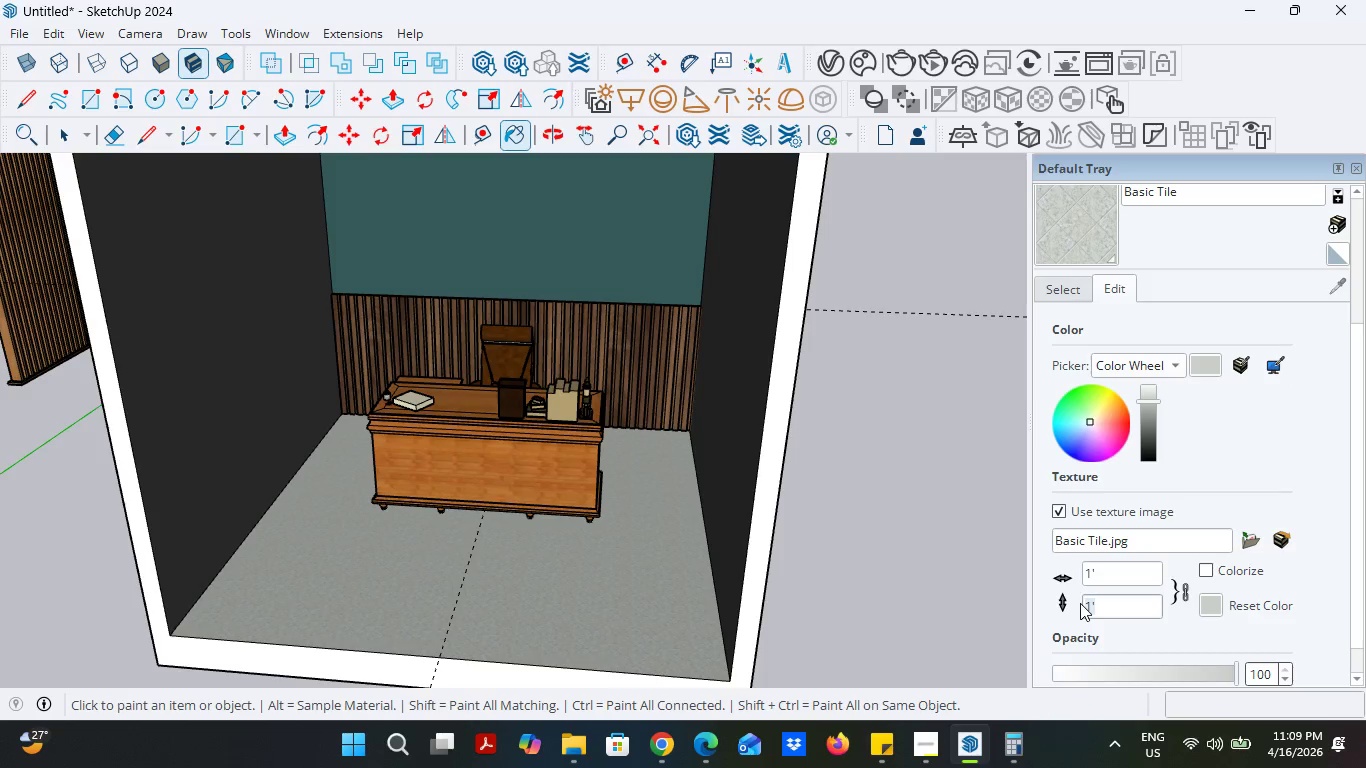 
key(2)
 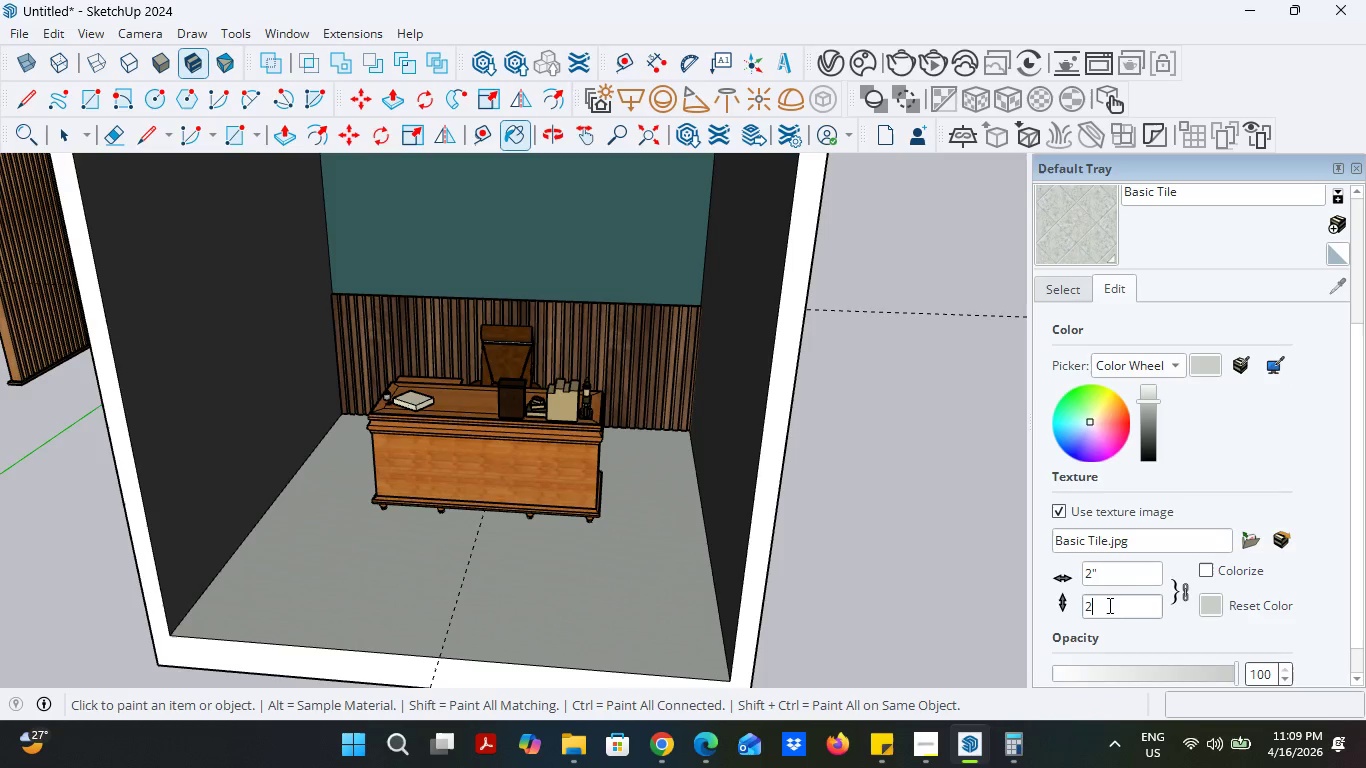 
left_click_drag(start_coordinate=[1115, 605], to_coordinate=[1080, 611])
 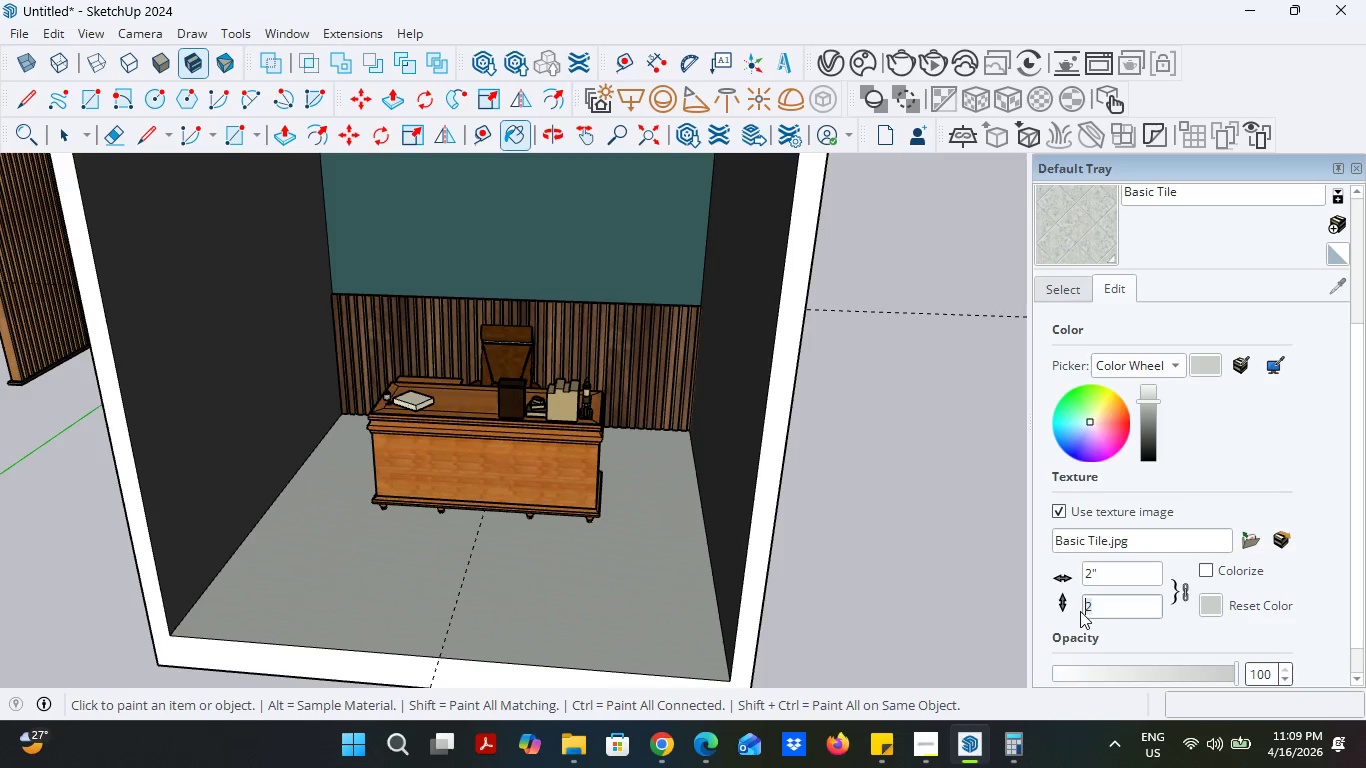 
key(3)
 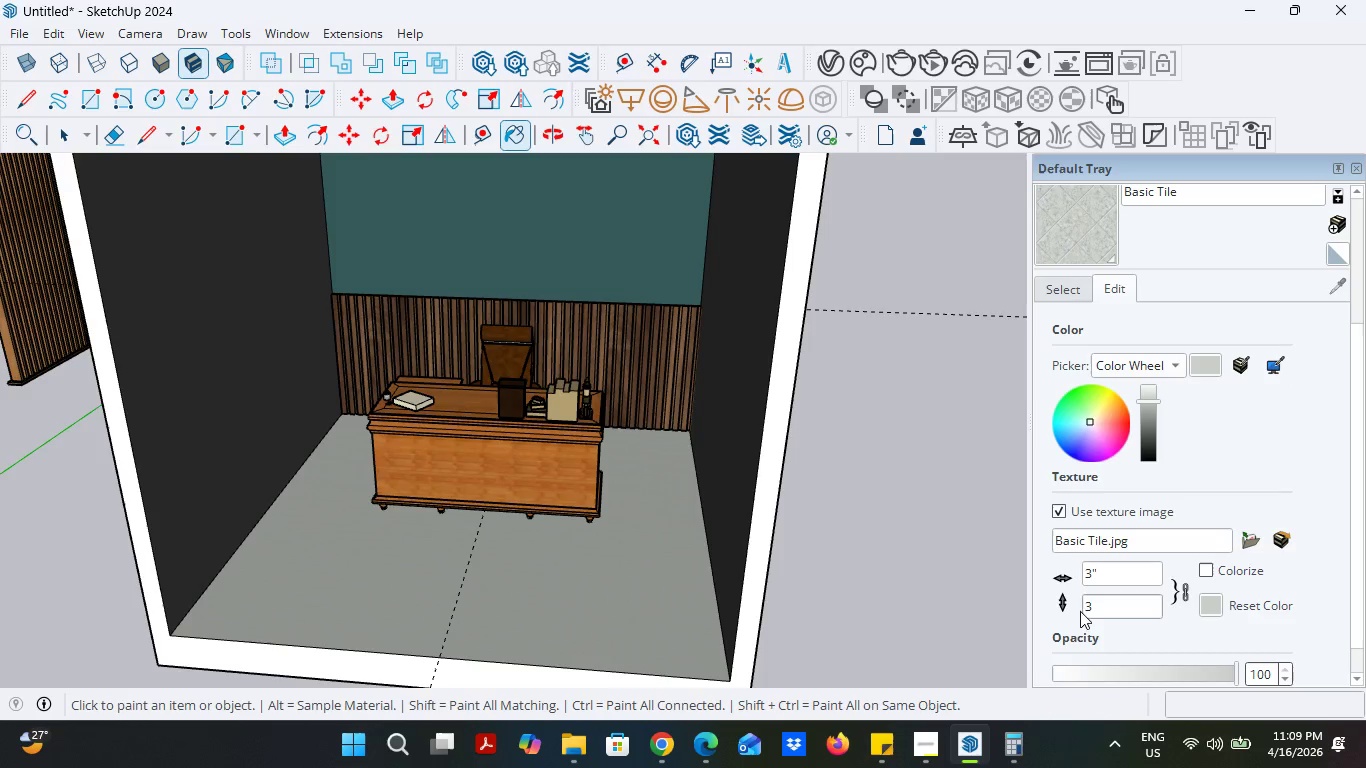 
scroll: coordinate [486, 558], scroll_direction: up, amount: 16.0
 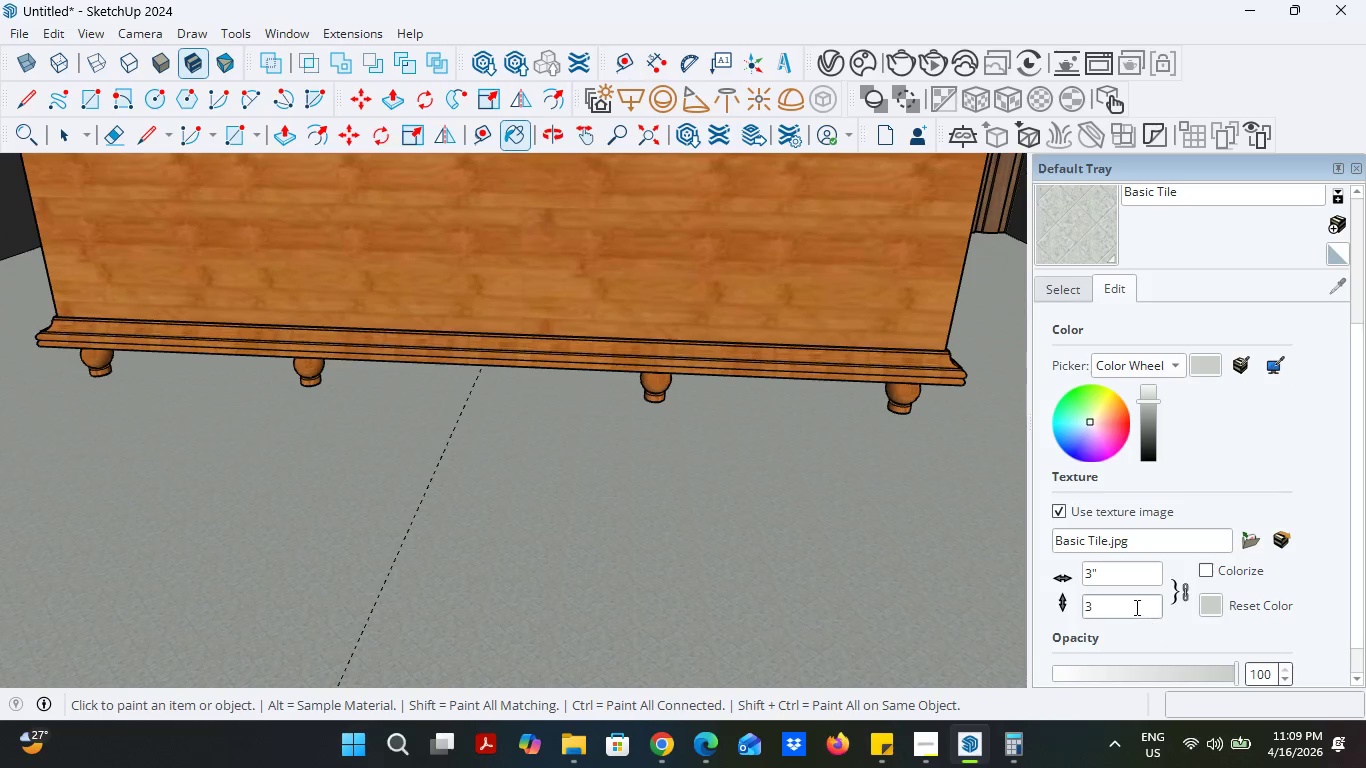 
left_click_drag(start_coordinate=[1121, 607], to_coordinate=[1056, 610])
 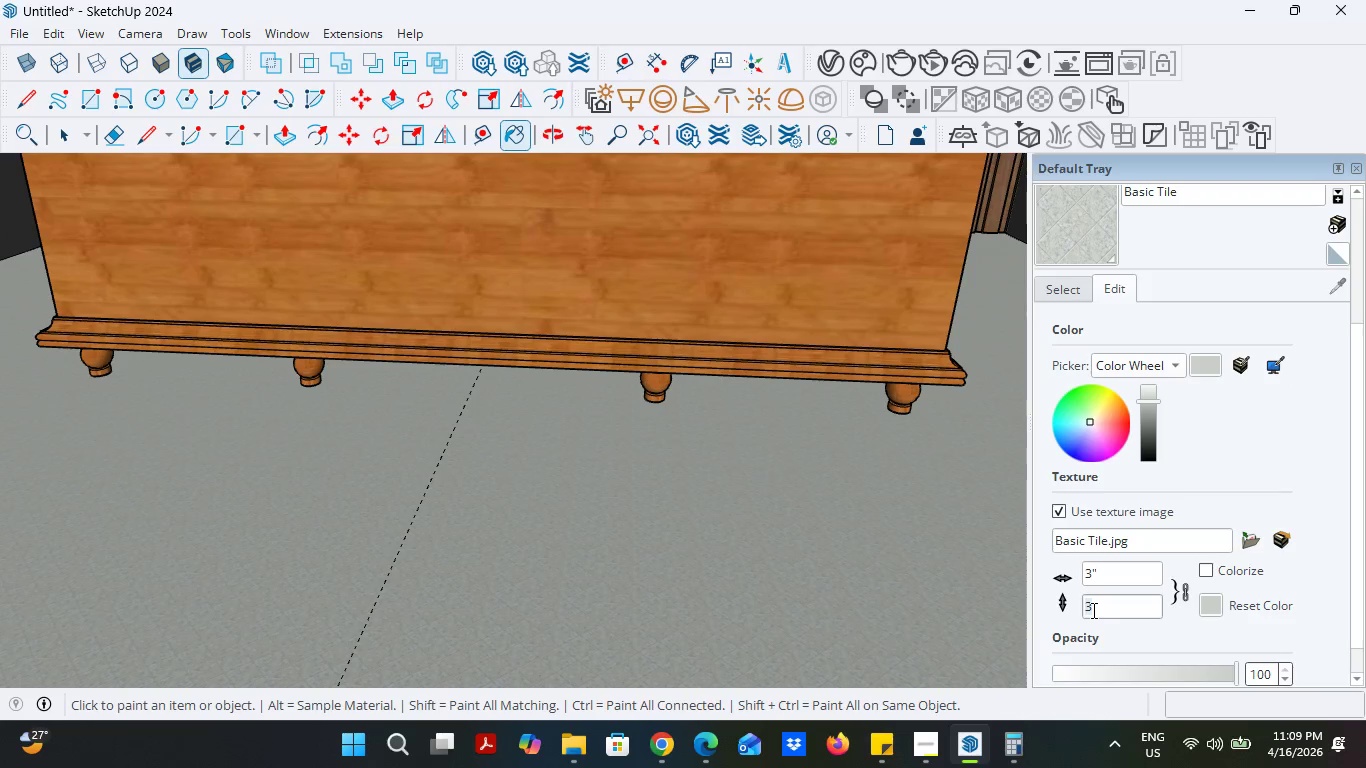 
key(5)
 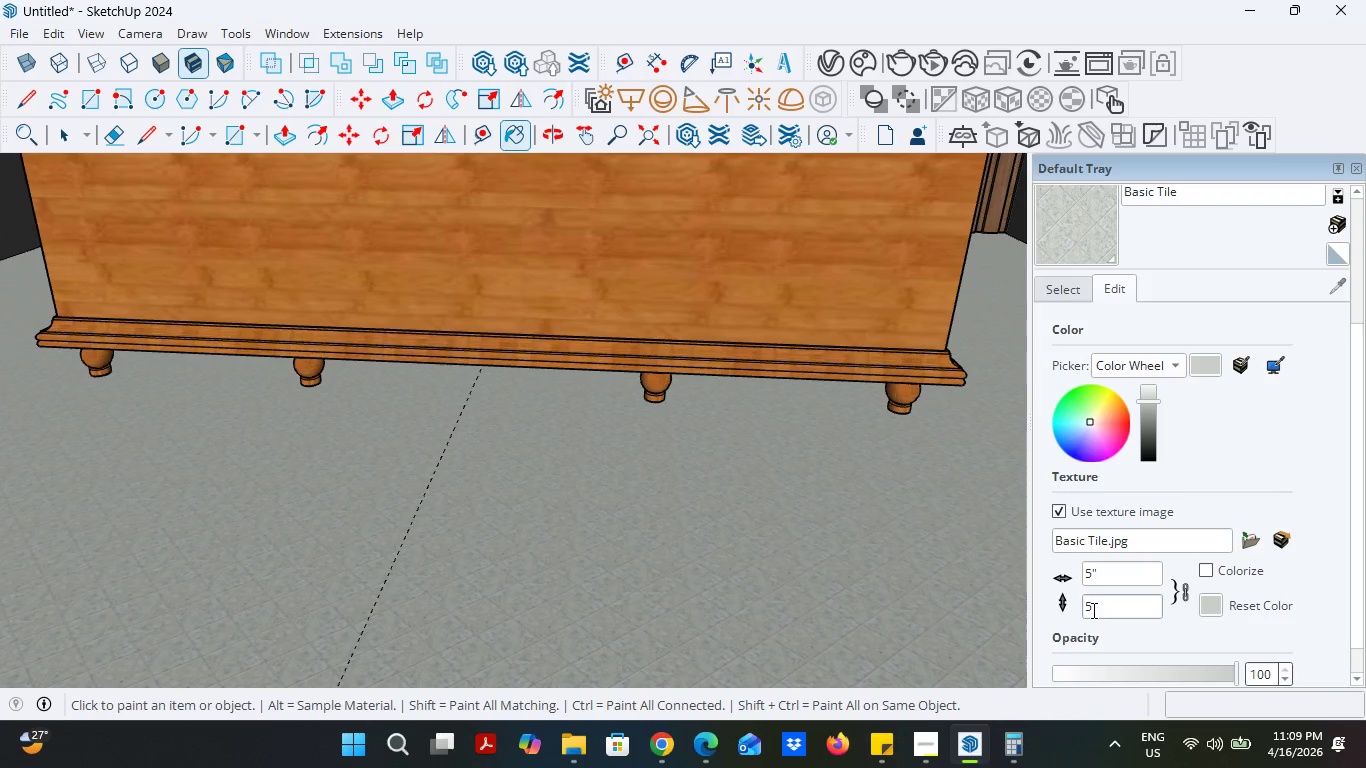 
left_click_drag(start_coordinate=[1102, 610], to_coordinate=[1061, 610])
 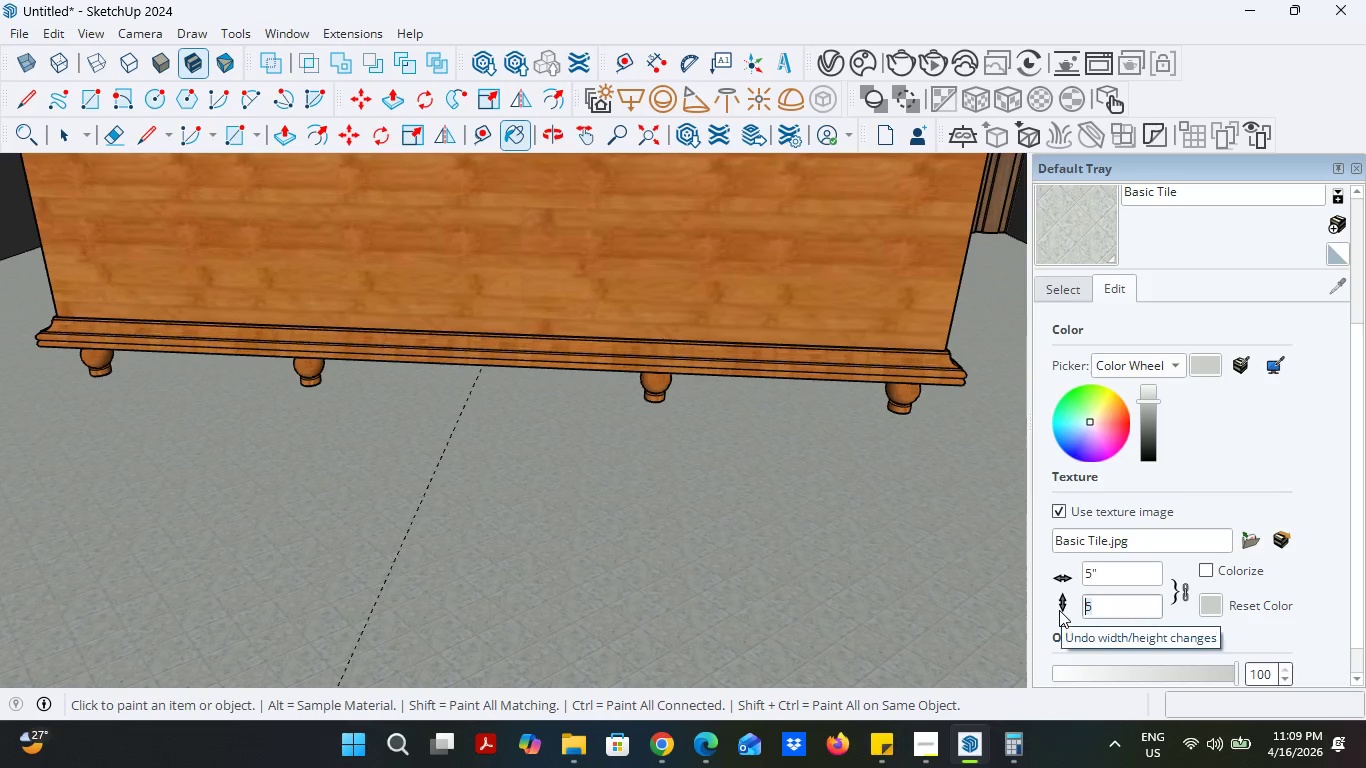 
type(20)
 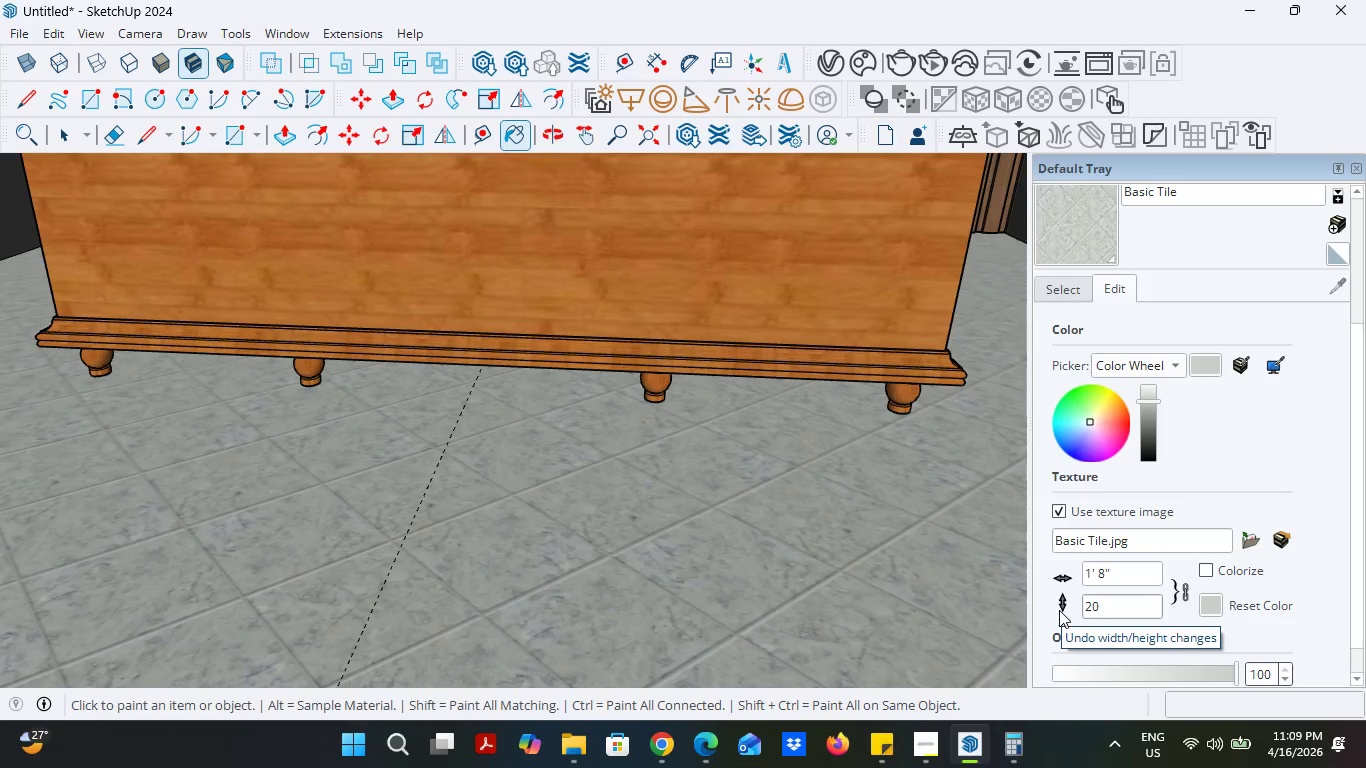 
scroll: coordinate [694, 507], scroll_direction: down, amount: 10.0
 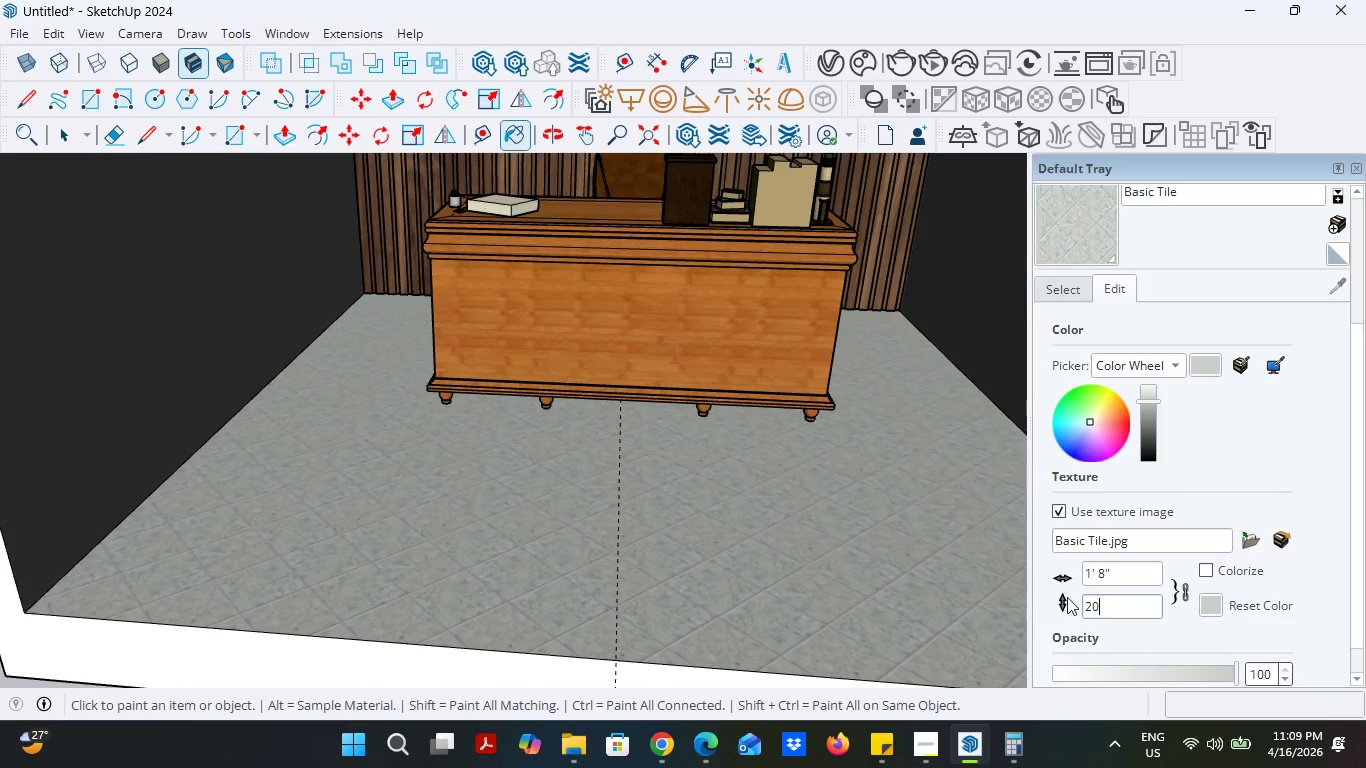 
left_click_drag(start_coordinate=[1110, 604], to_coordinate=[1080, 604])
 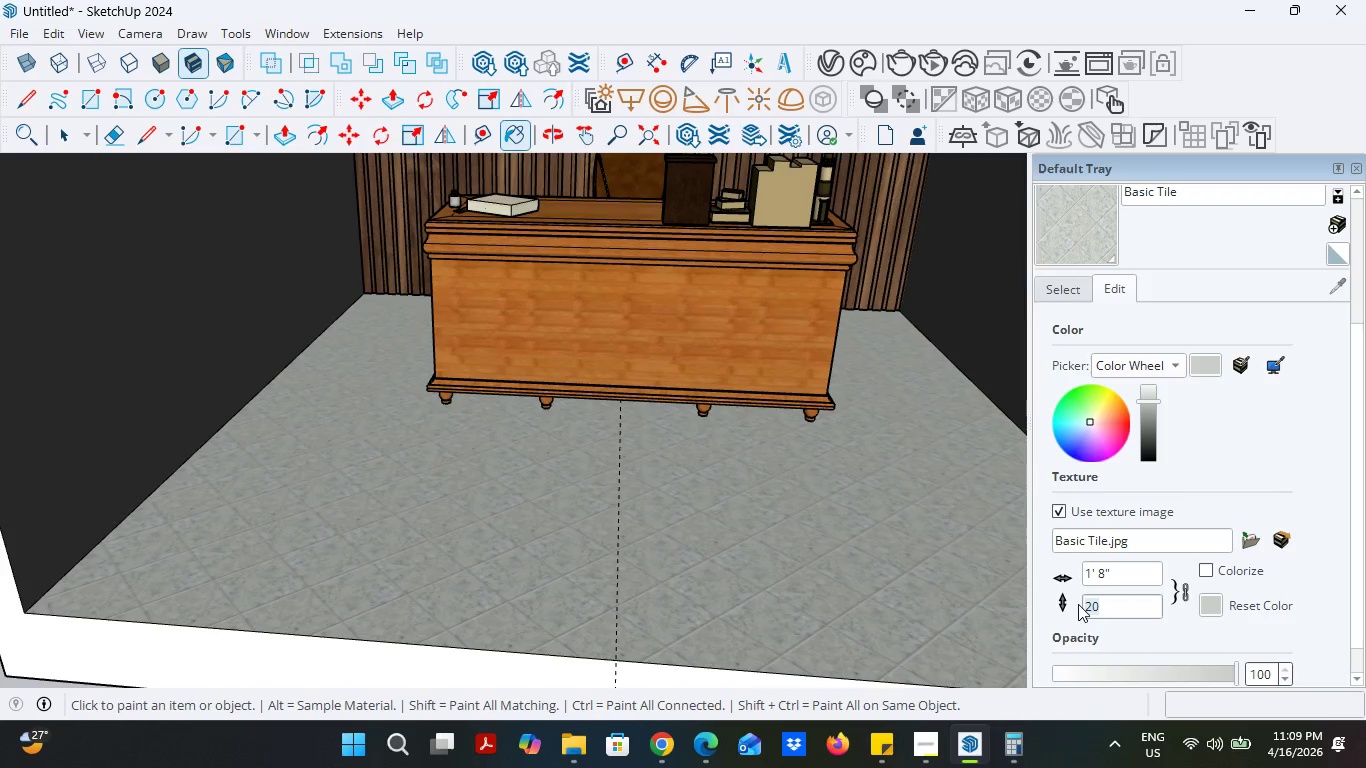 
type(30)
 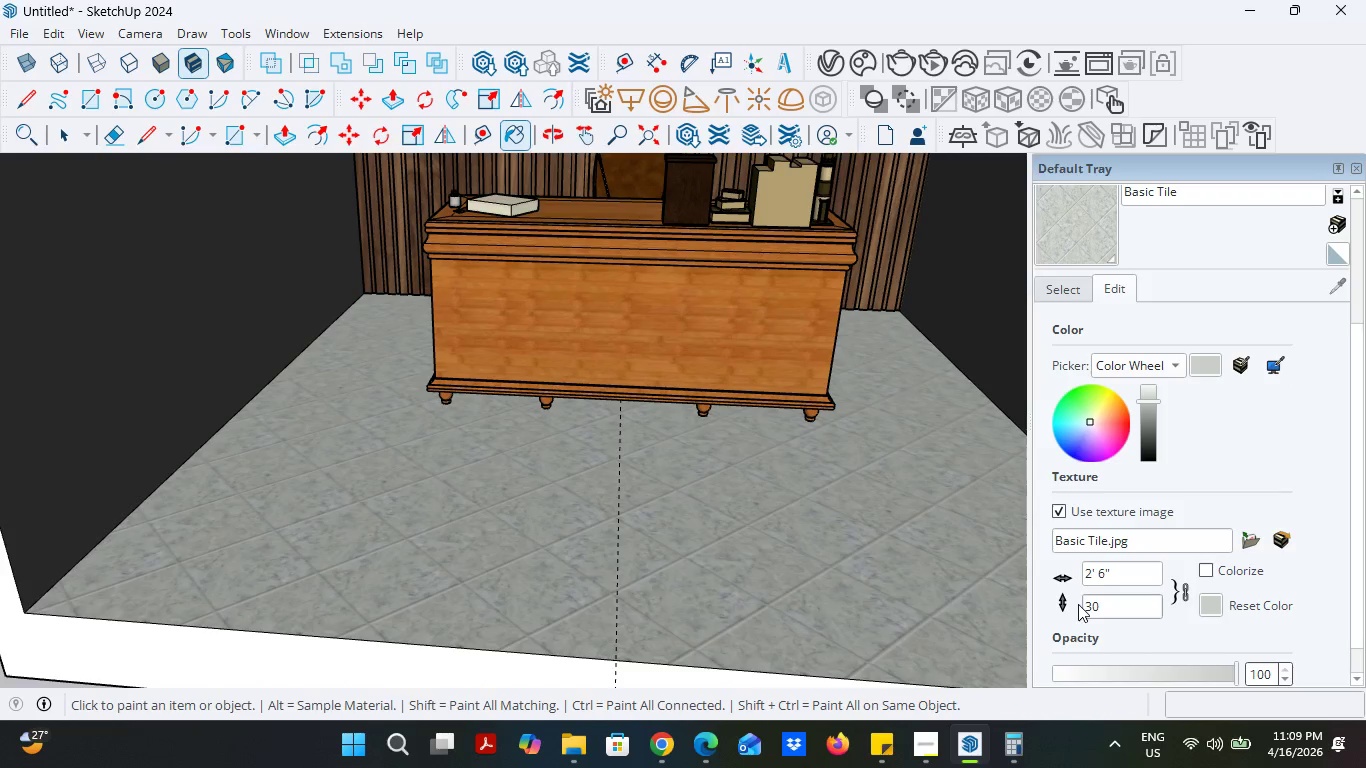 
scroll: coordinate [602, 559], scroll_direction: down, amount: 10.0
 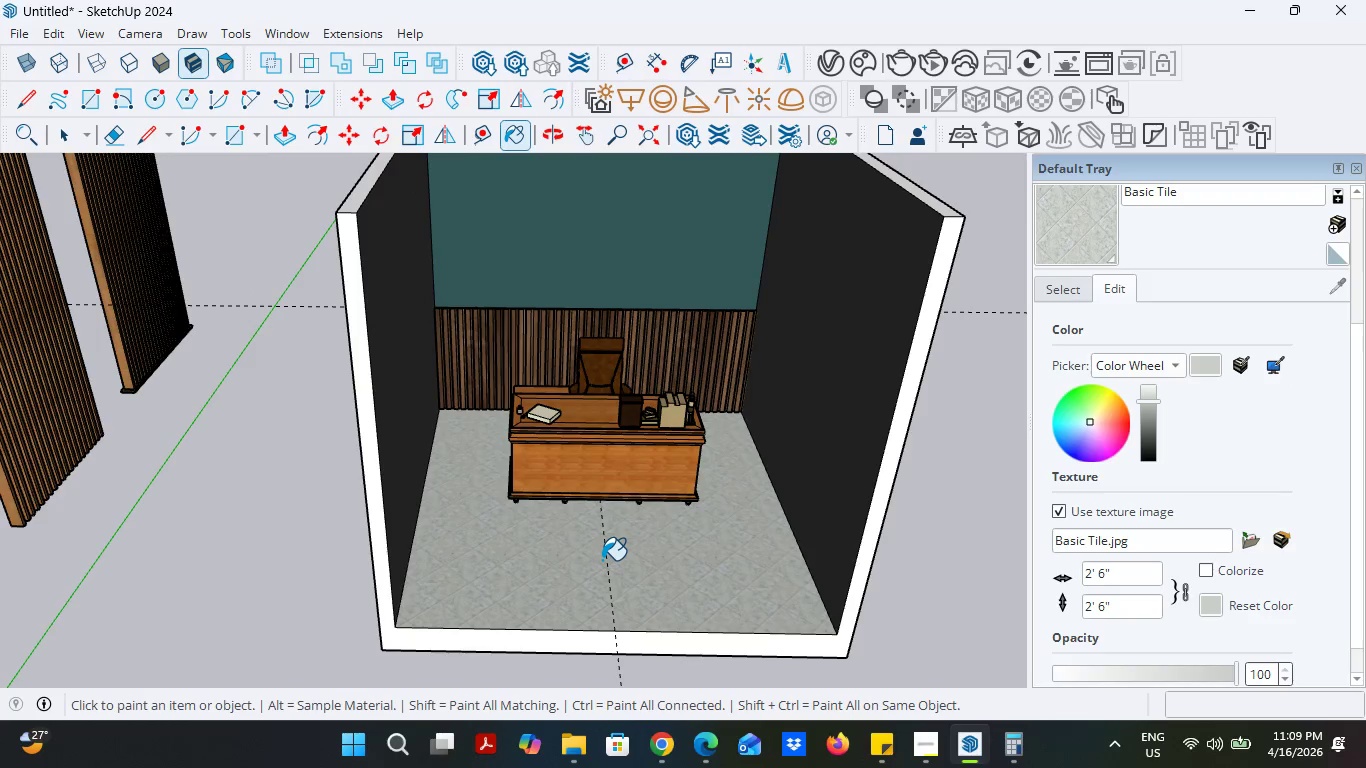 
scroll: coordinate [602, 560], scroll_direction: up, amount: 3.0
 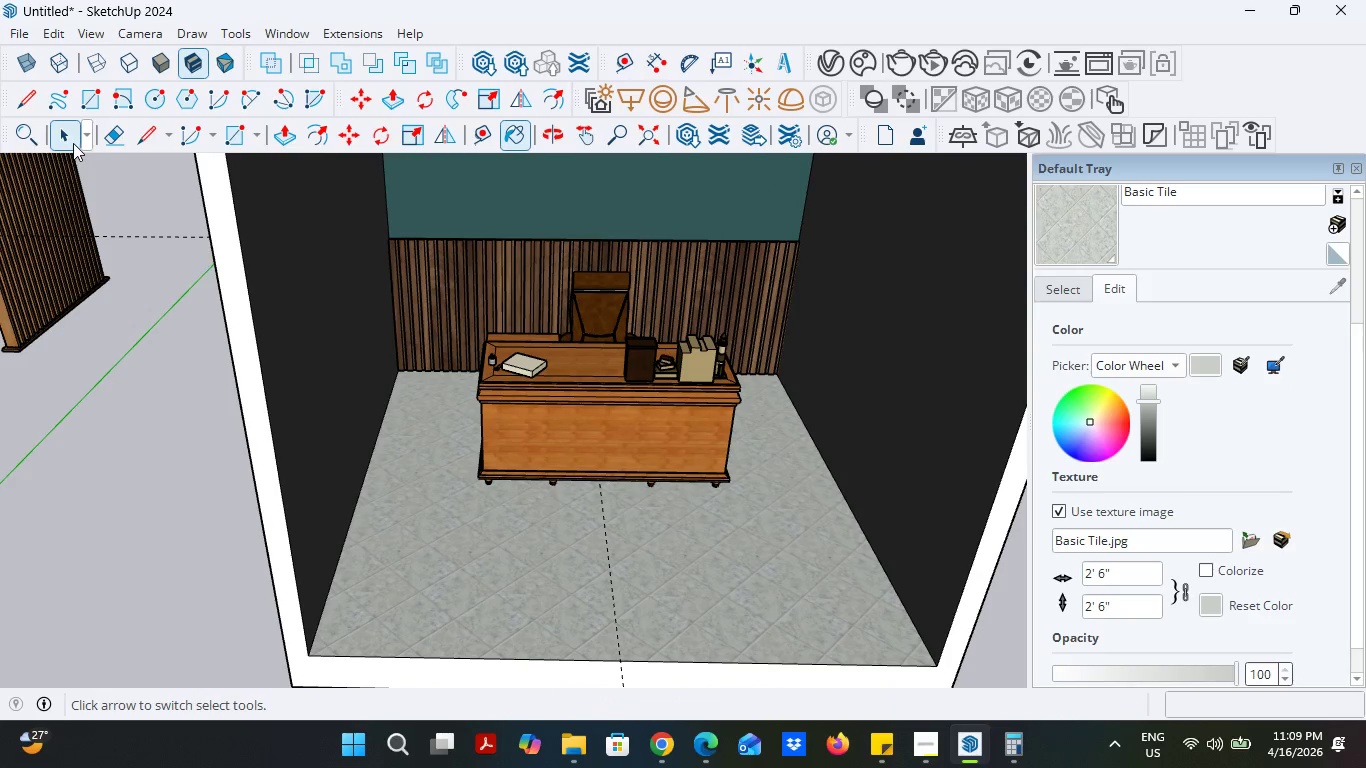 
double_click([154, 456])
 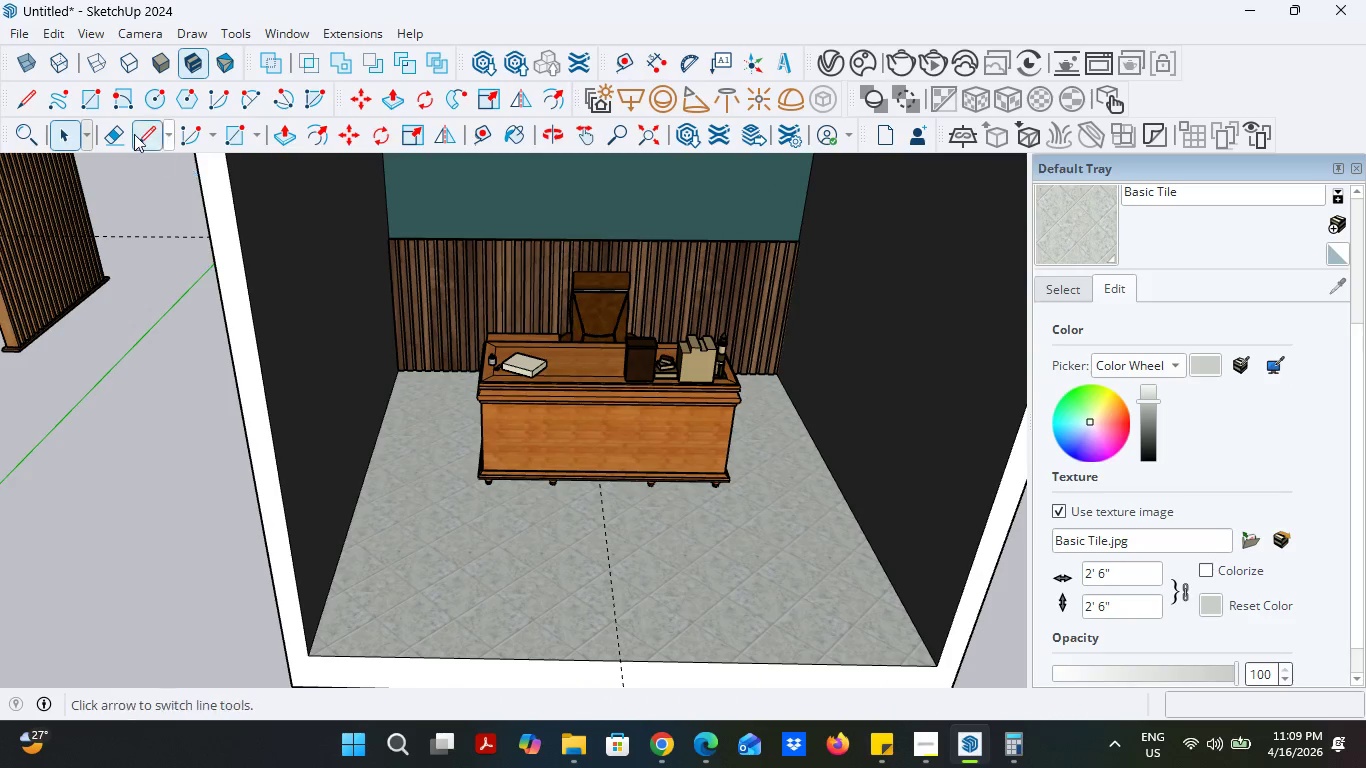 
left_click([114, 132])
 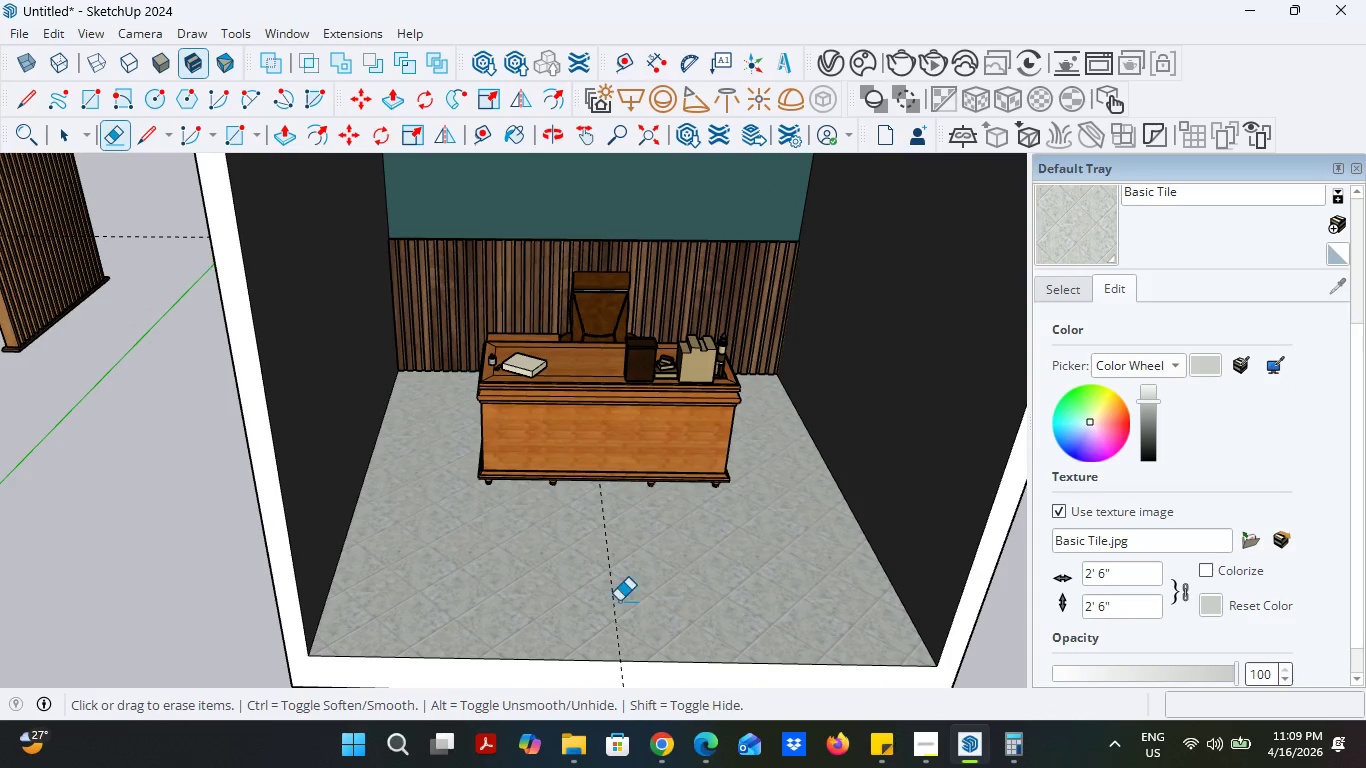 
left_click_drag(start_coordinate=[587, 584], to_coordinate=[614, 584])
 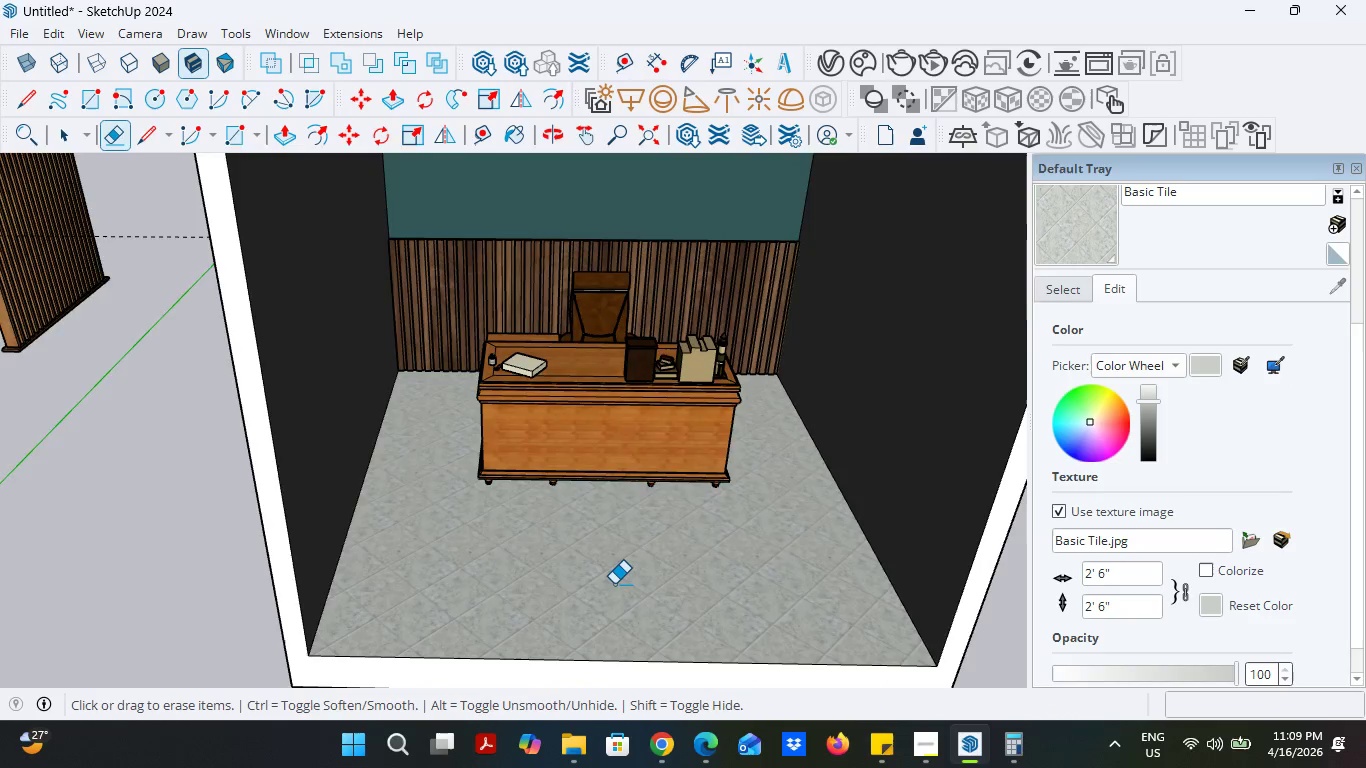 
scroll: coordinate [658, 596], scroll_direction: down, amount: 4.0
 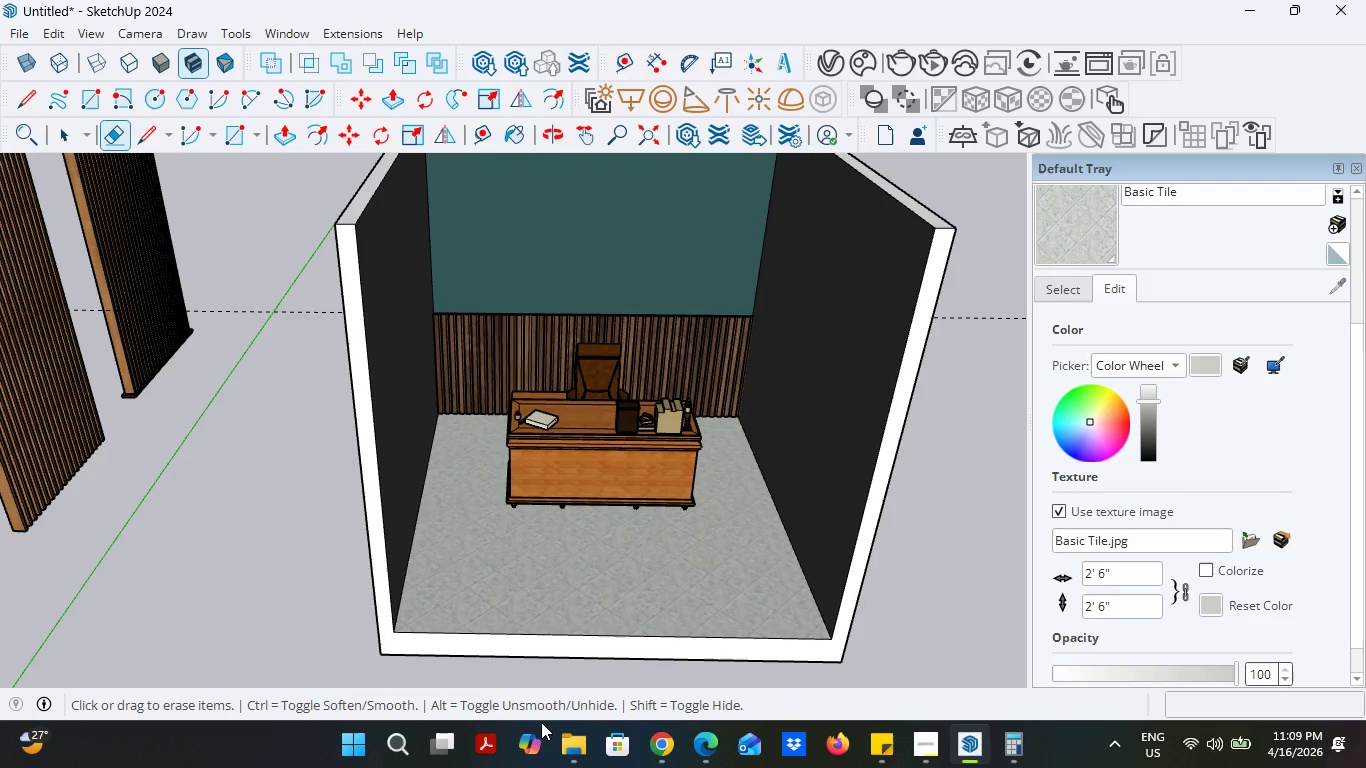 
left_click([589, 741])
 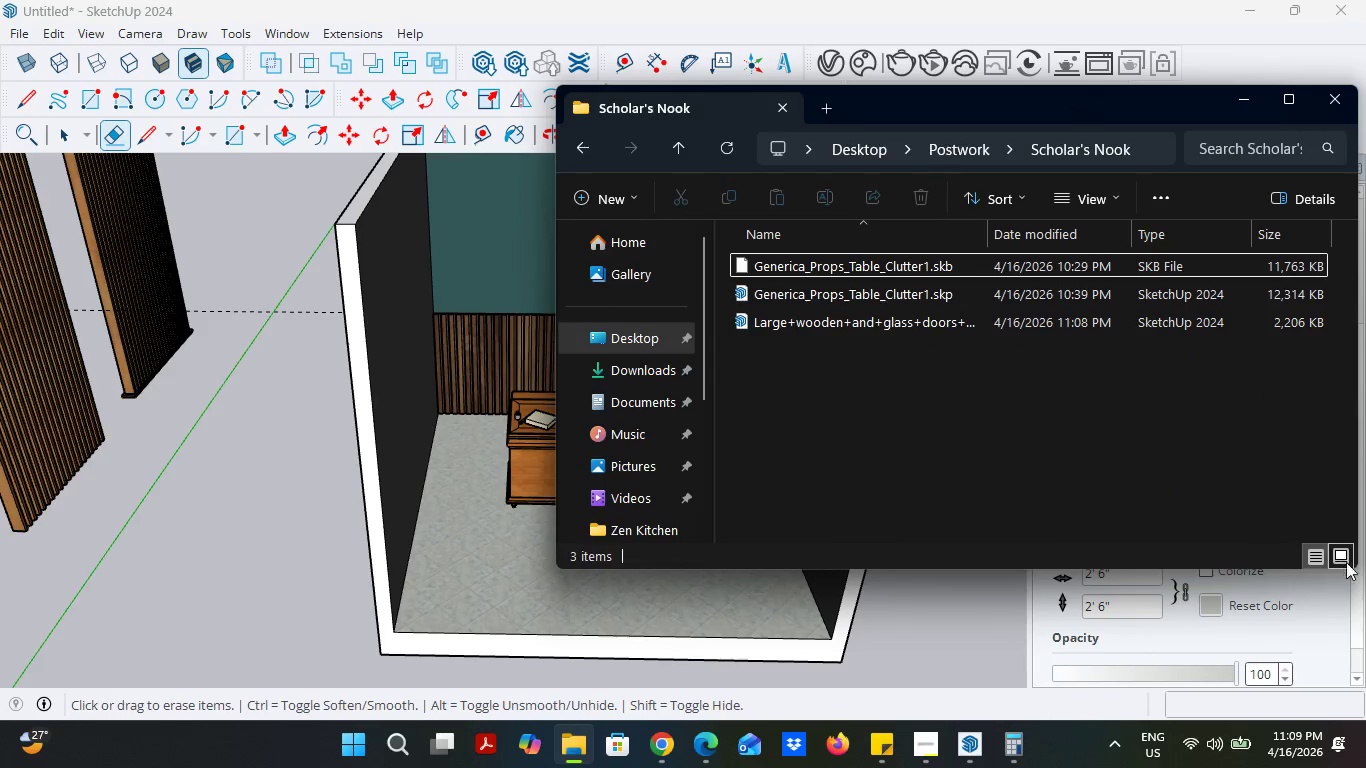 
double_click([1349, 555])
 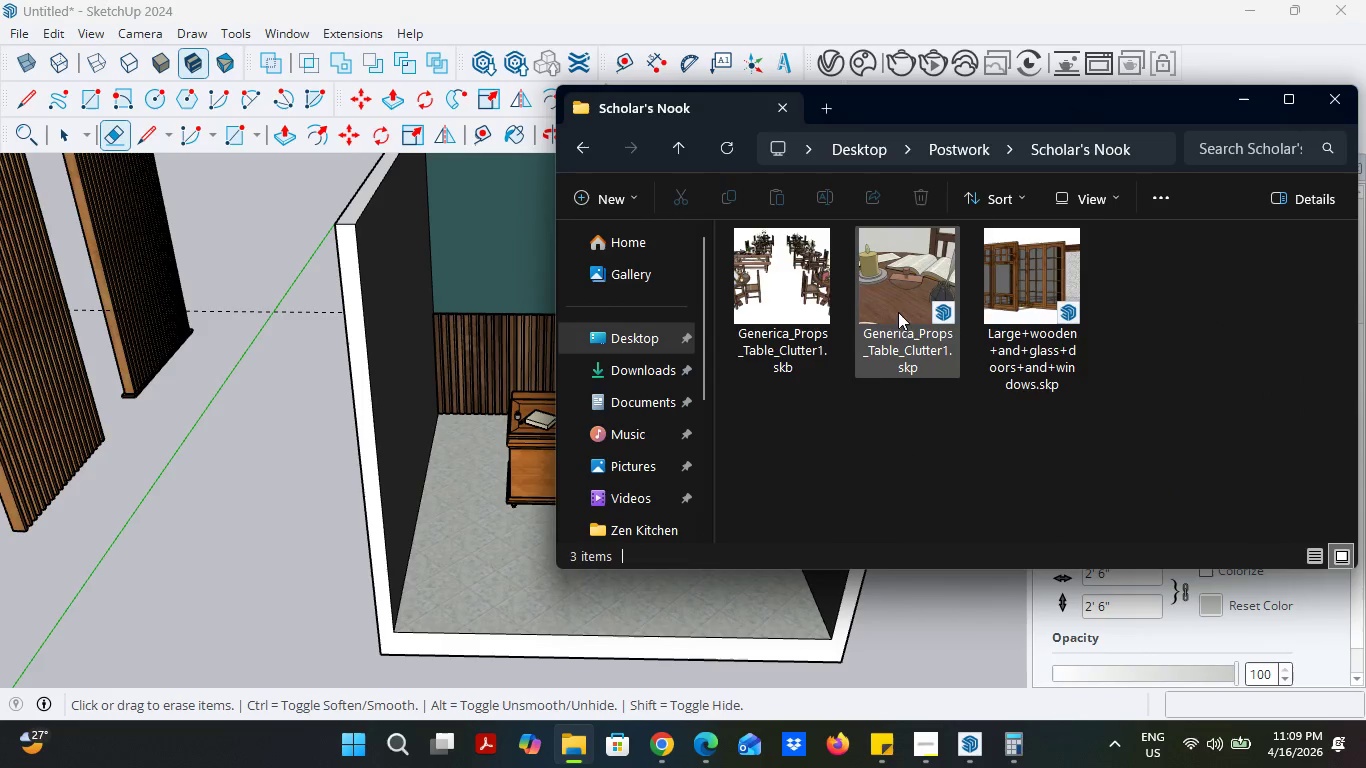 
double_click([1020, 303])
 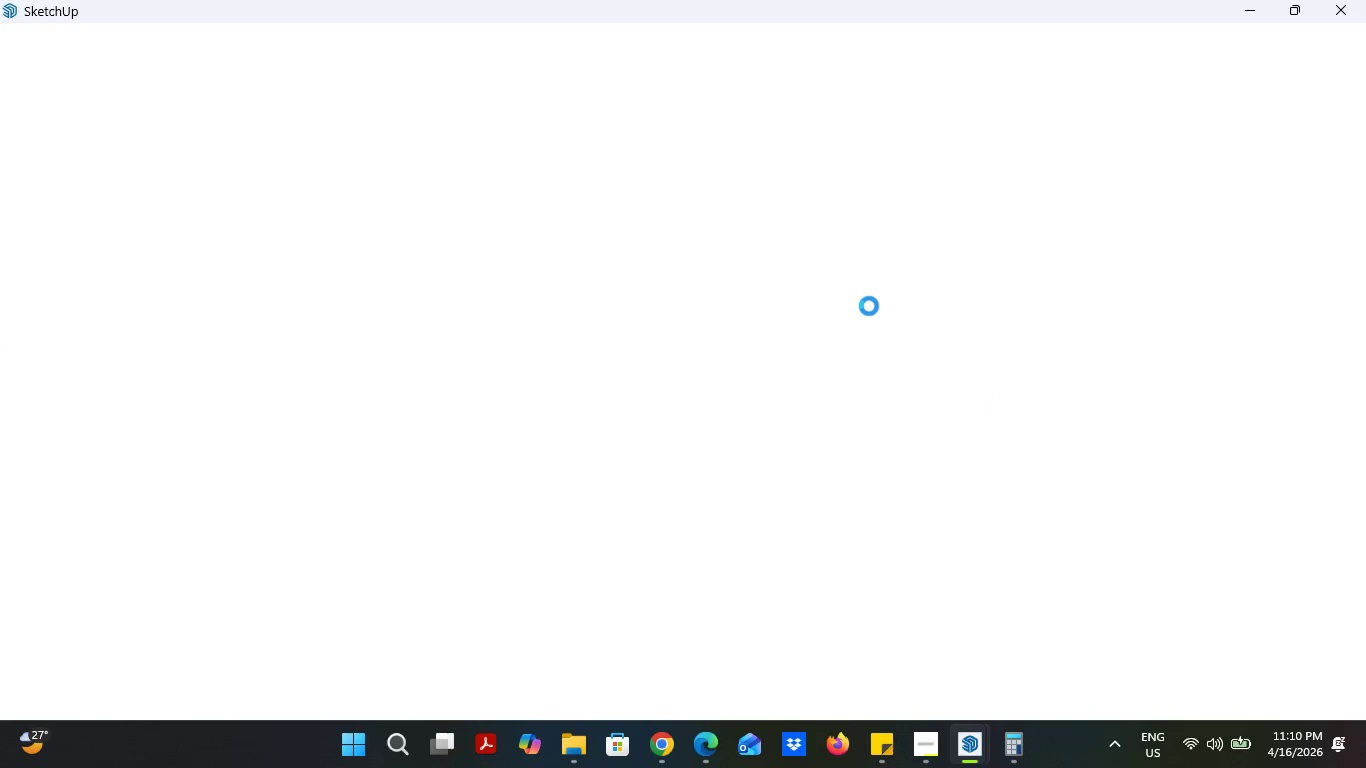 
wait(17.03)
 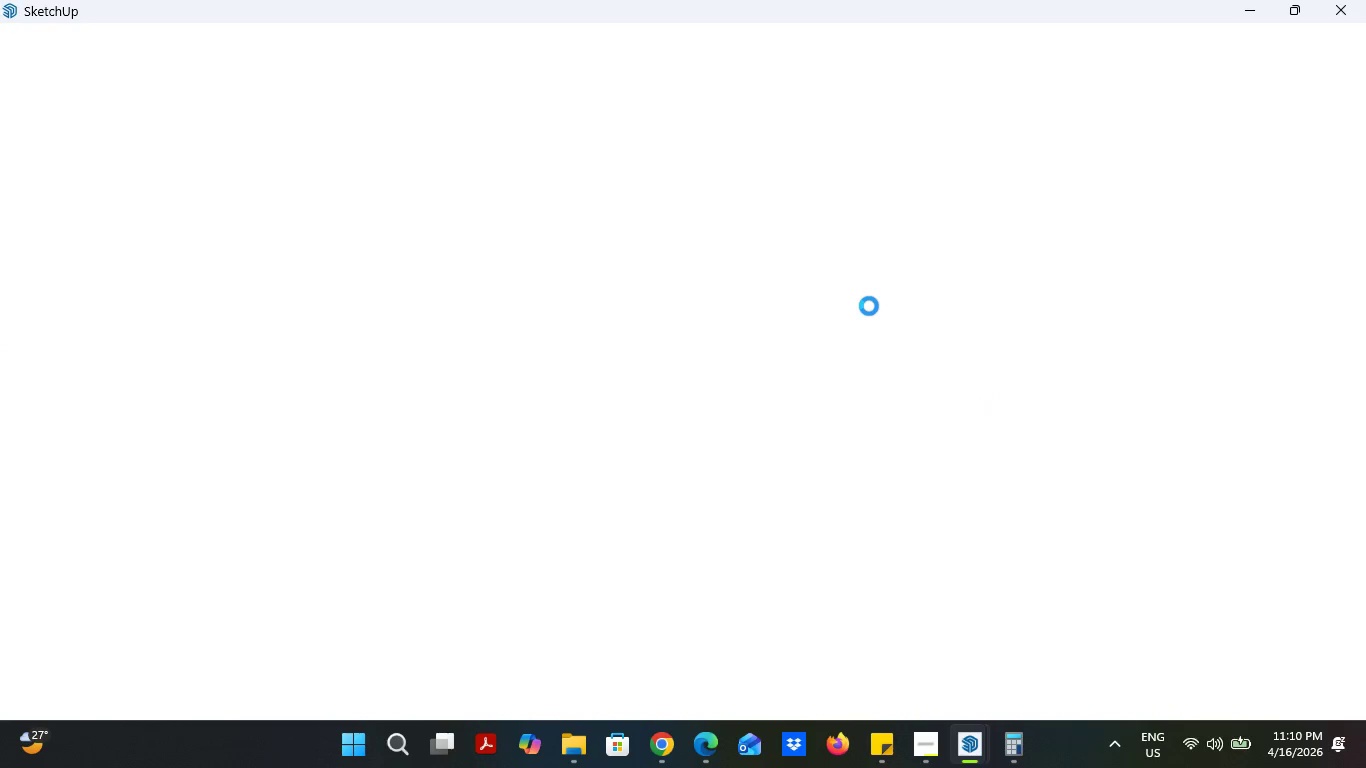 
scroll: coordinate [653, 355], scroll_direction: down, amount: 2.0
 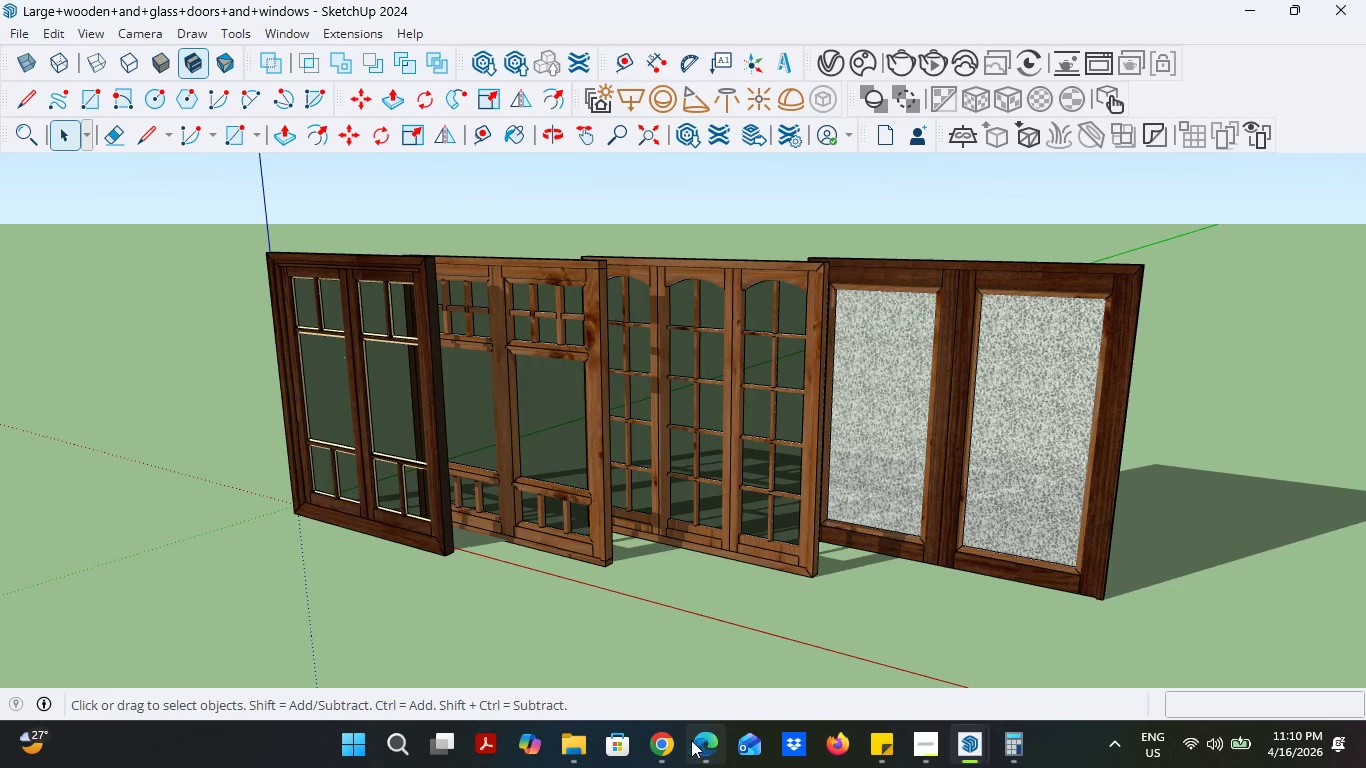 
left_click([670, 747])
 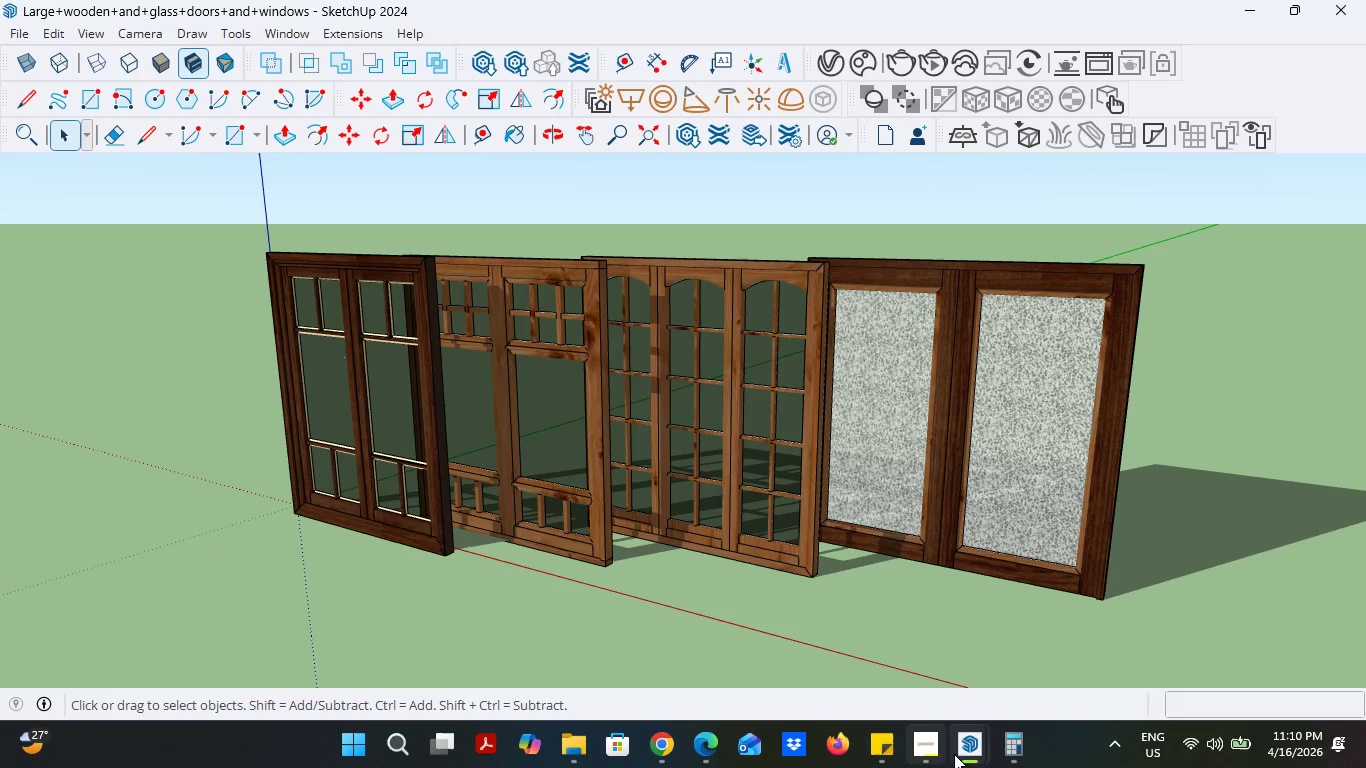 
left_click([959, 754])
 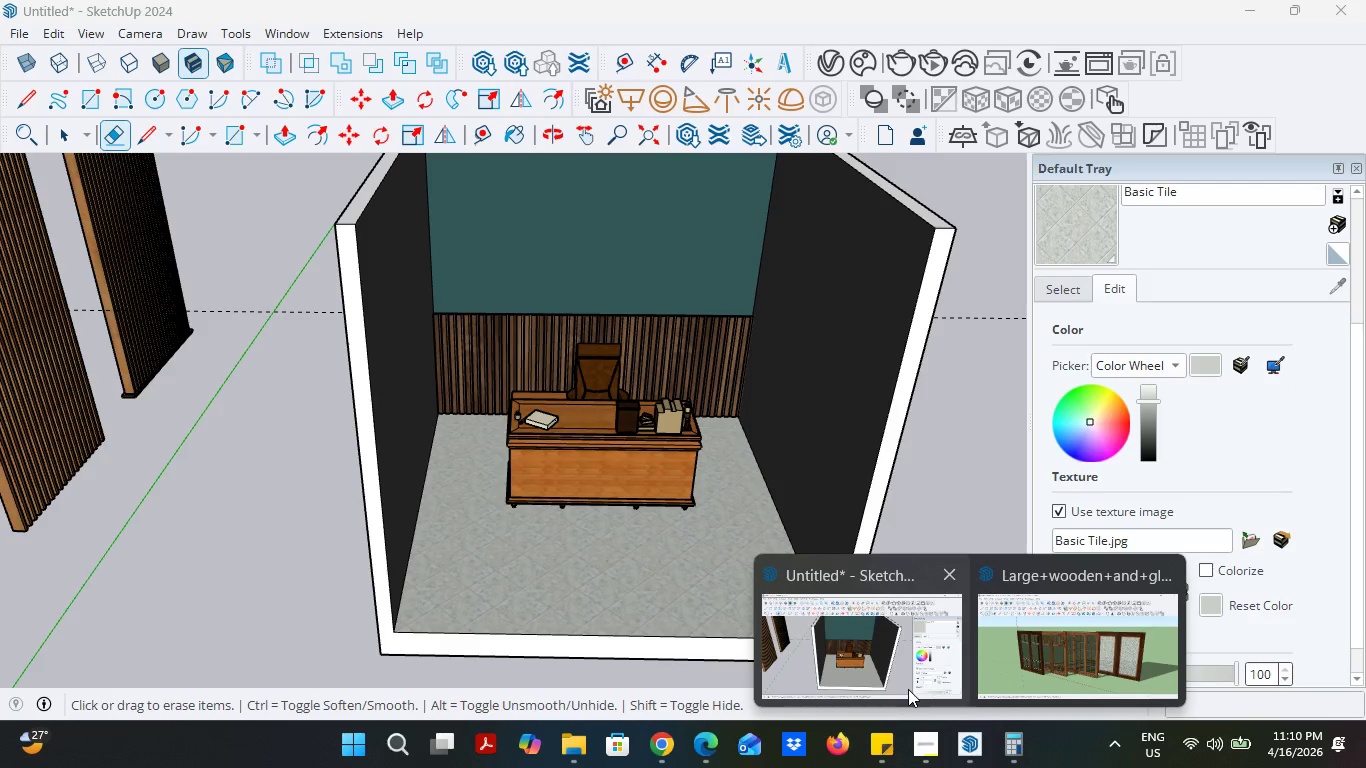 
wait(6.2)
 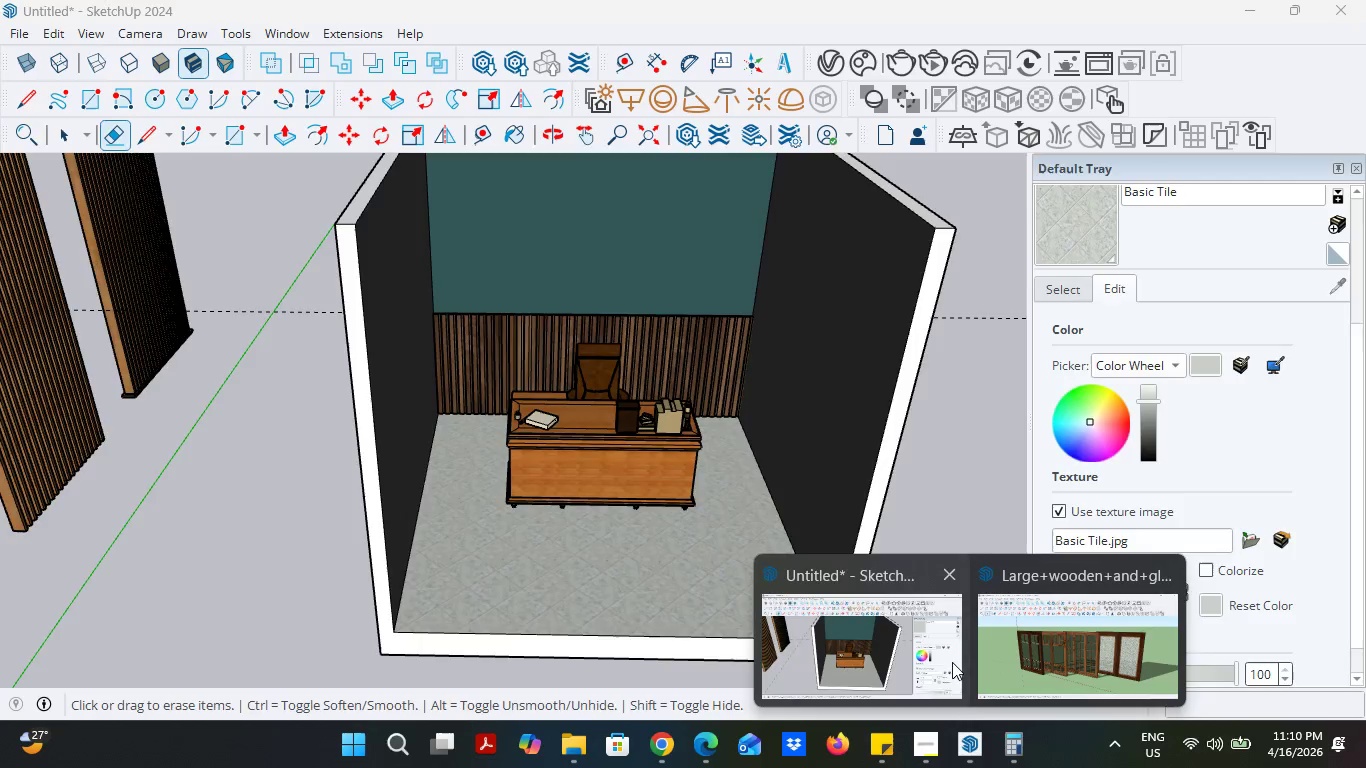 
left_click([1053, 688])
 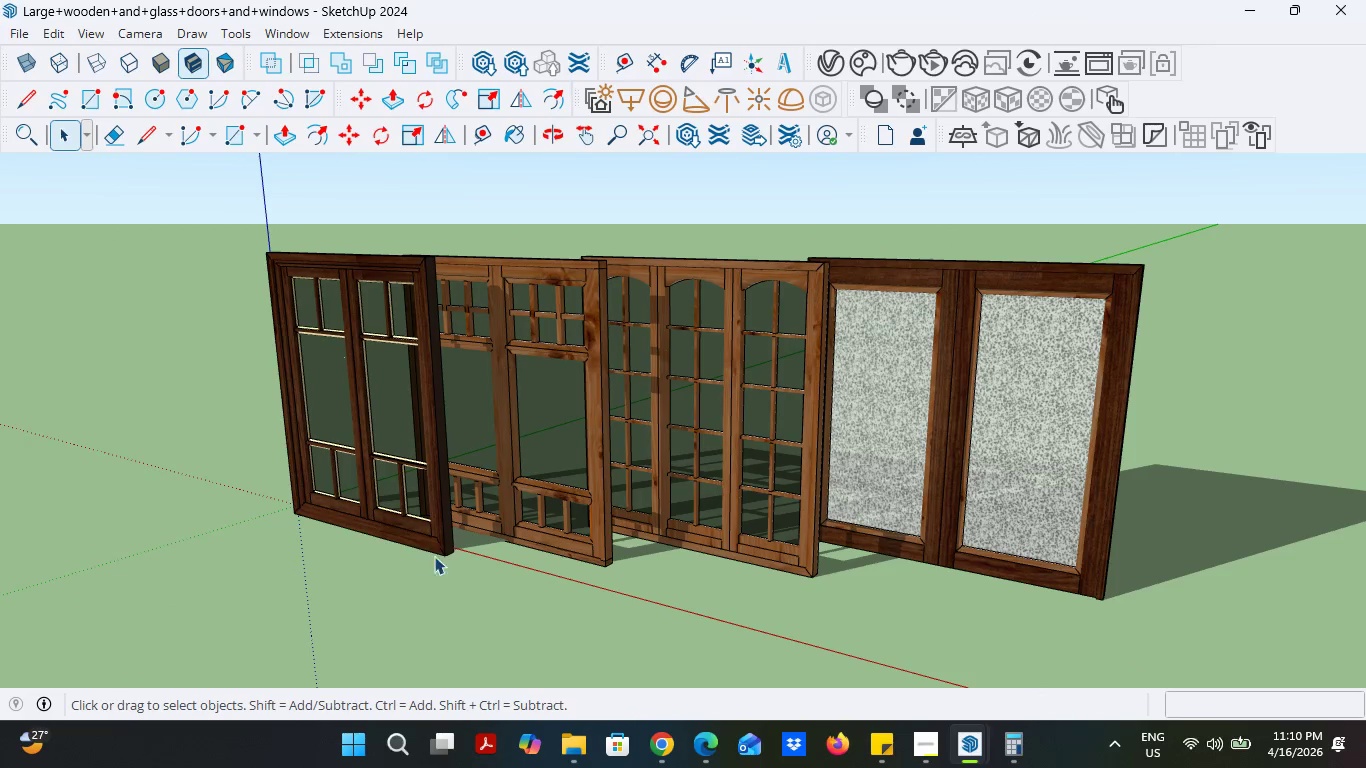 
left_click([430, 542])
 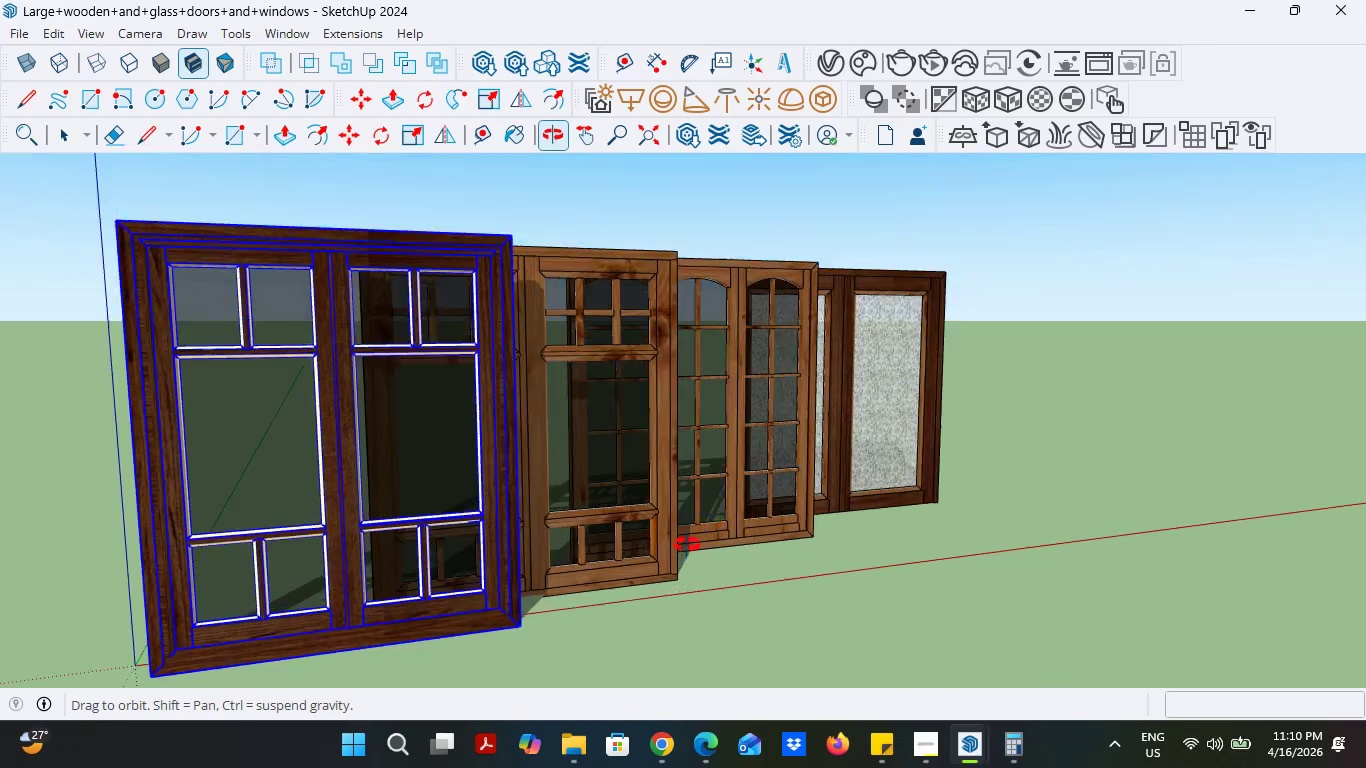 
key(Control+C)
 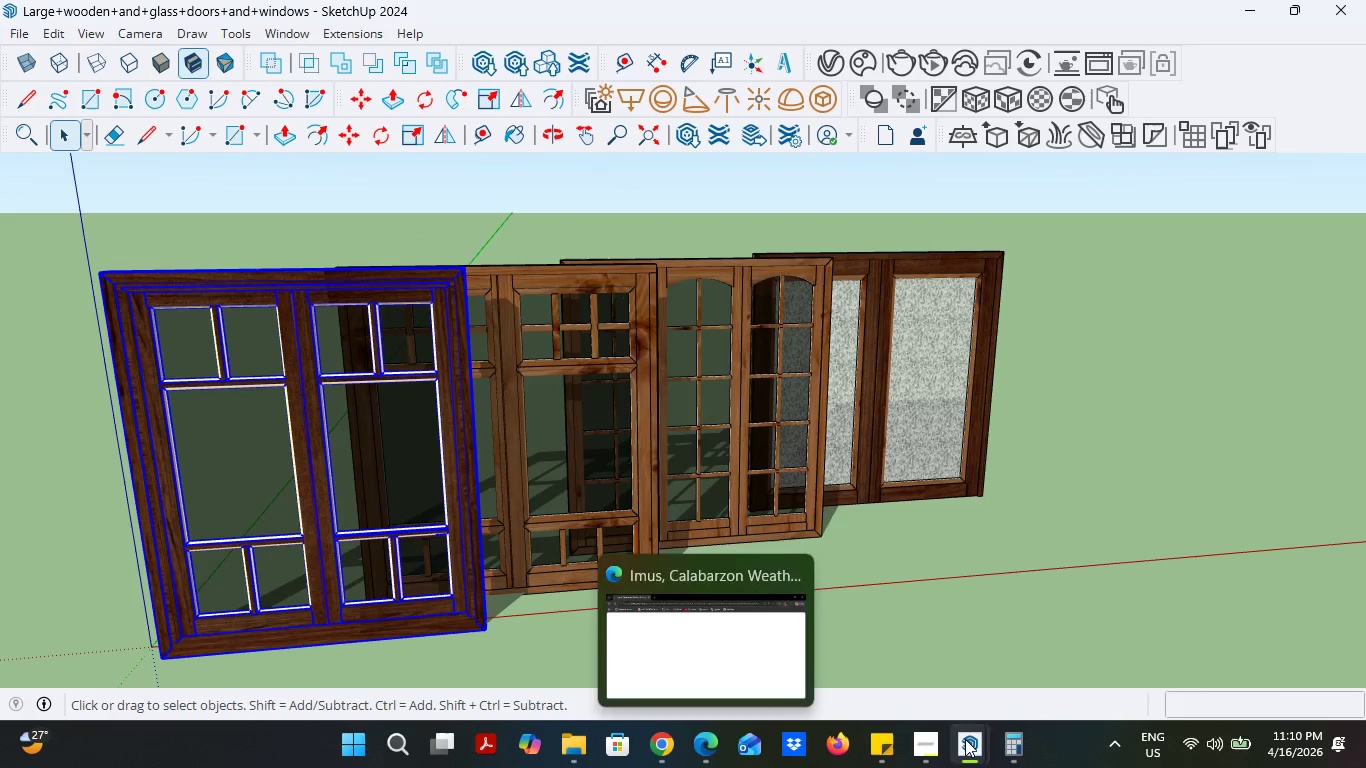 
left_click([839, 670])
 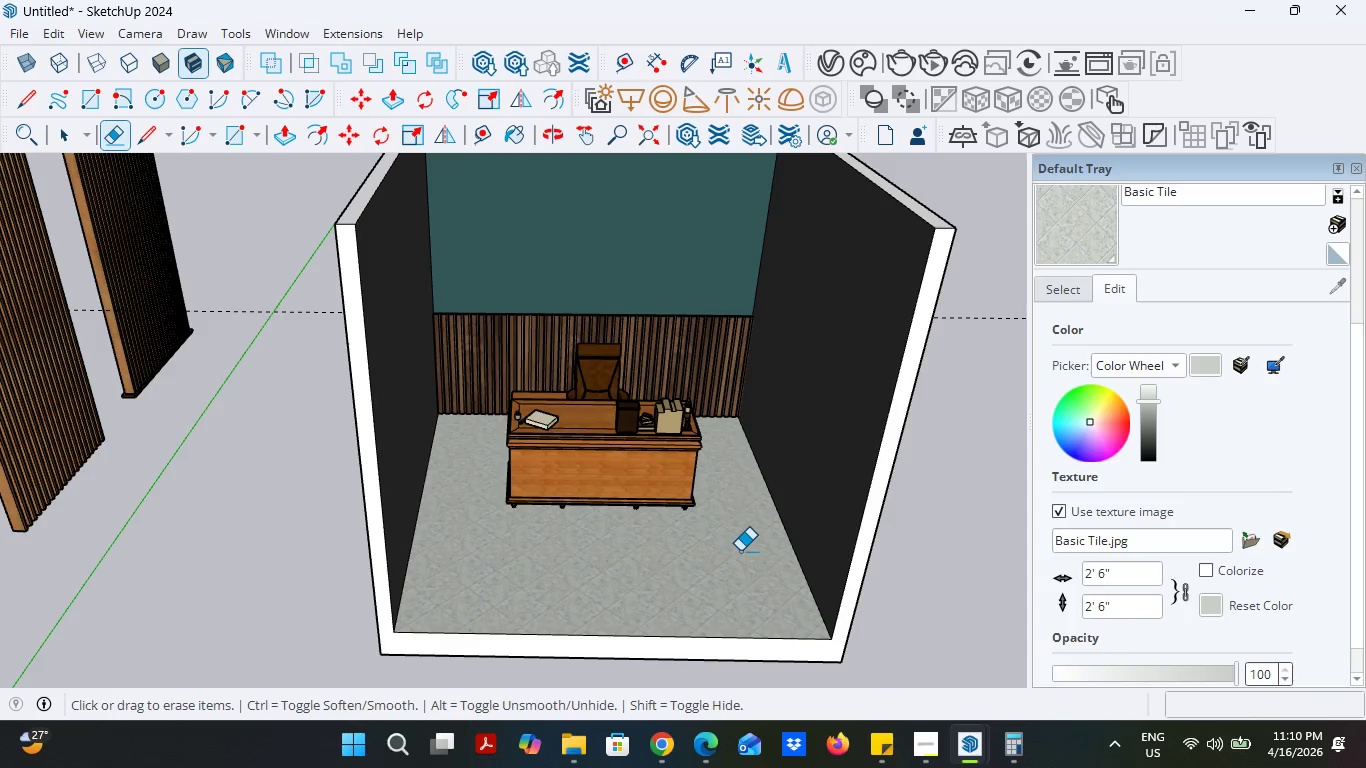 
key(Control+V)
 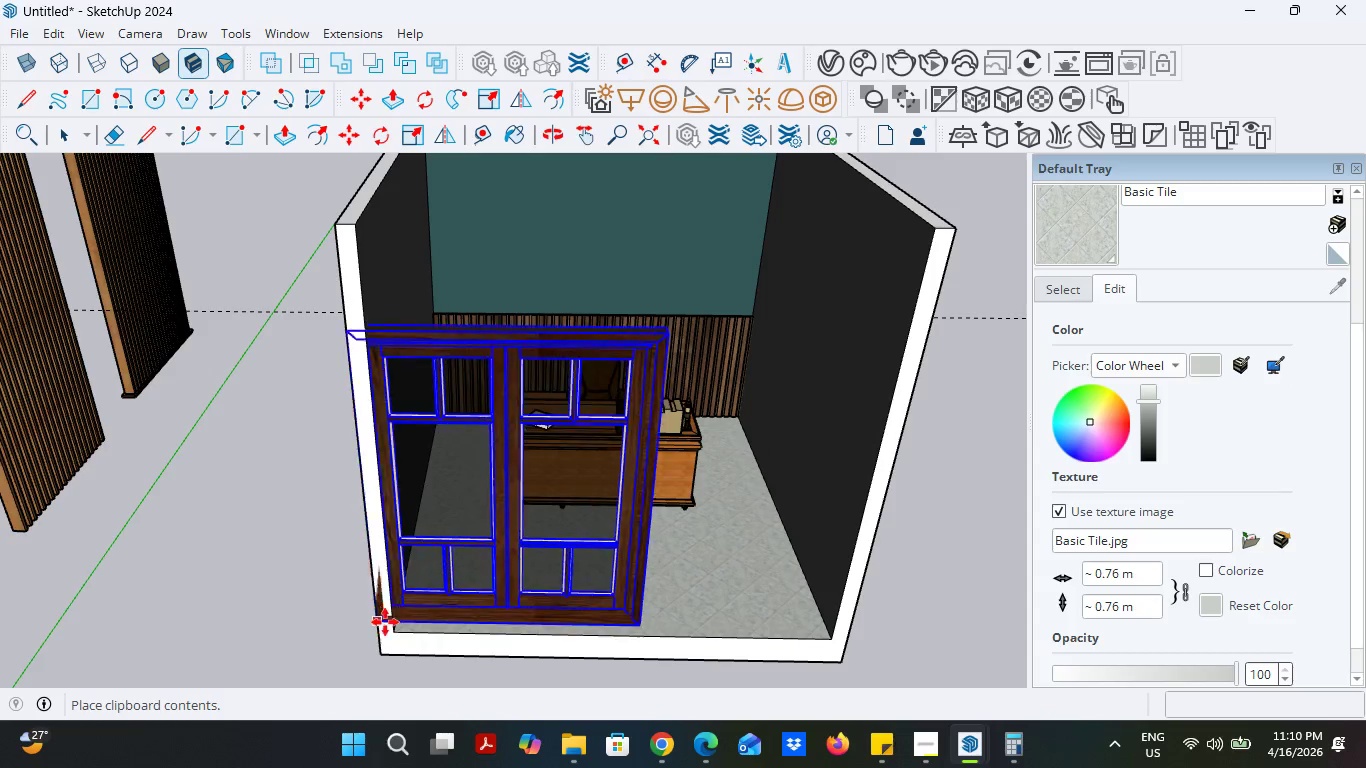 
left_click([396, 627])
 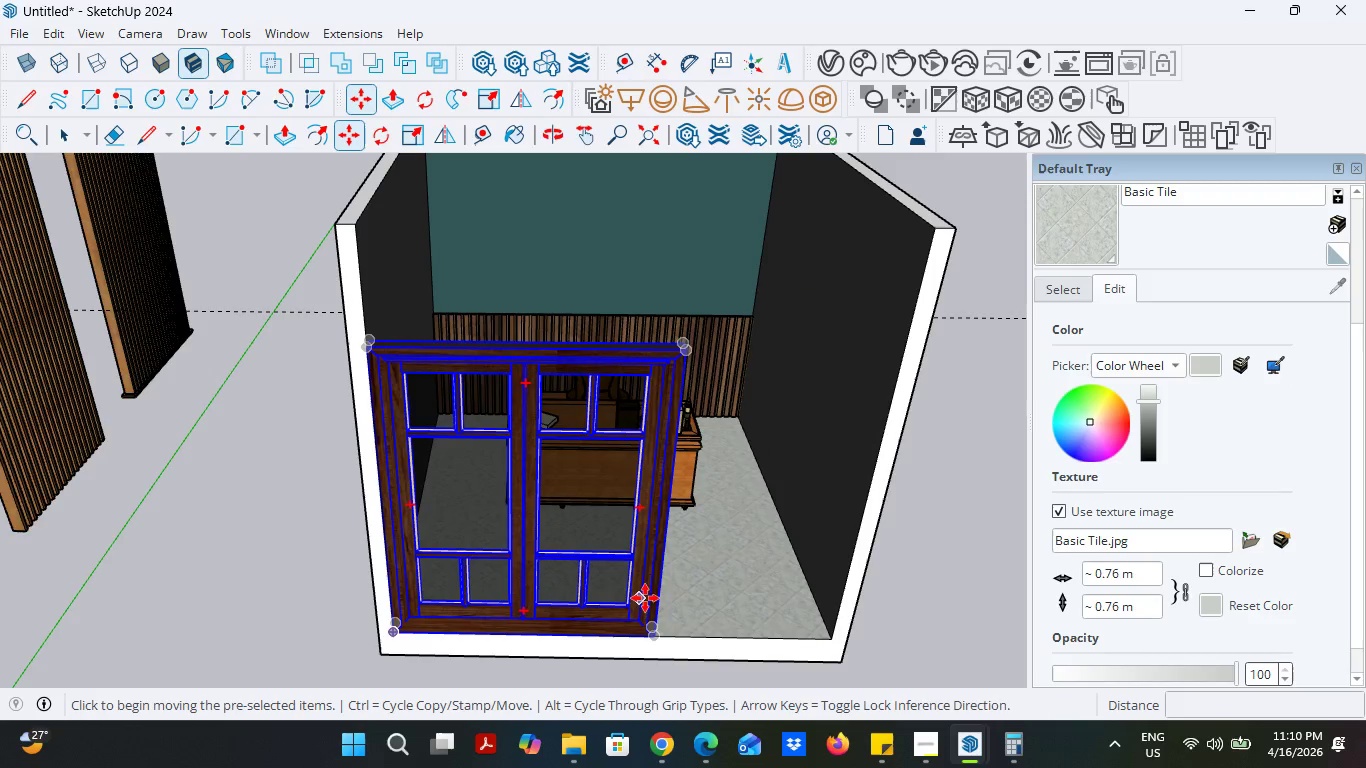 
scroll: coordinate [651, 598], scroll_direction: up, amount: 5.0
 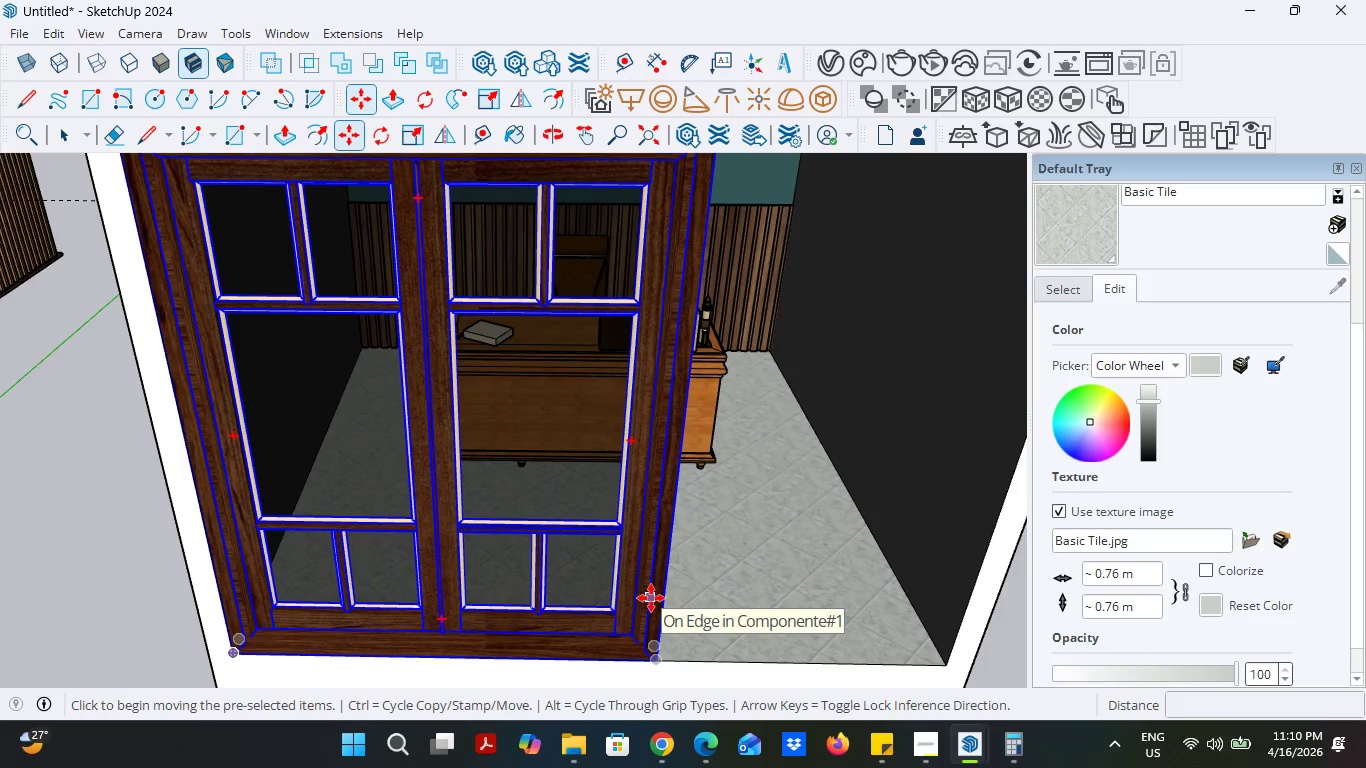 
scroll: coordinate [746, 563], scroll_direction: down, amount: 15.0
 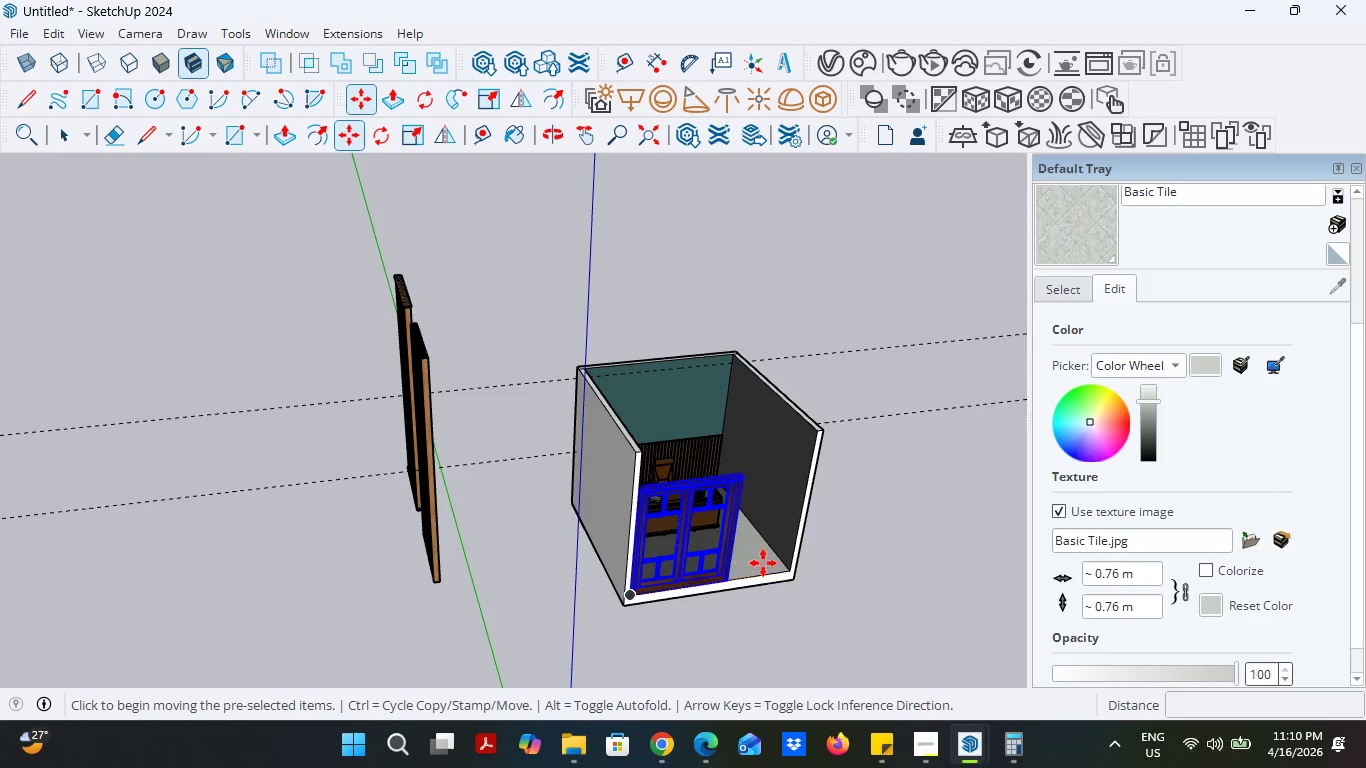 
scroll: coordinate [782, 517], scroll_direction: up, amount: 5.0
 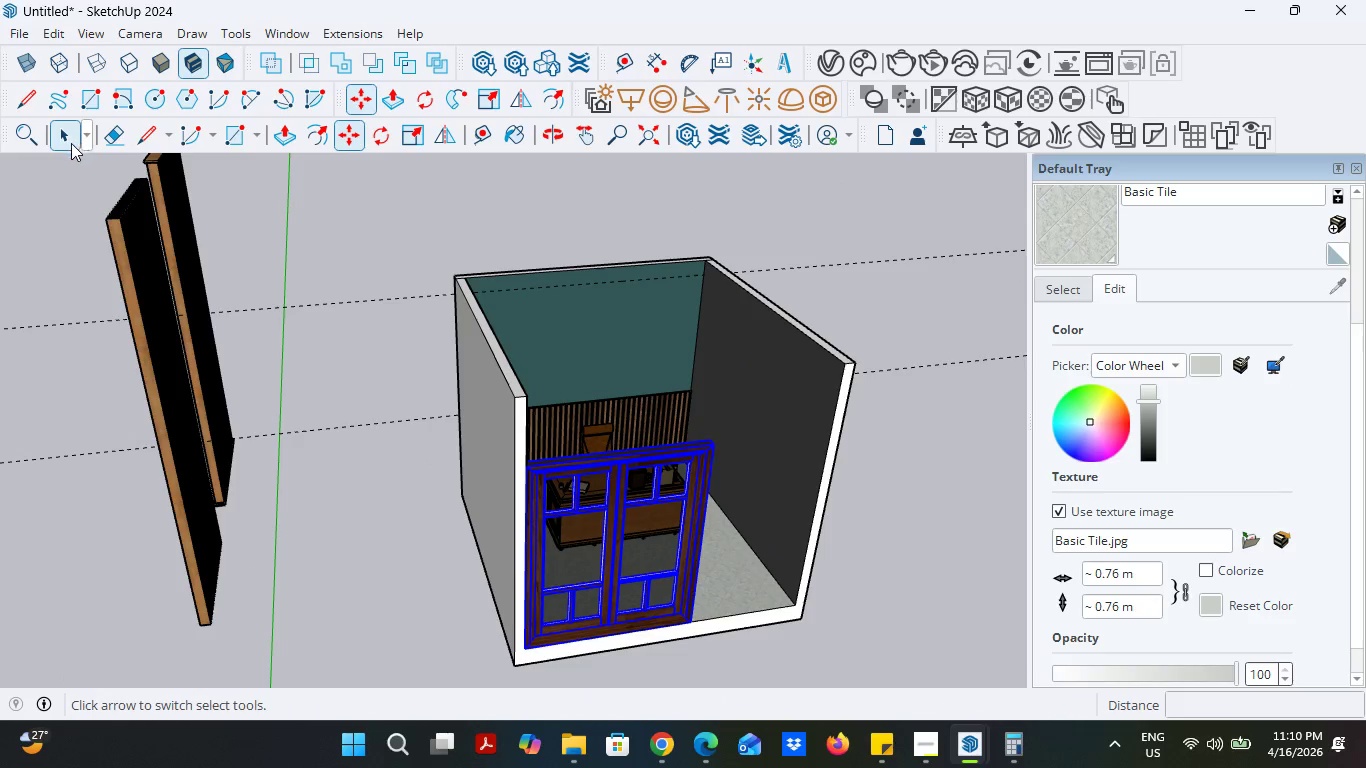 
double_click([283, 530])
 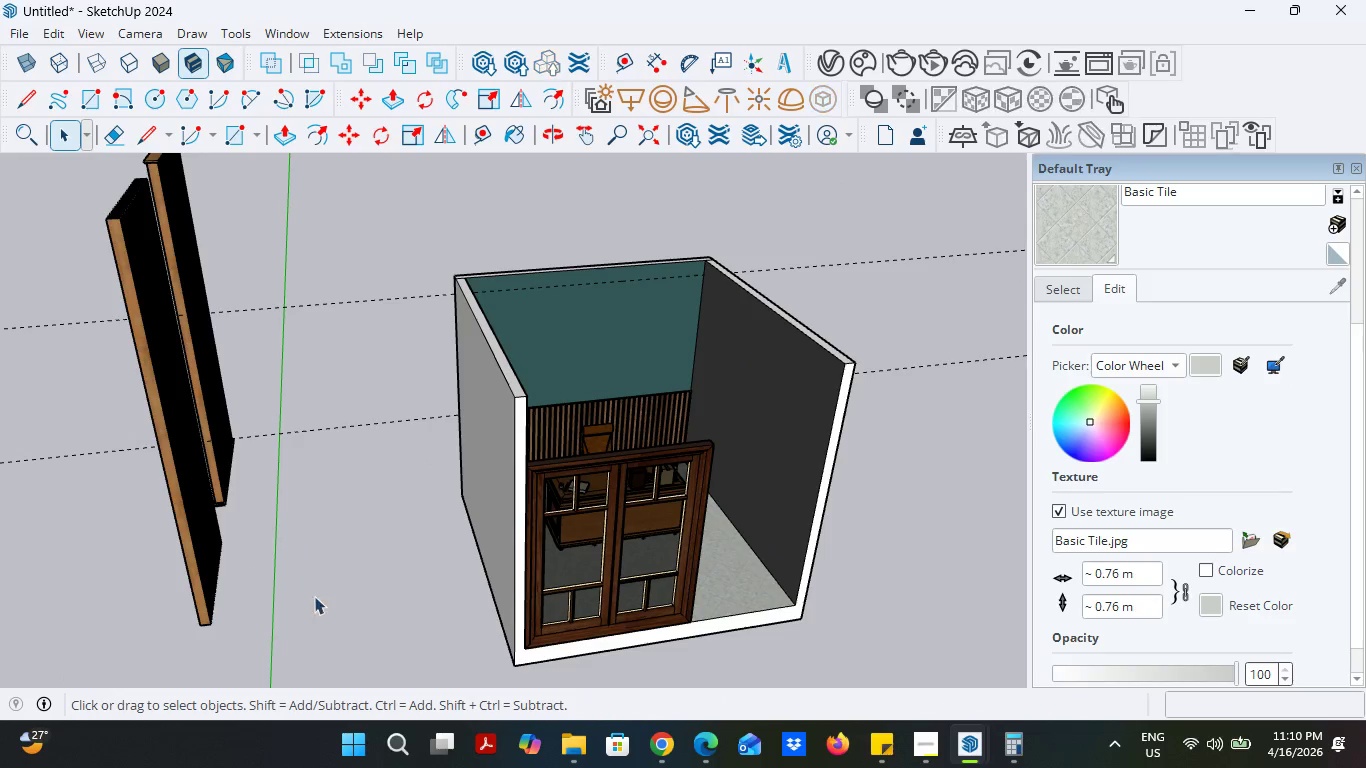 
left_click_drag(start_coordinate=[314, 596], to_coordinate=[249, 608])
 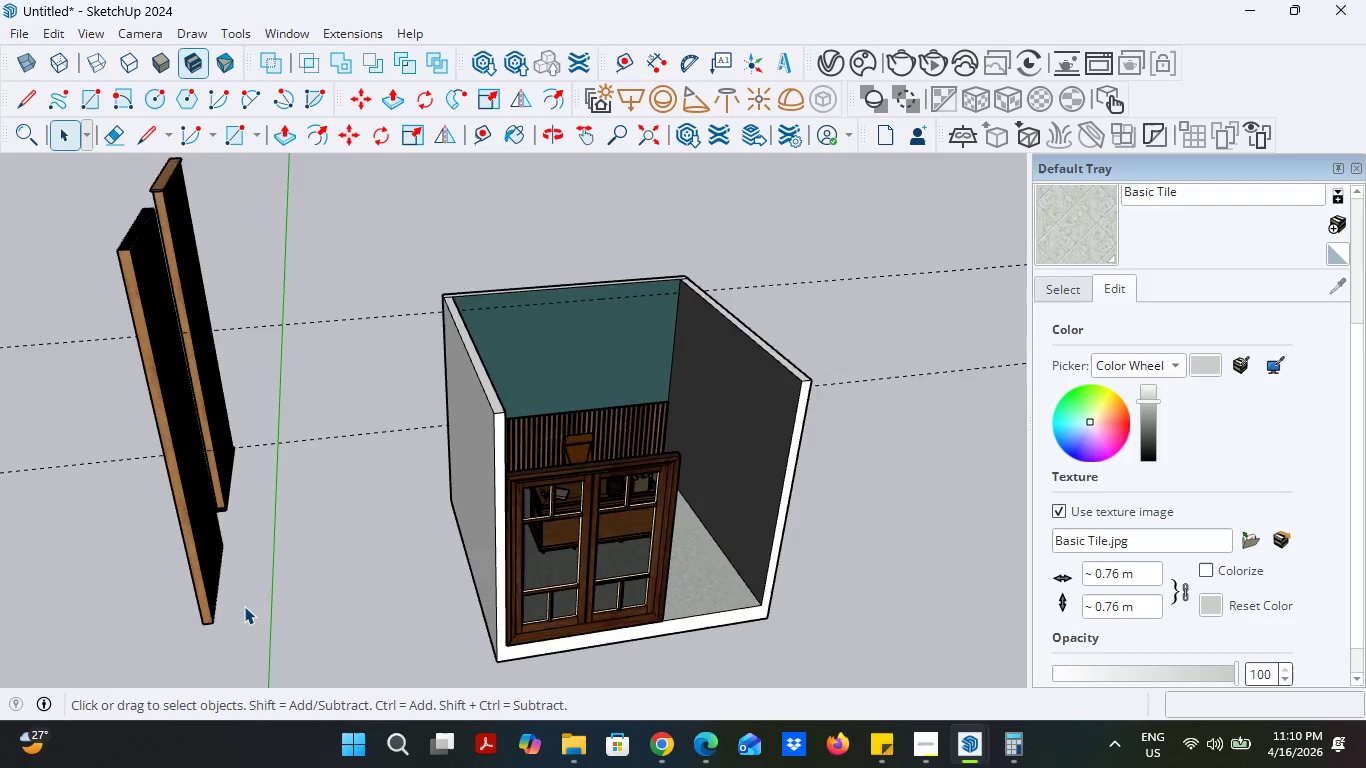 
left_click_drag(start_coordinate=[285, 614], to_coordinate=[65, 183])
 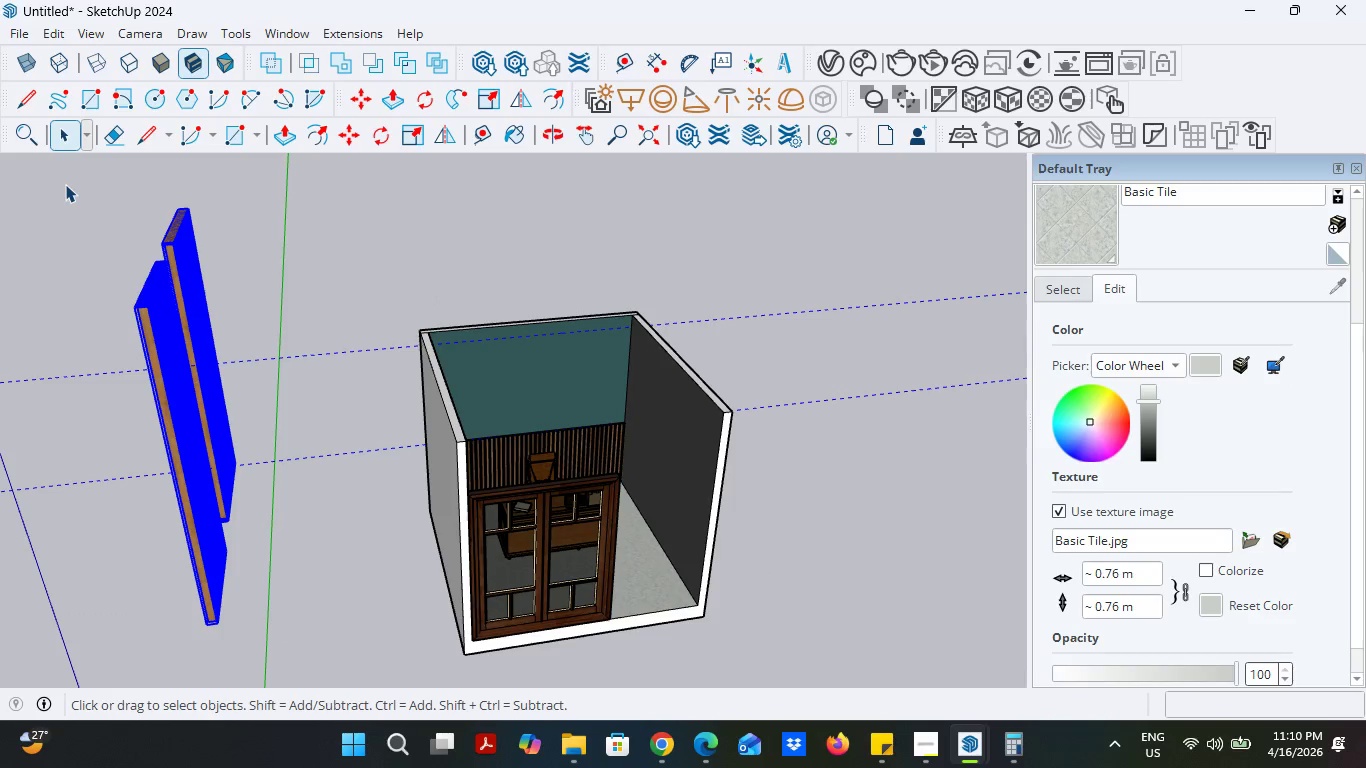 
scroll: coordinate [244, 606], scroll_direction: down, amount: 3.0
 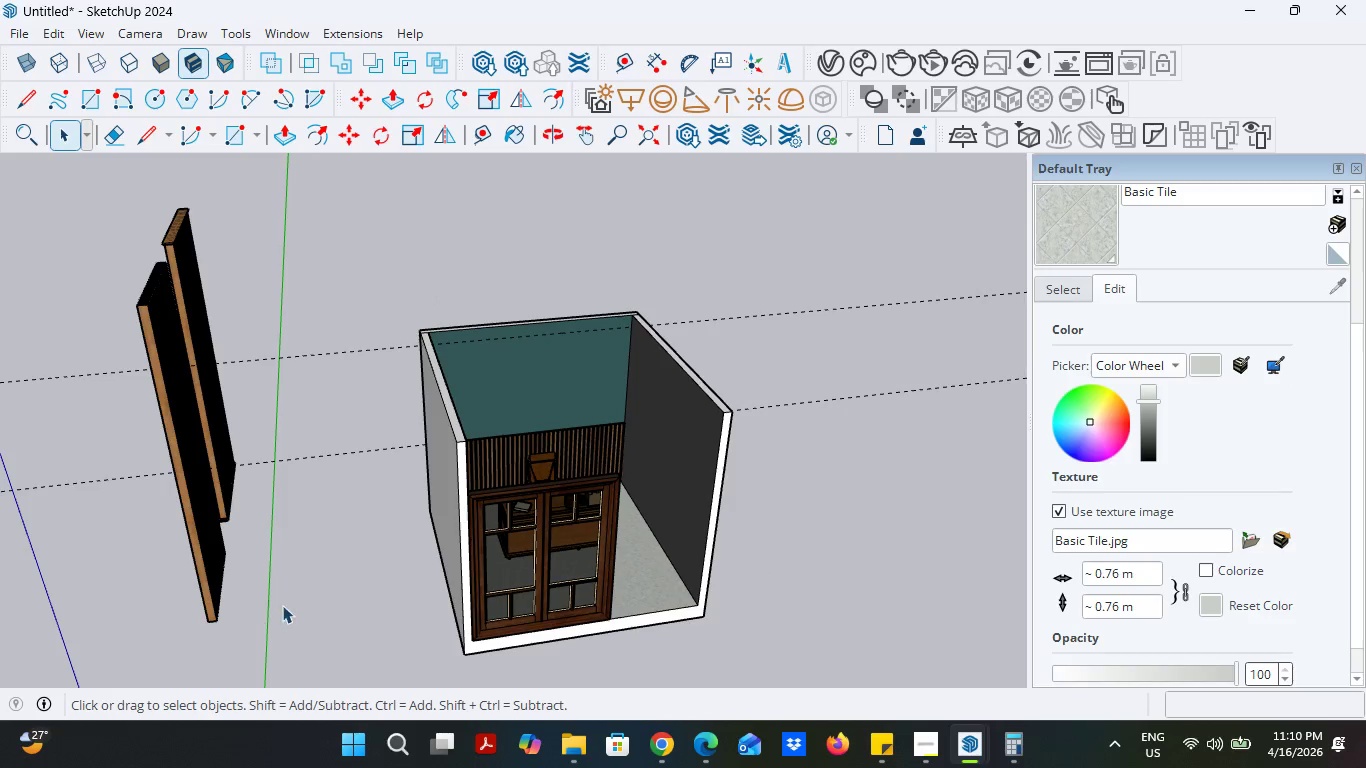 
key(Delete)
 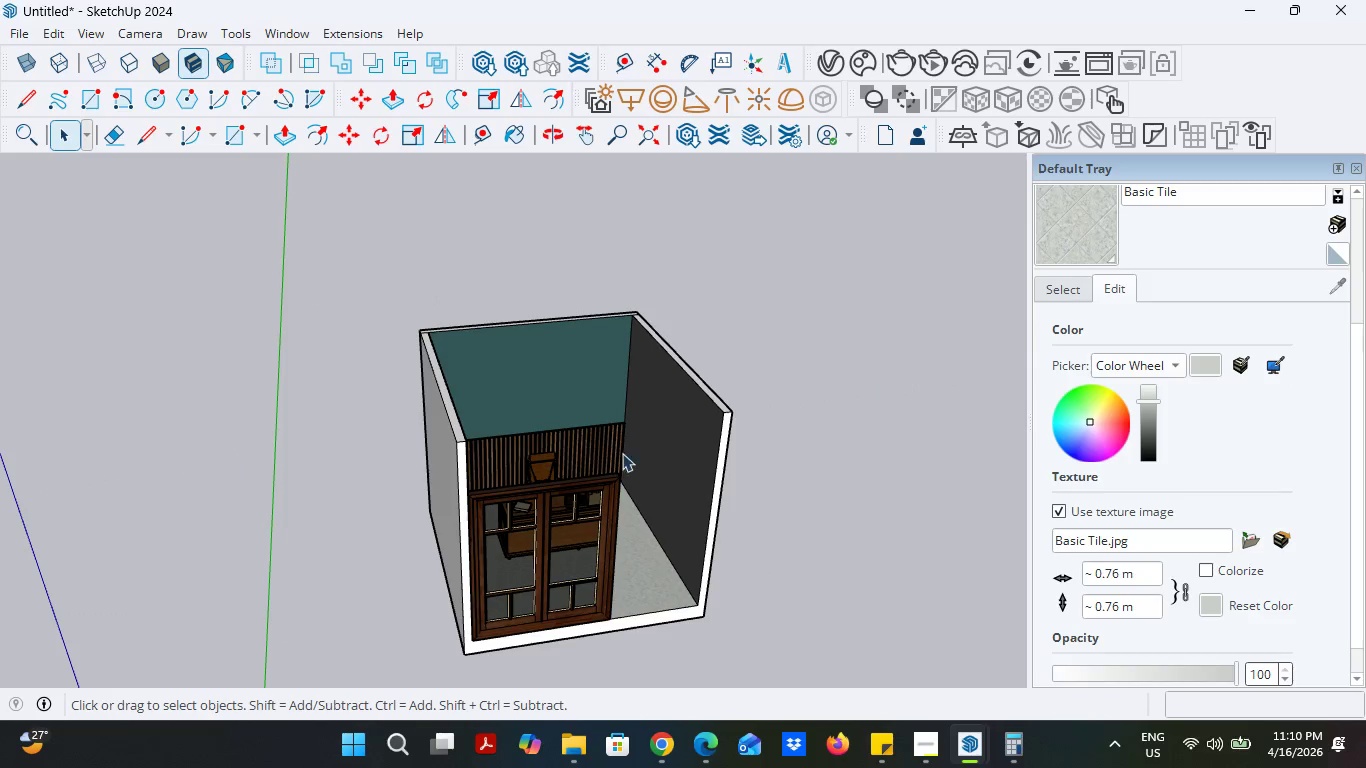 
scroll: coordinate [703, 496], scroll_direction: up, amount: 4.0
 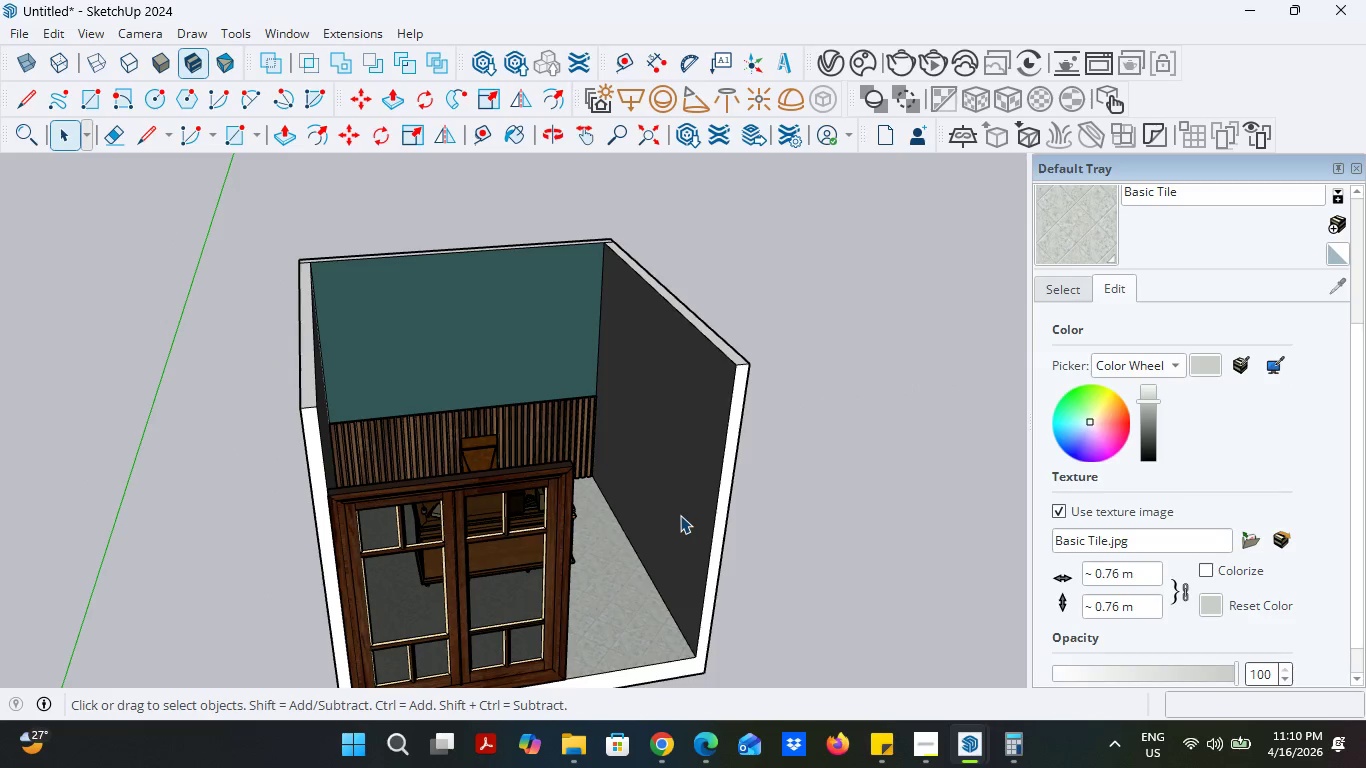 
left_click([680, 515])
 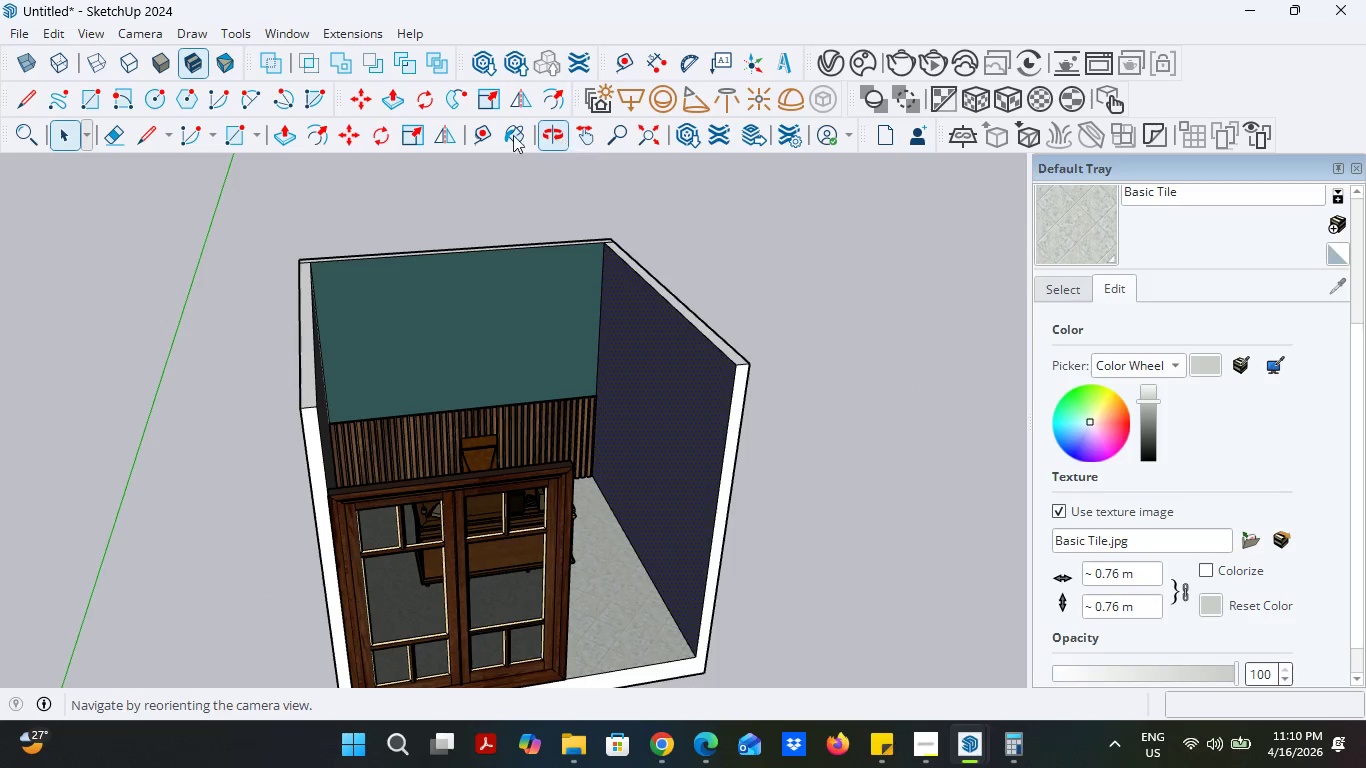 
left_click([471, 135])
 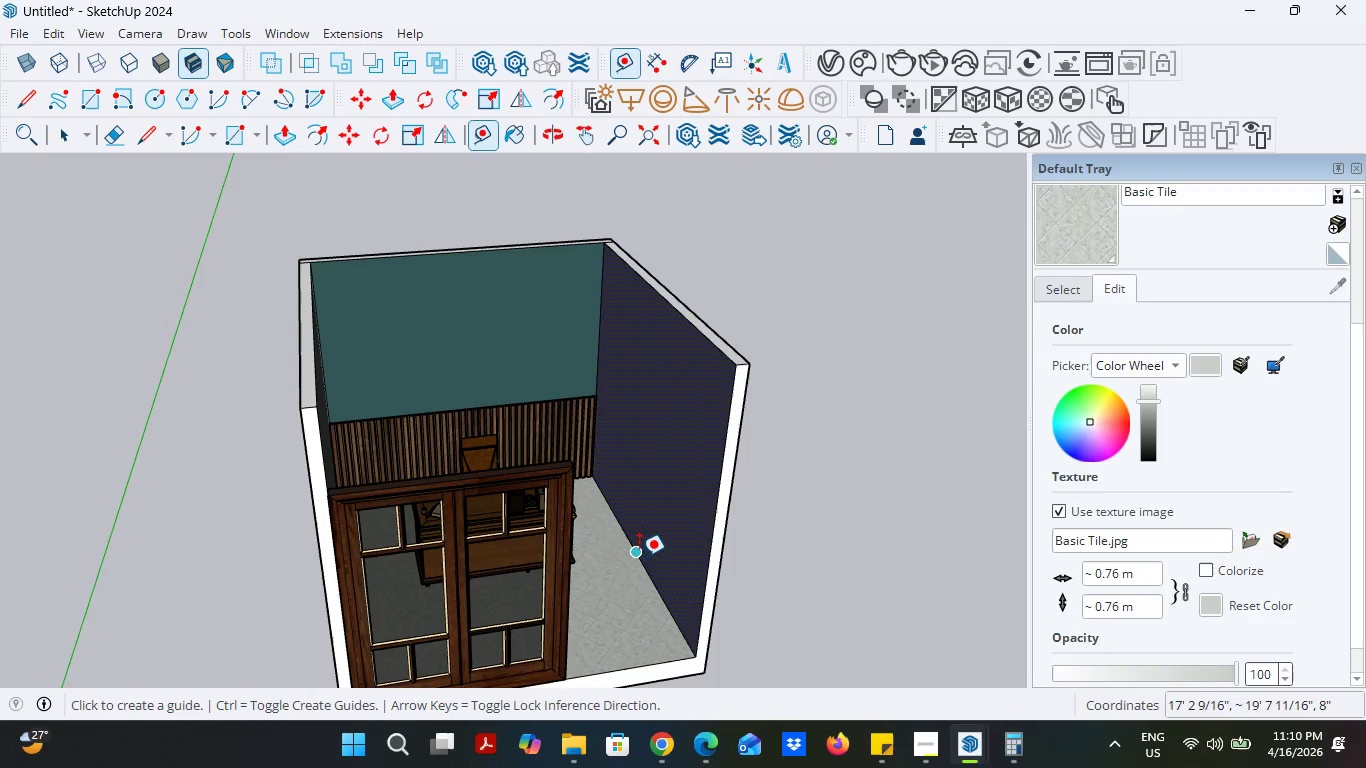 
left_click([640, 556])
 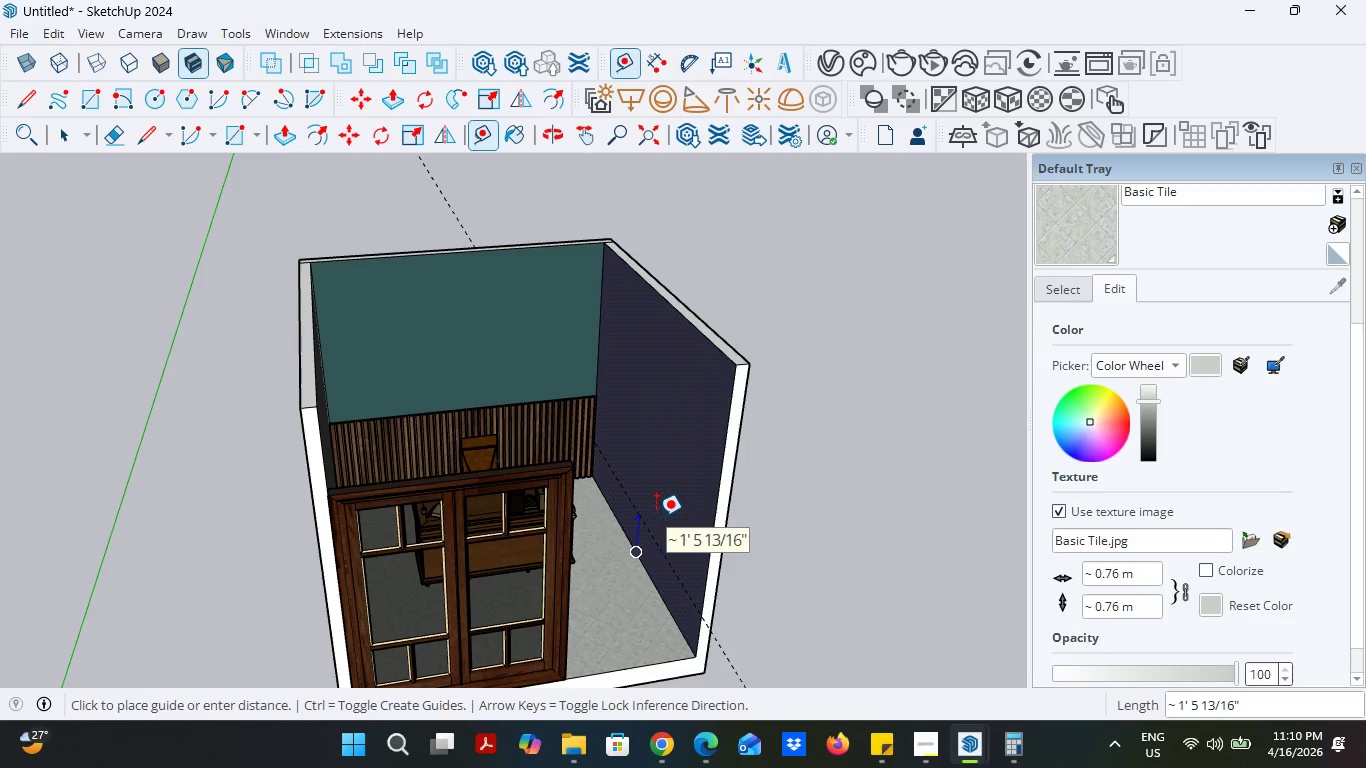 
key(8)
 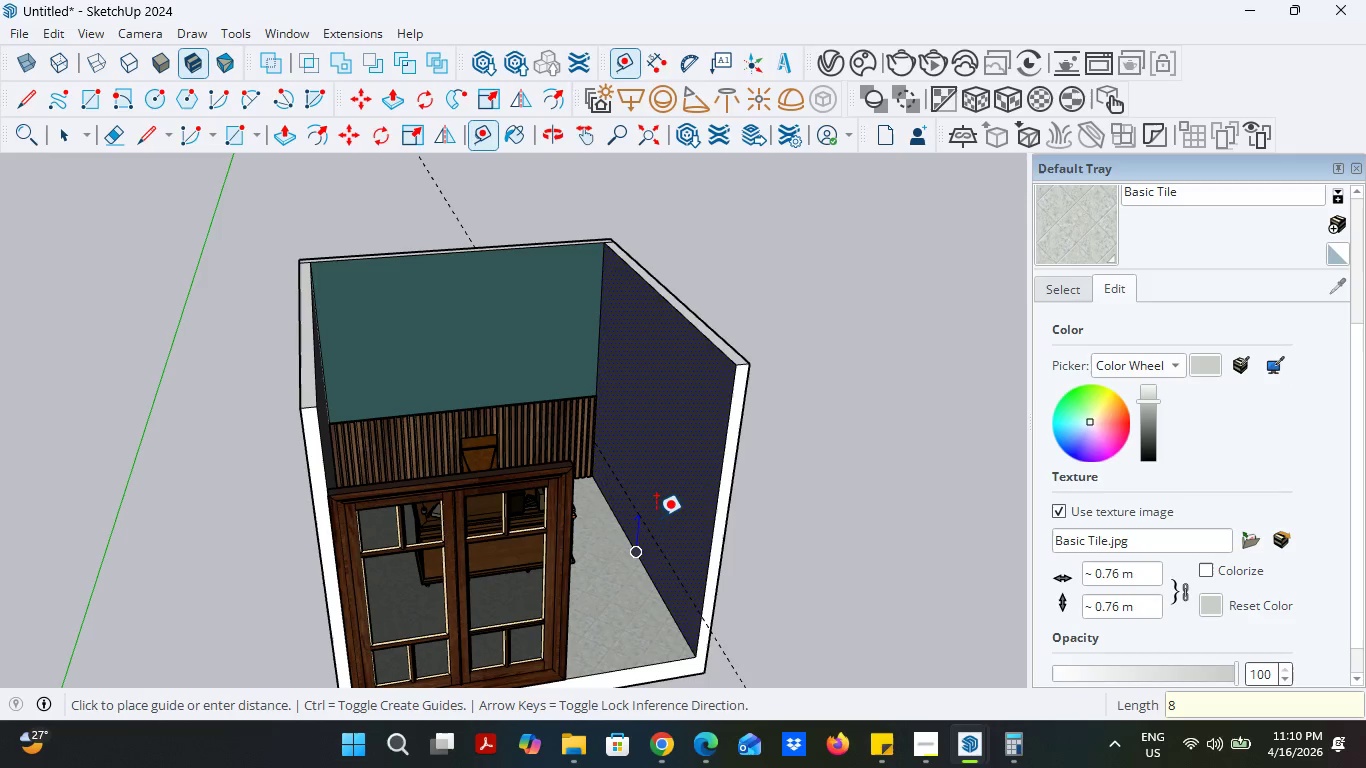 
key(Backspace)
 